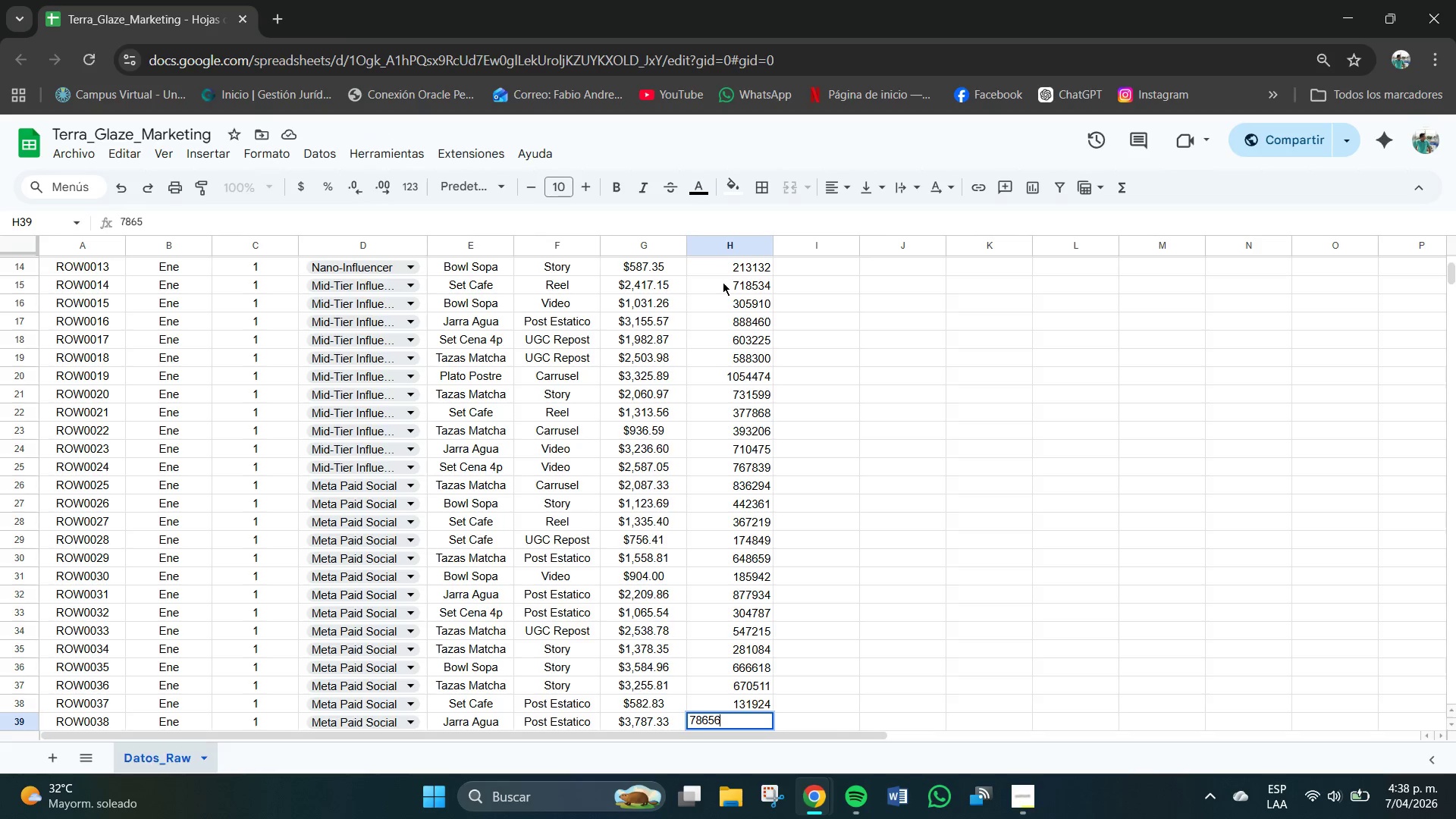 
key(Numpad6)
 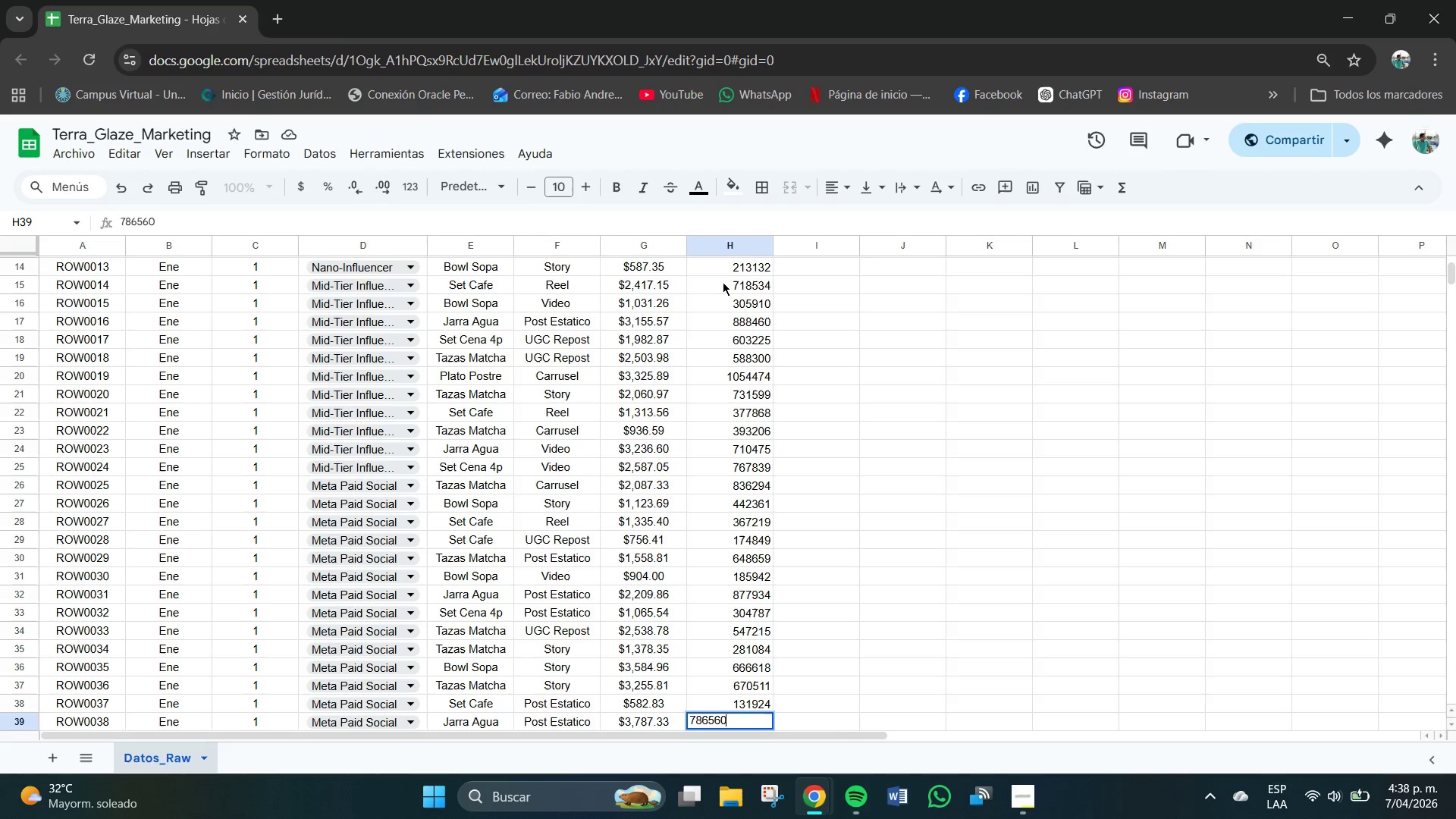 
key(Numpad0)
 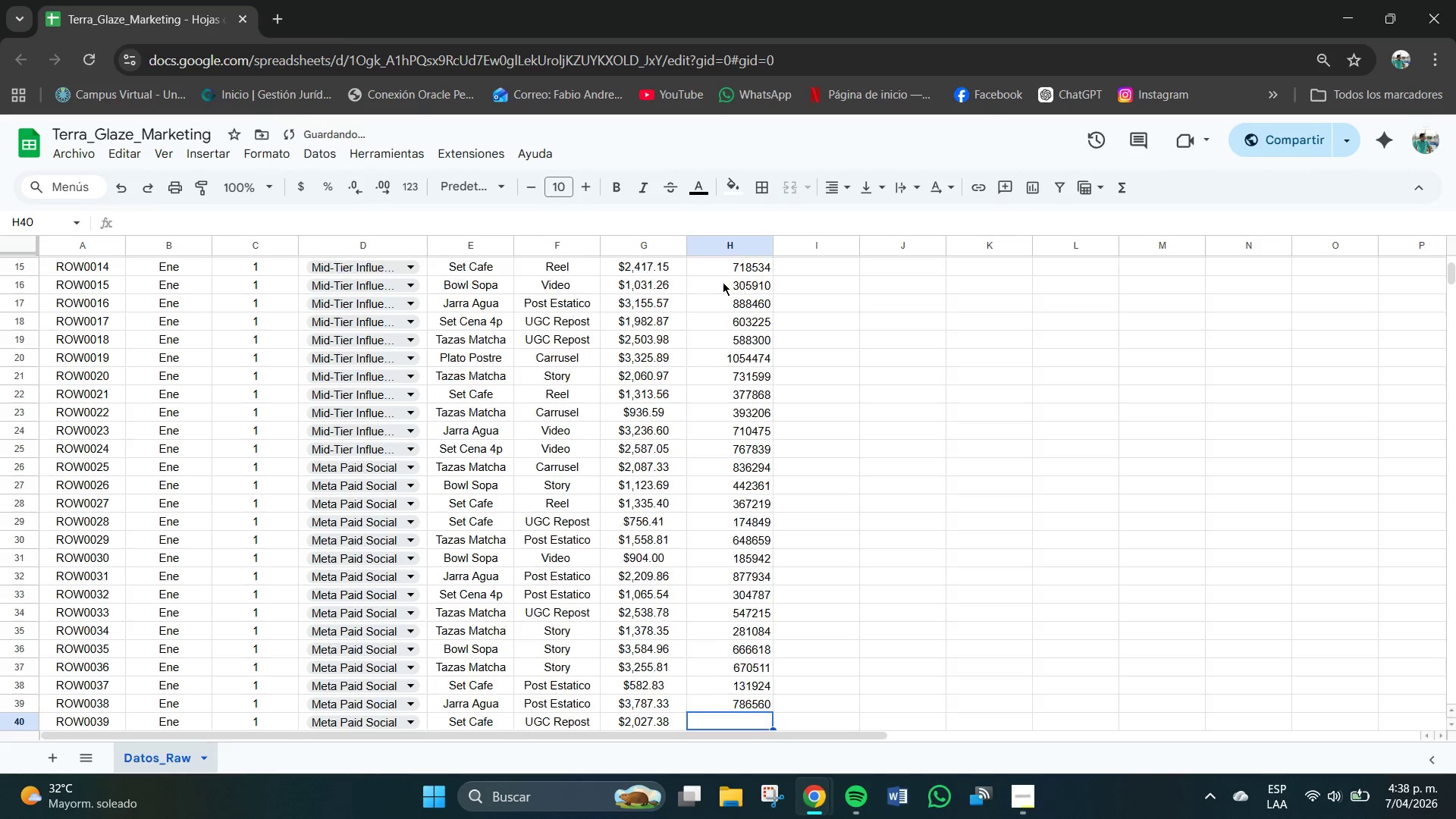 
key(NumpadEnter)
 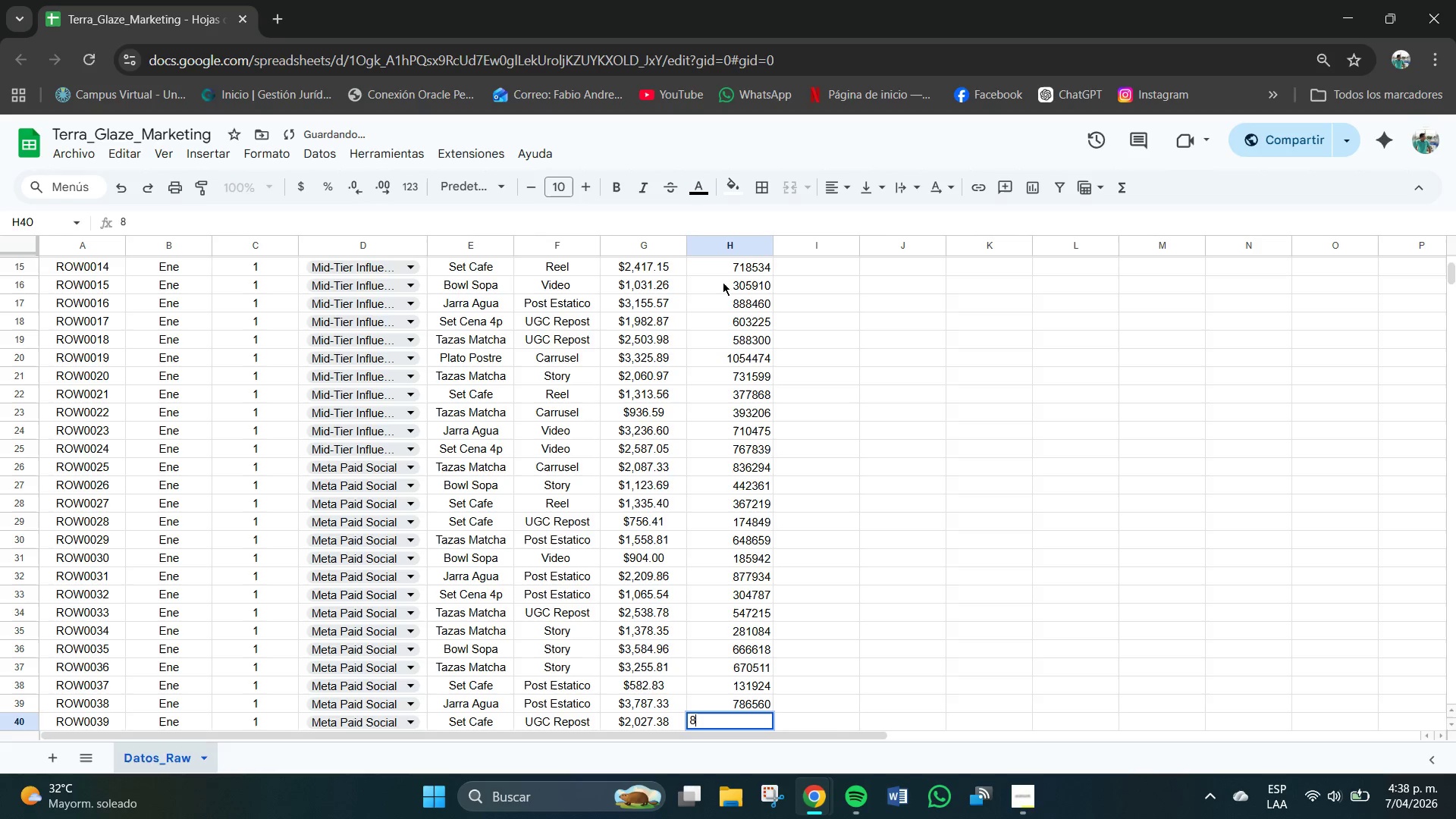 
key(Numpad8)
 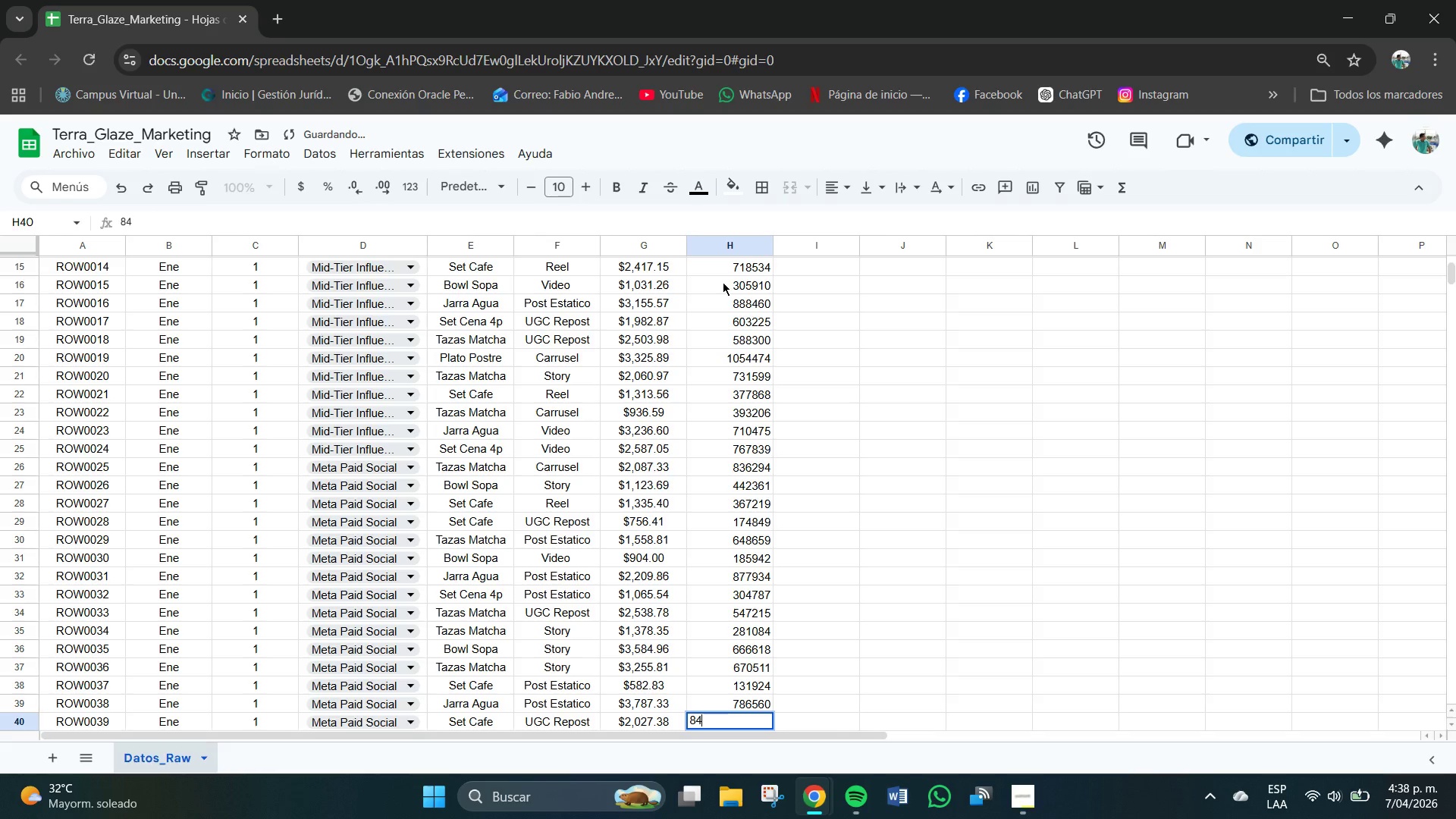 
key(Numpad4)
 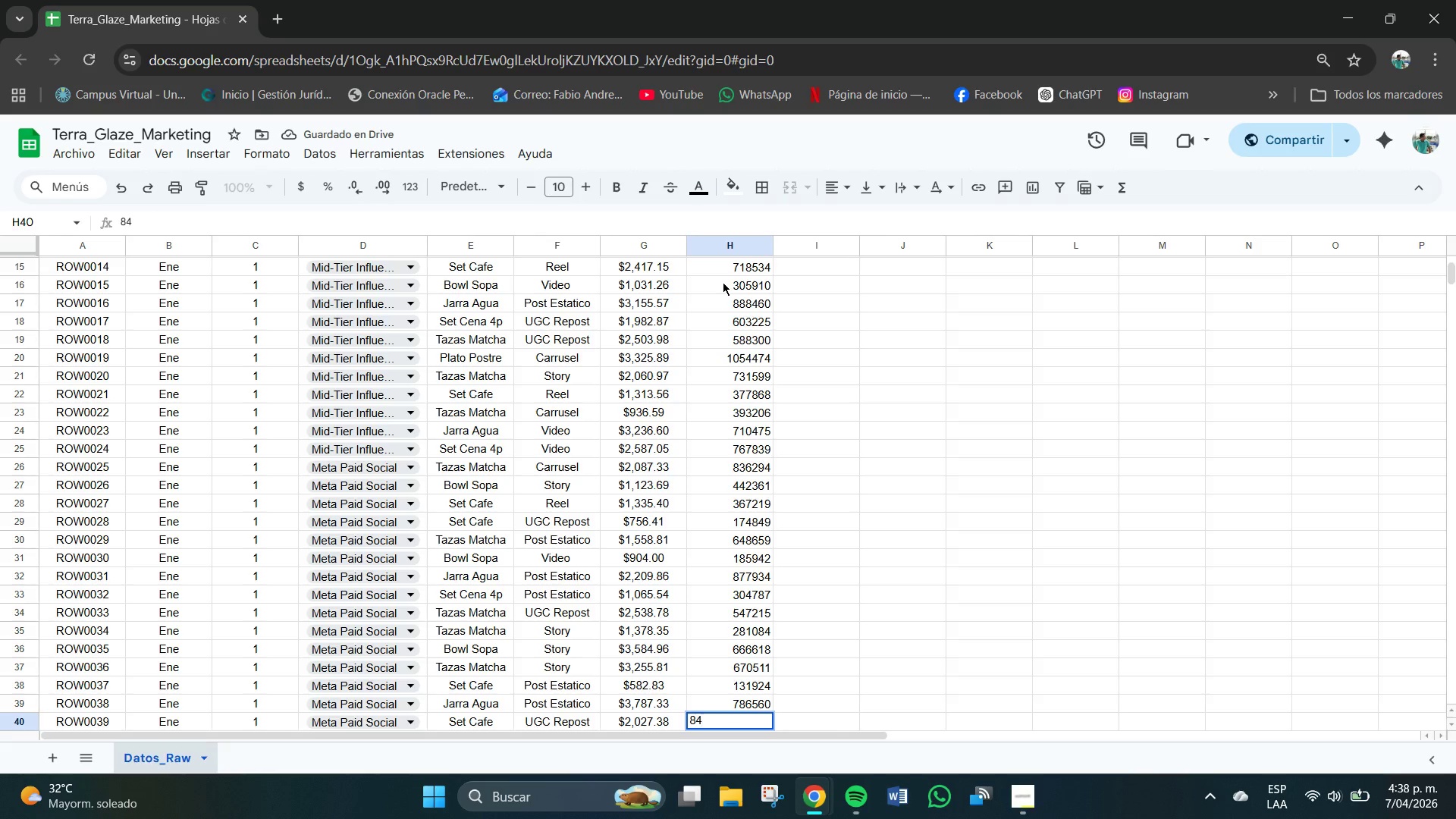 
key(Numpad3)
 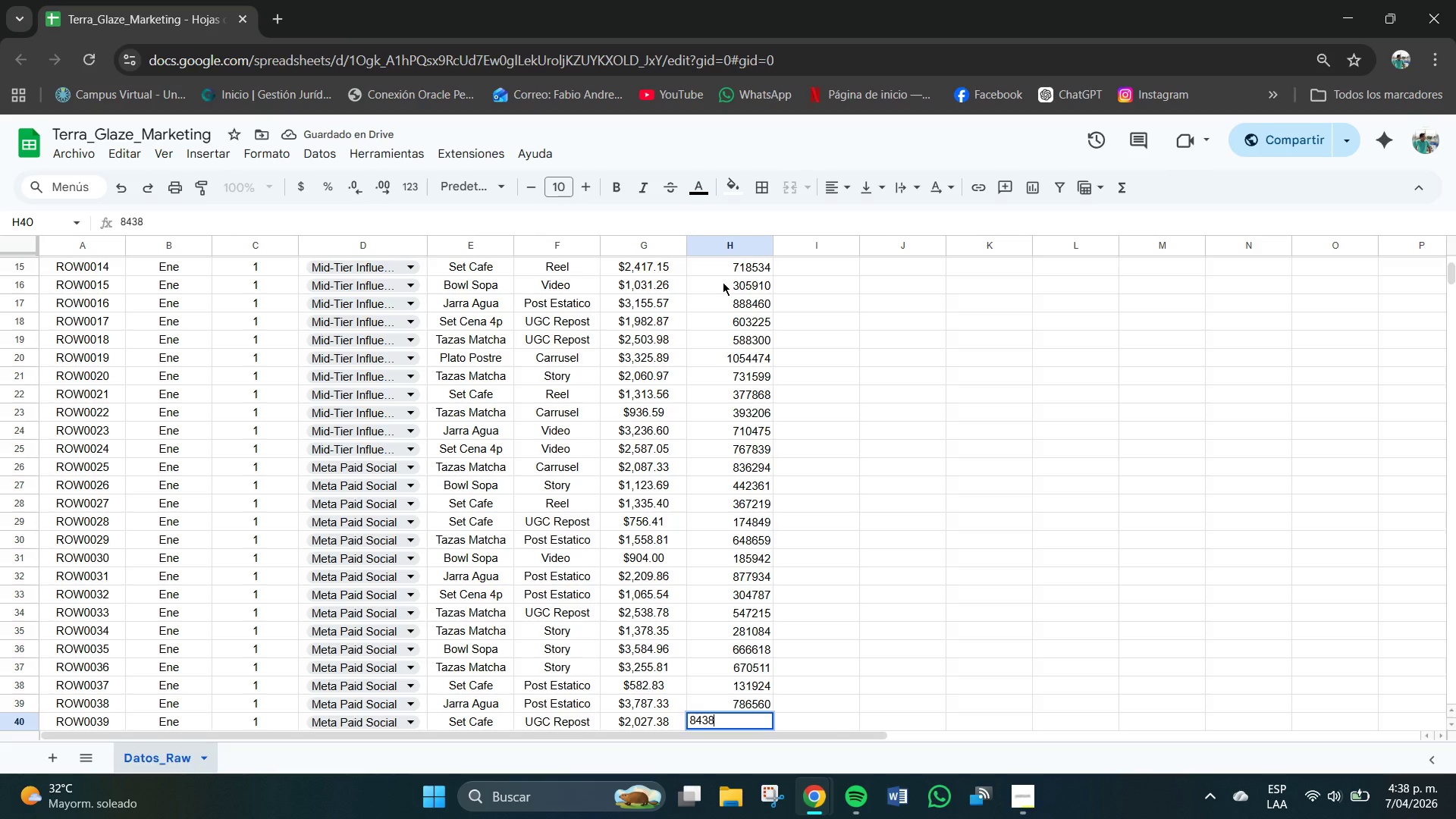 
key(Numpad8)
 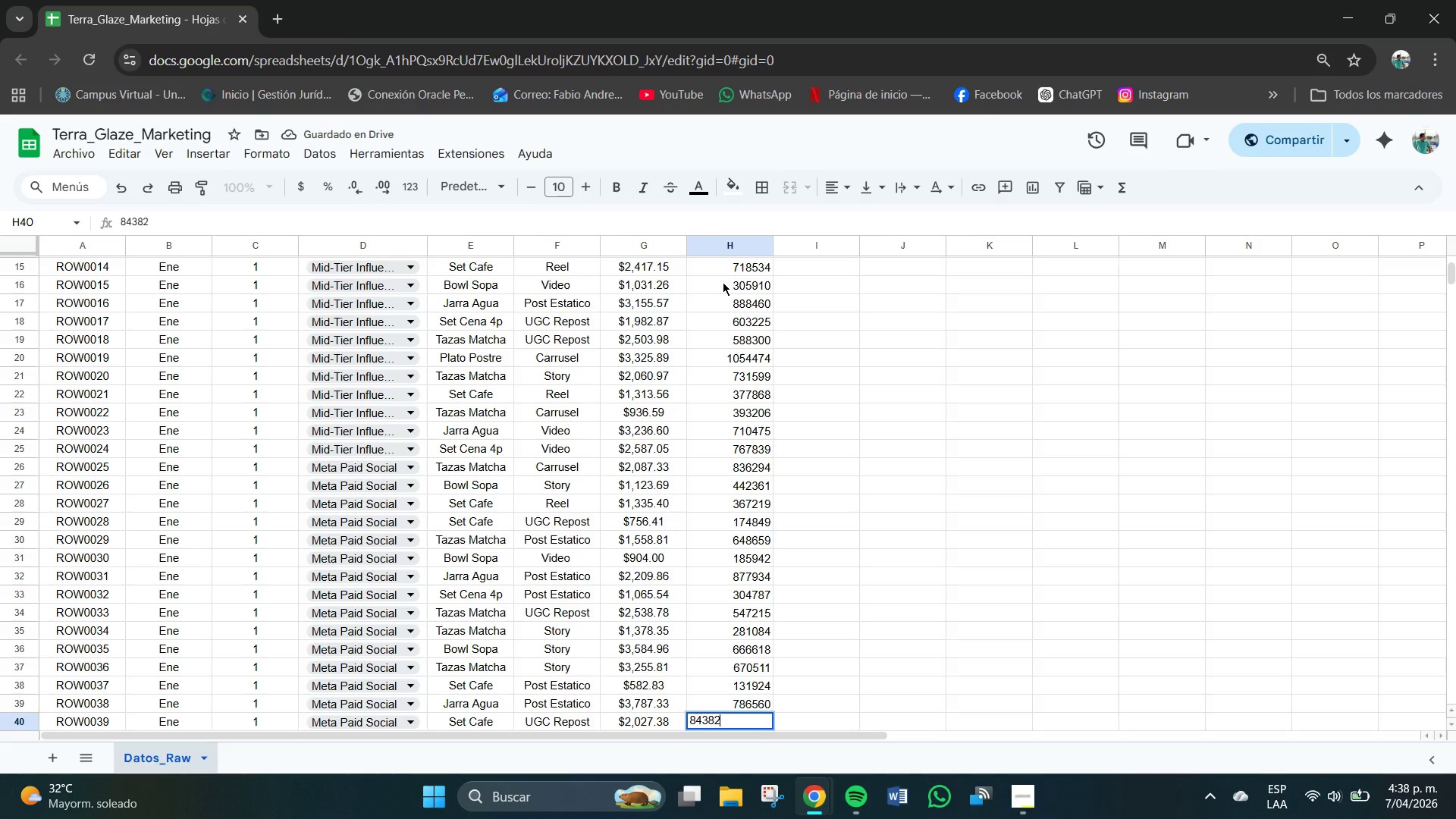 
key(Numpad2)
 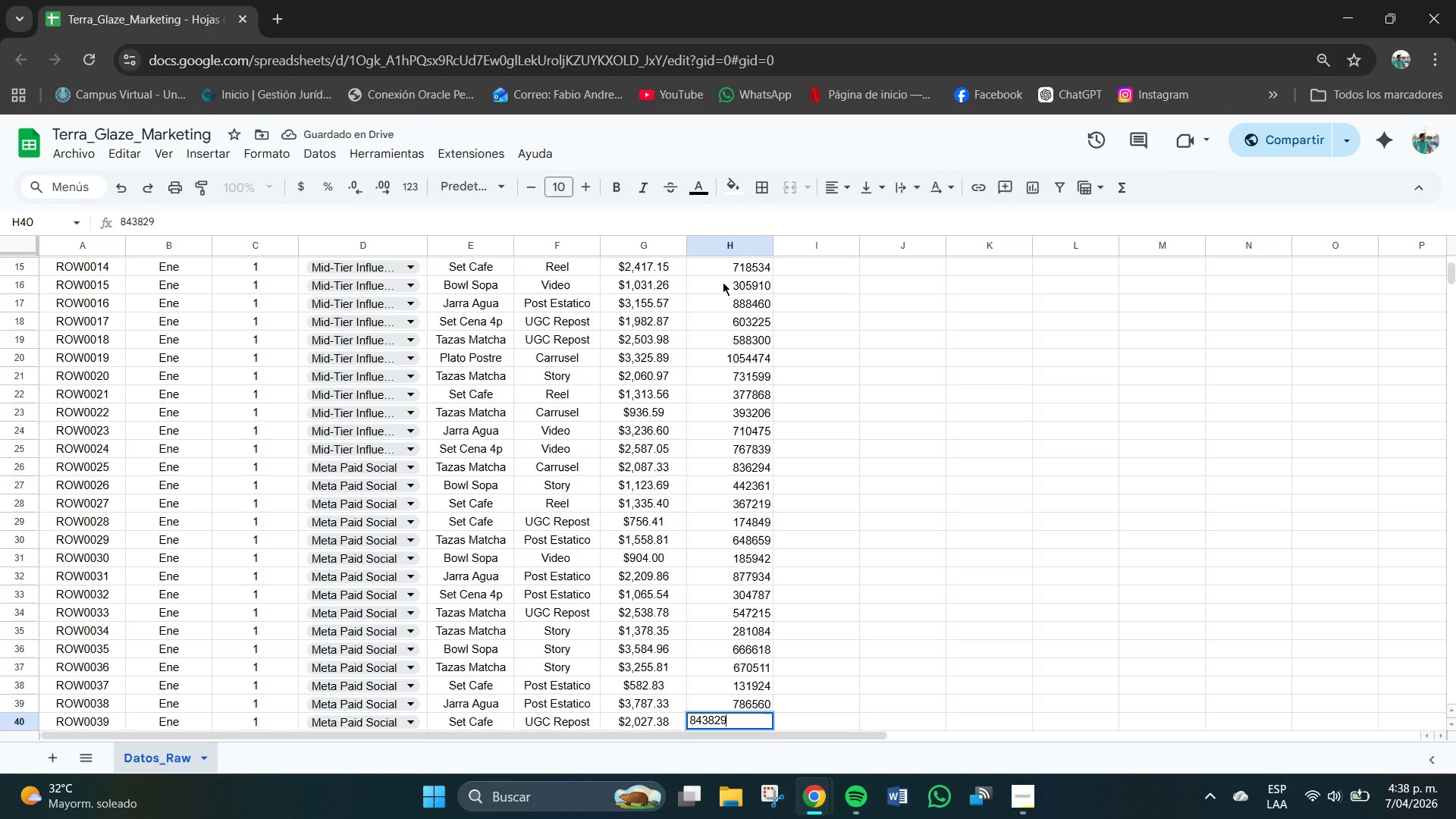 
key(Numpad9)
 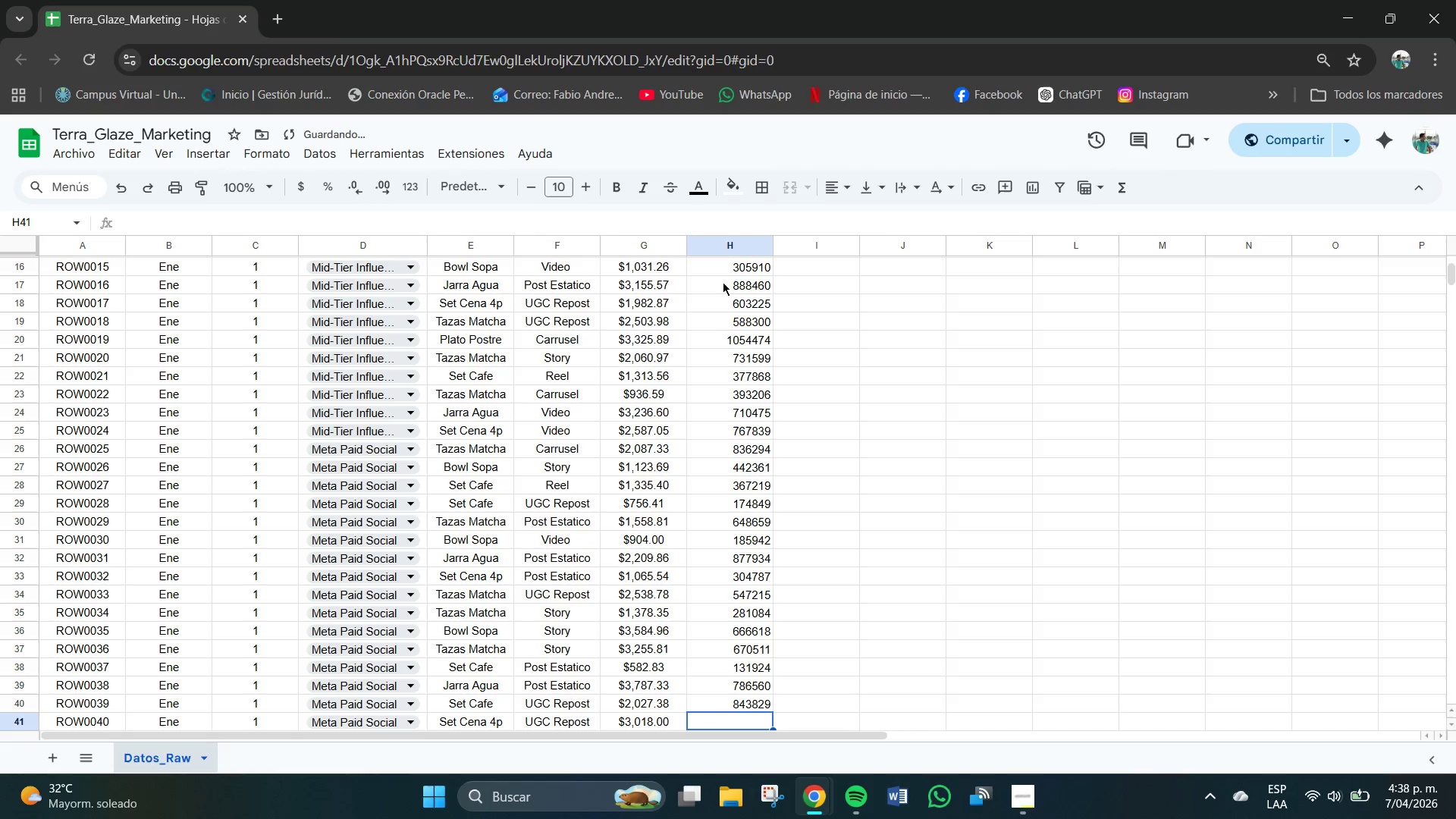 
key(NumpadEnter)
 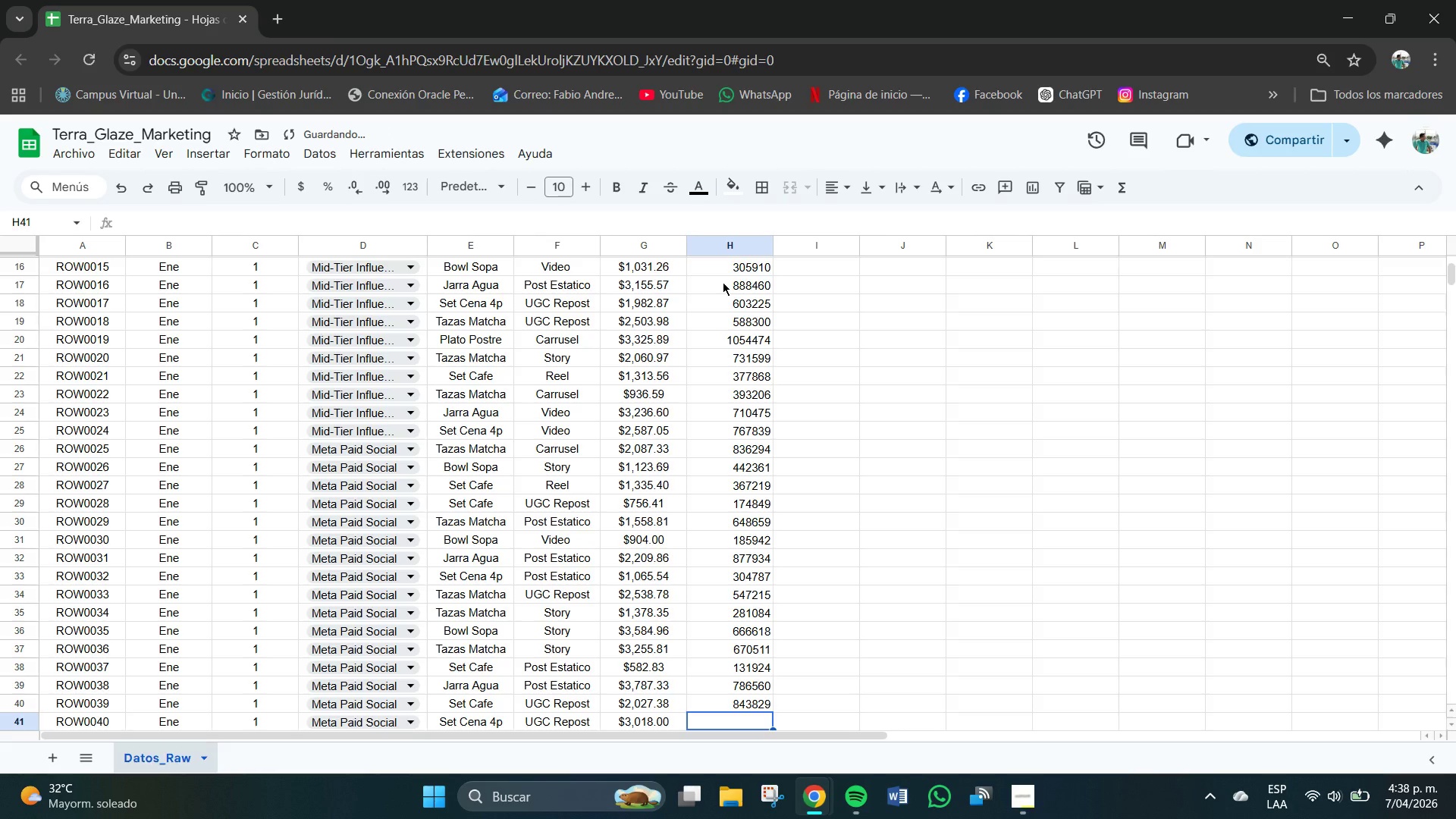 
key(Numpad1)
 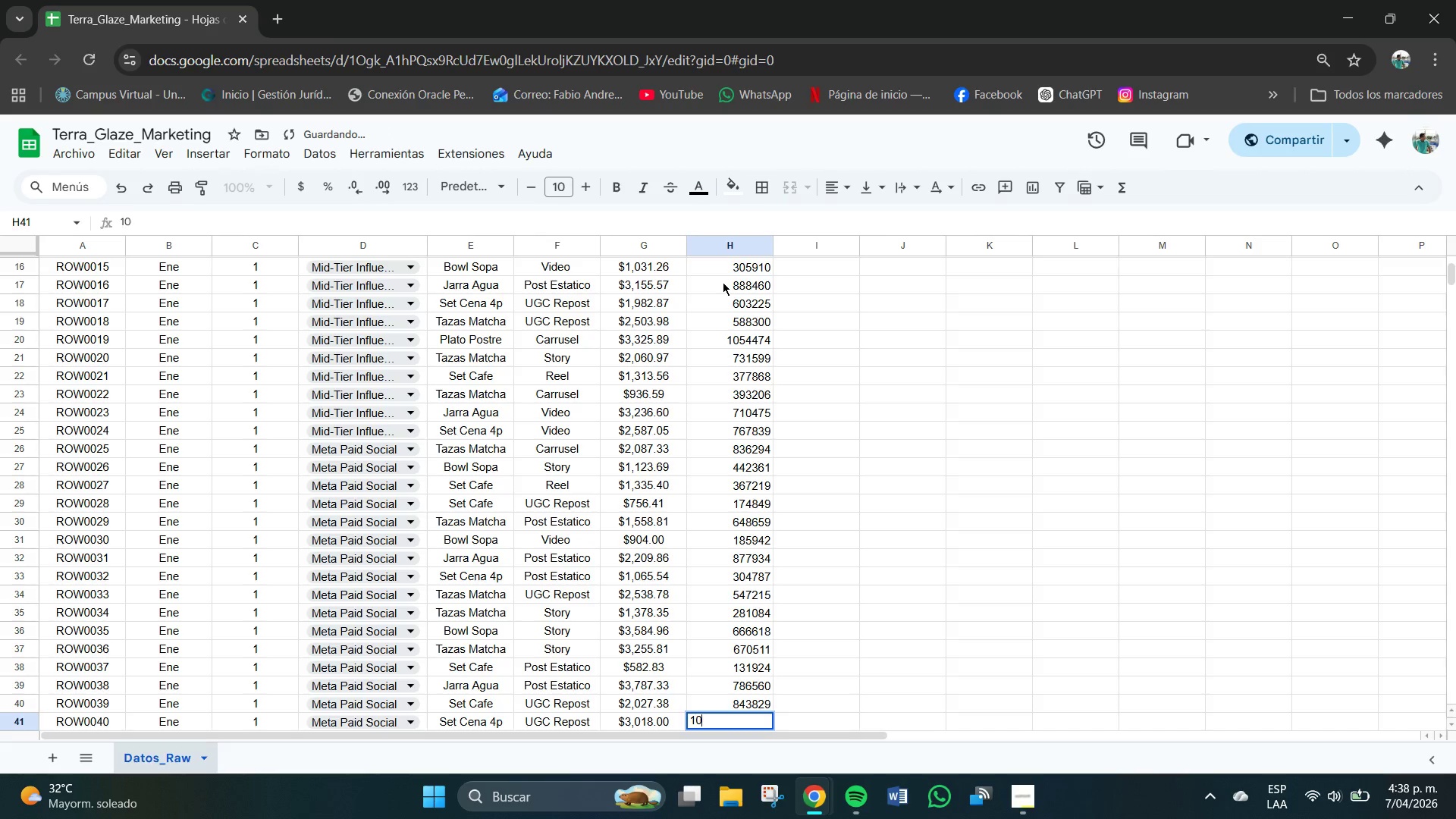 
key(Numpad0)
 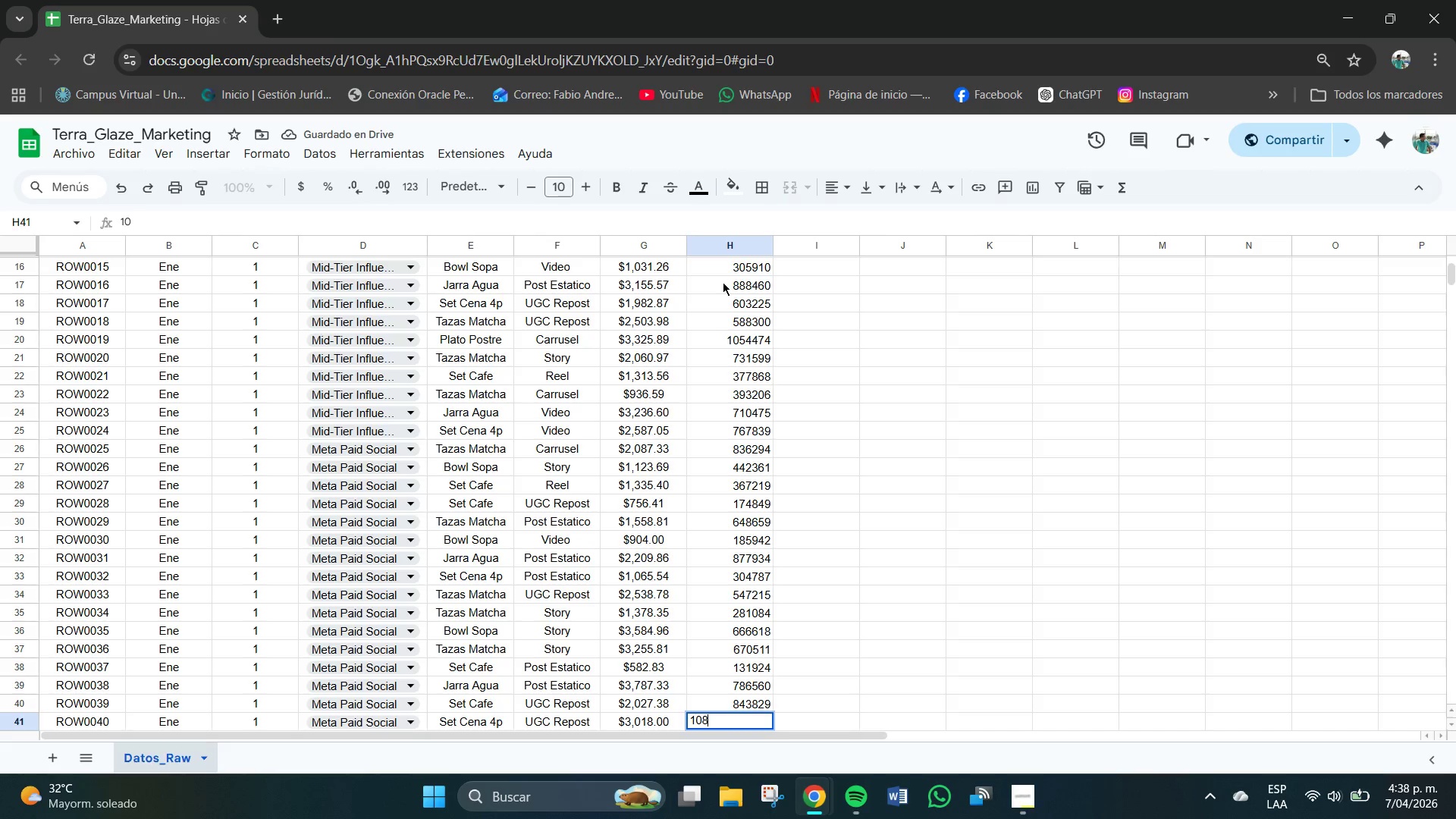 
key(Numpad8)
 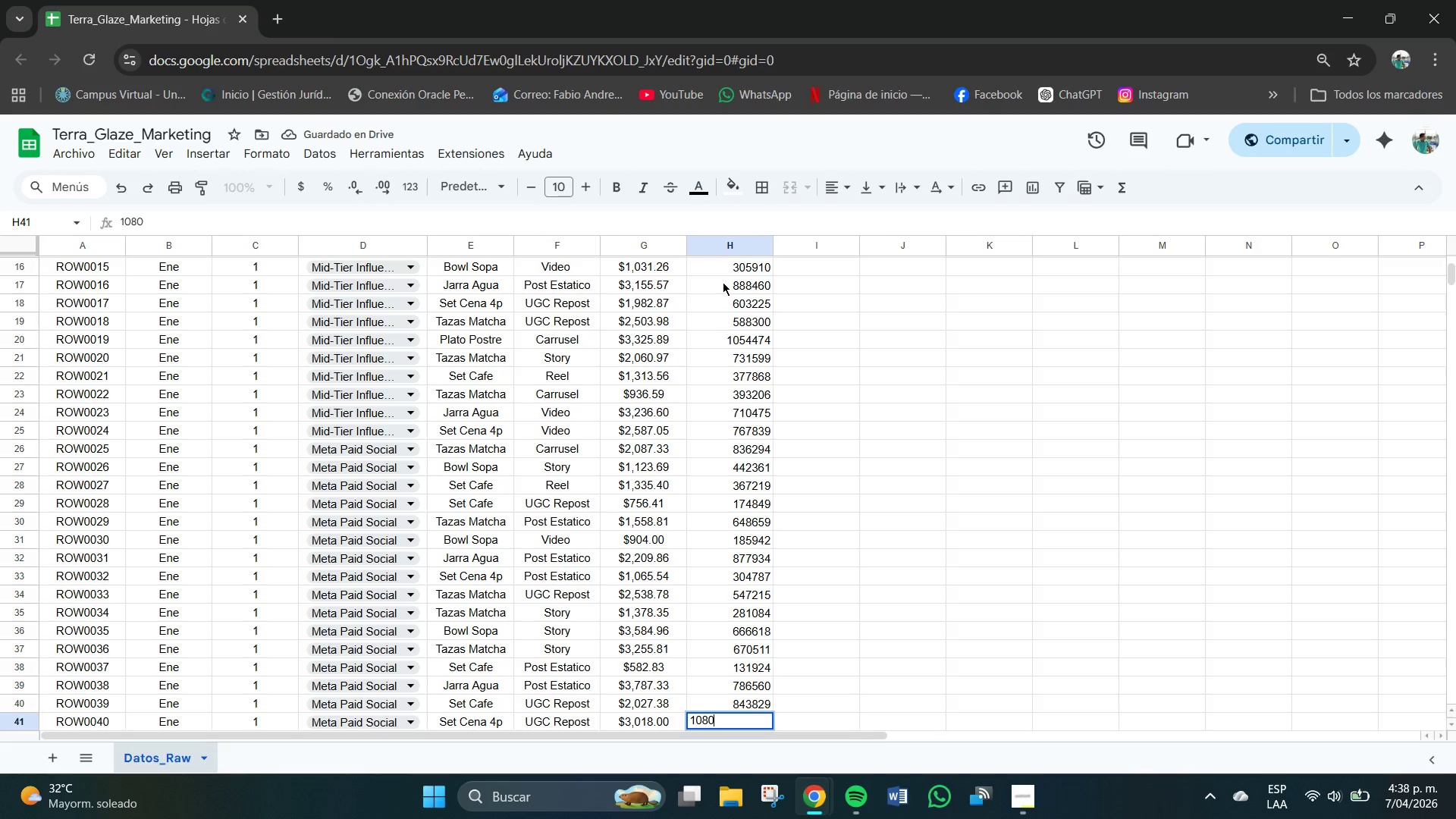 
key(Numpad0)
 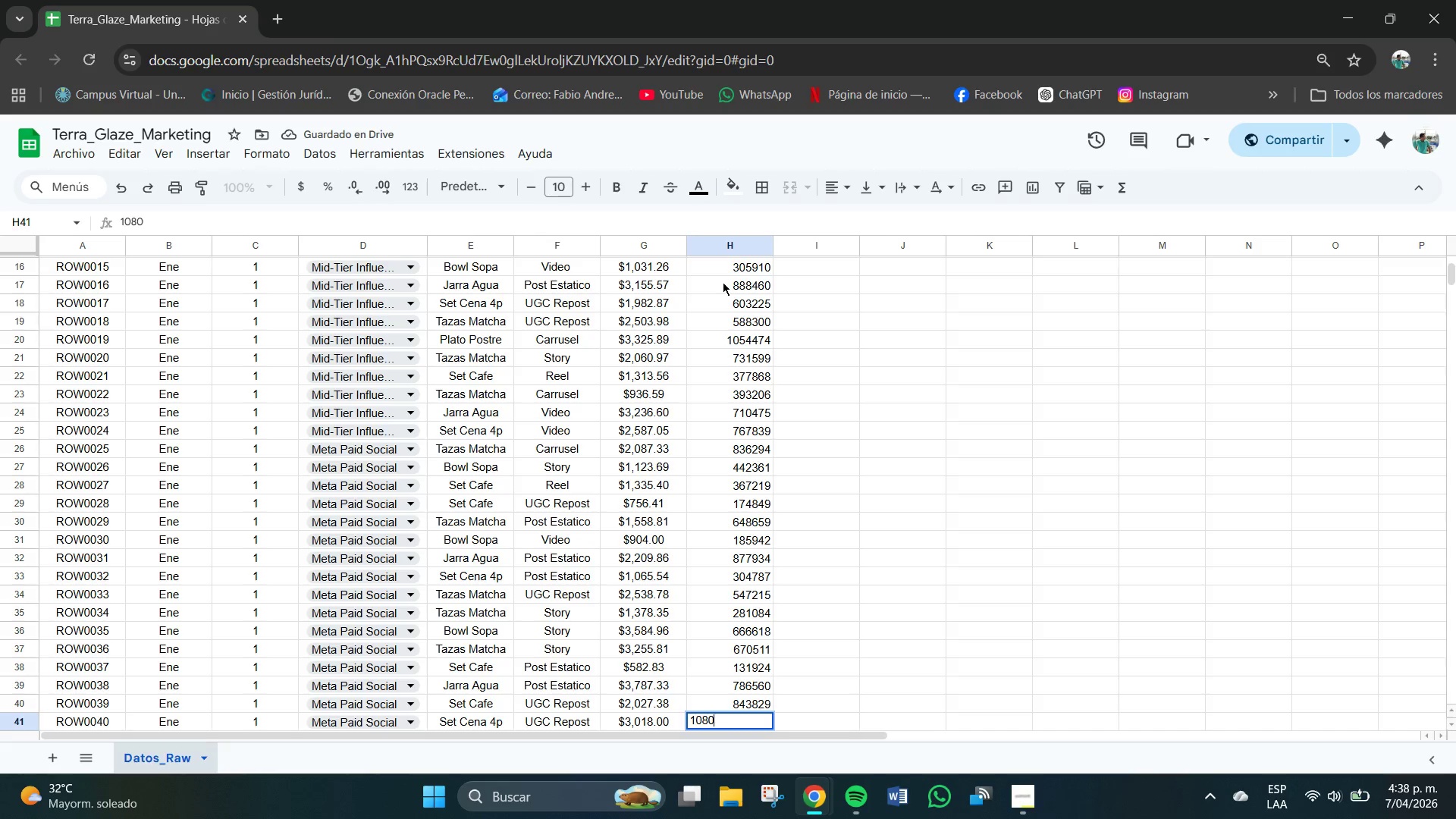 
key(Numpad6)
 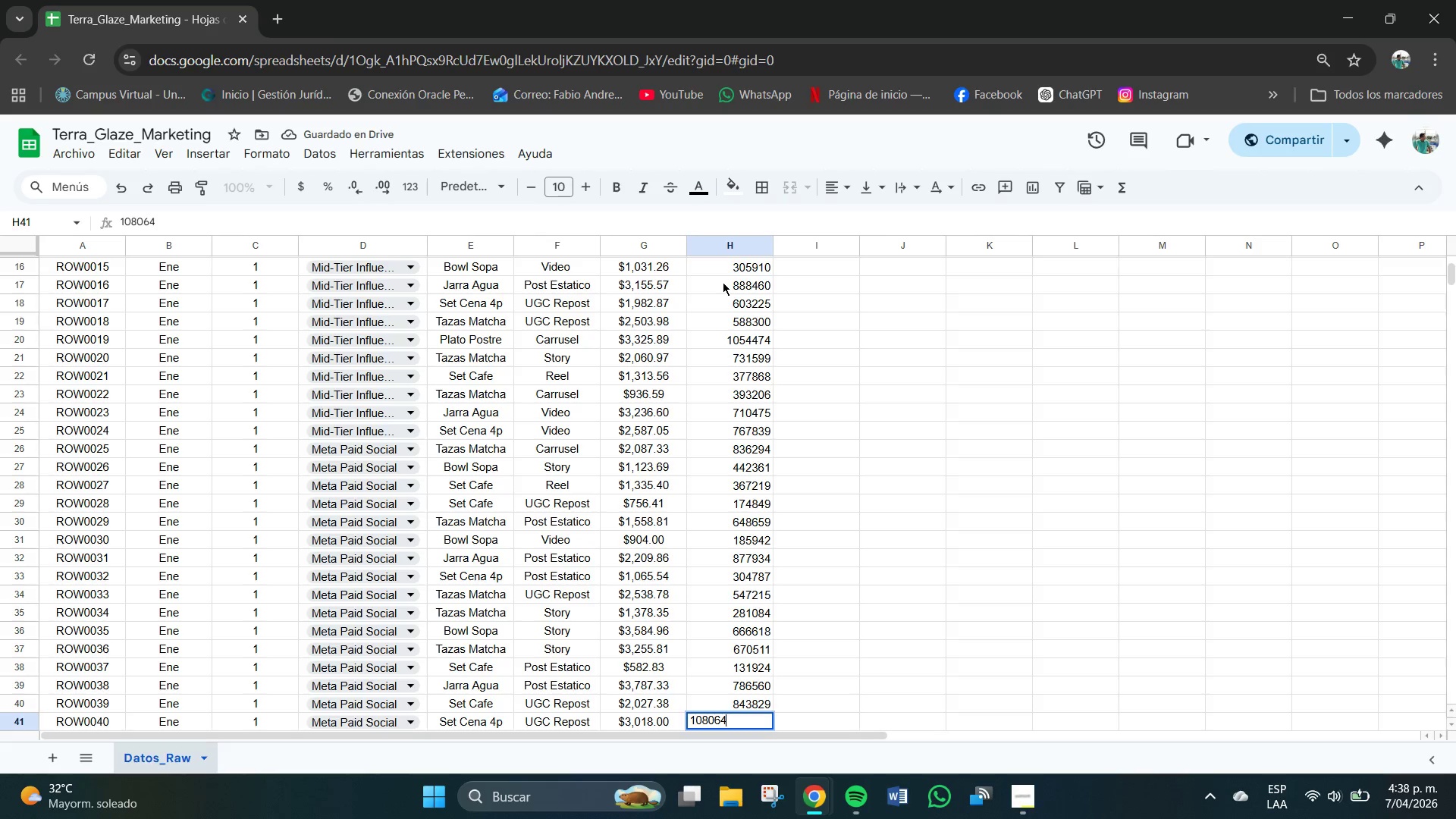 
key(Numpad4)
 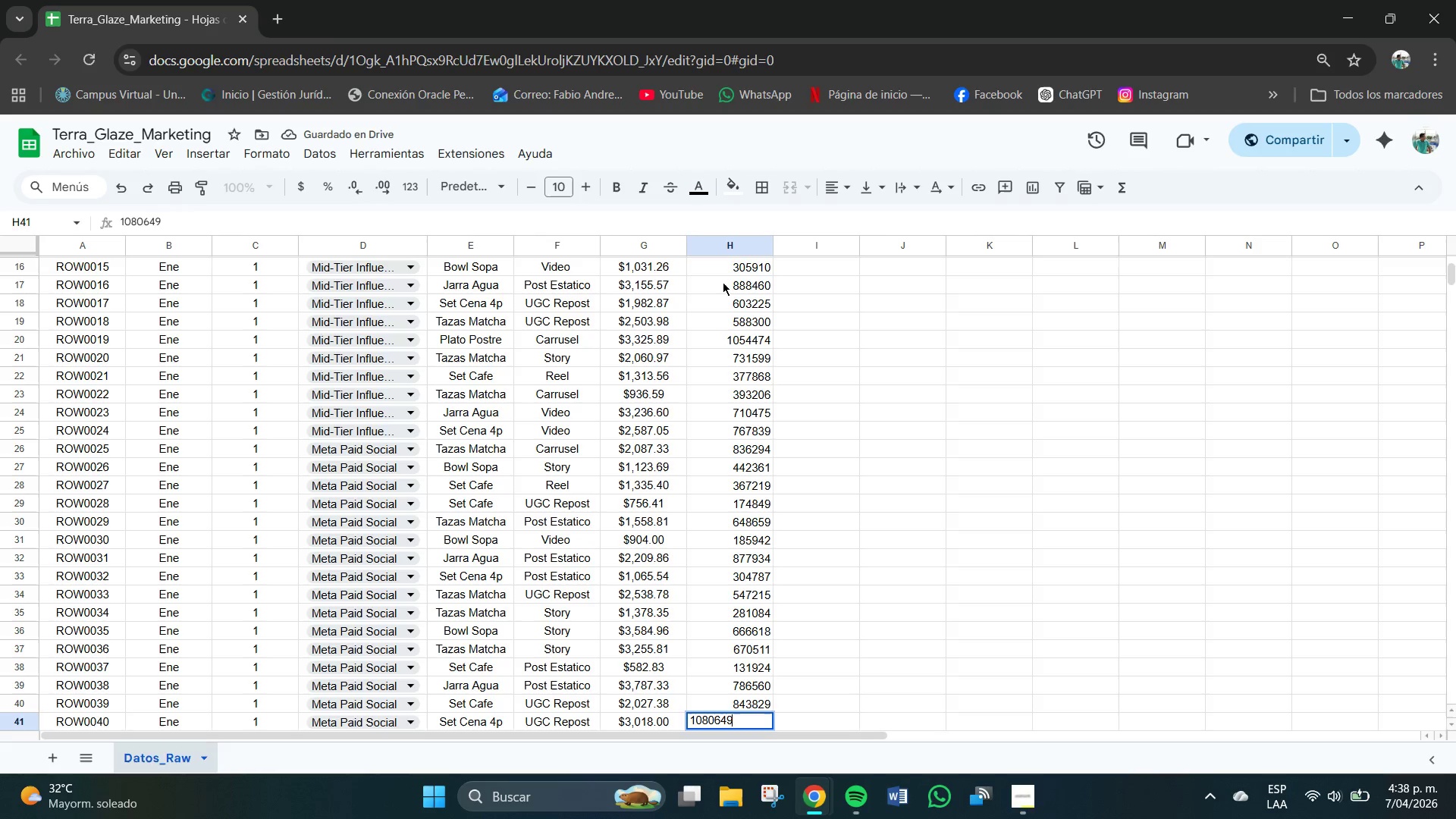 
key(Numpad9)
 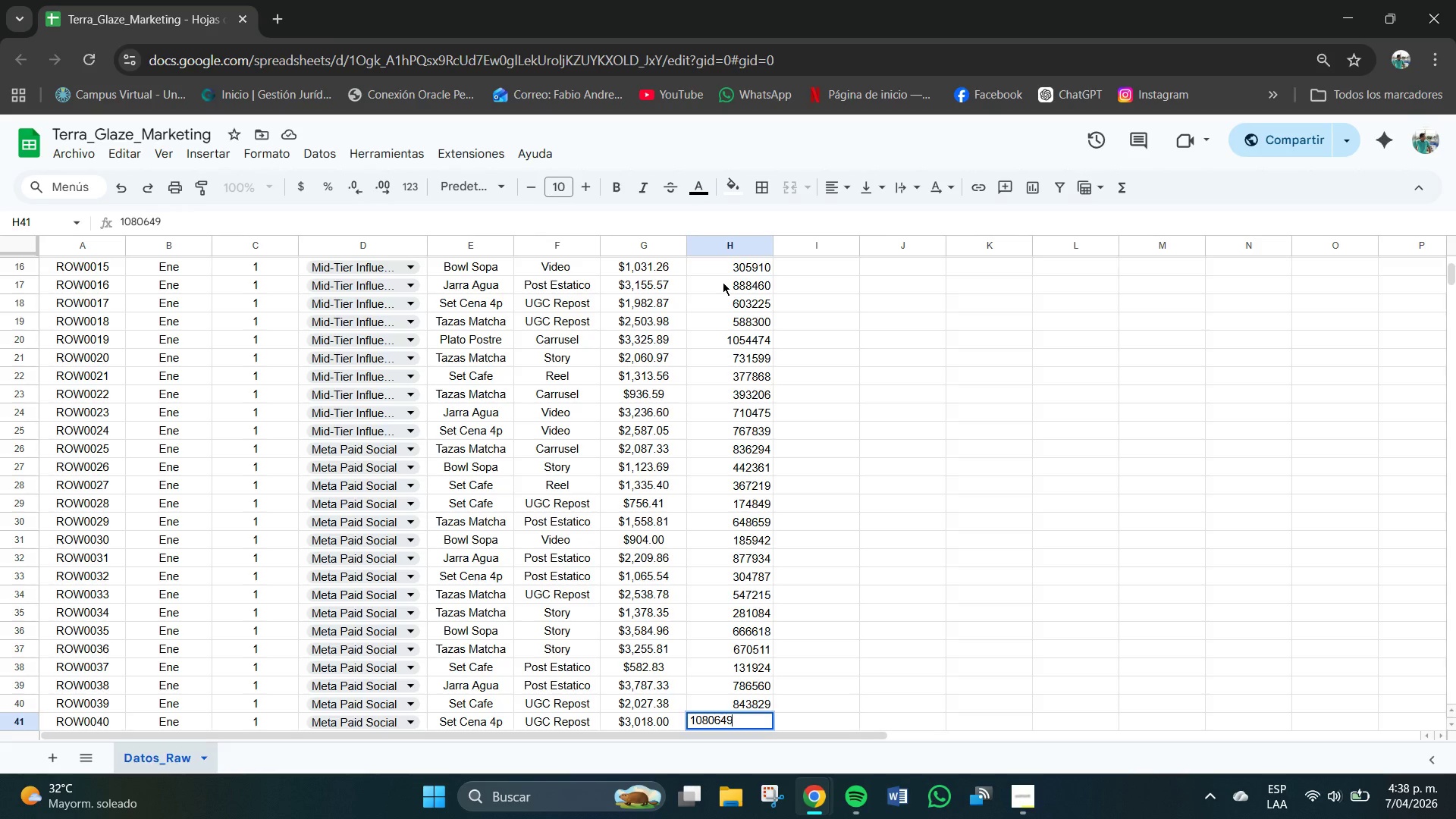 
key(NumpadEnter)
 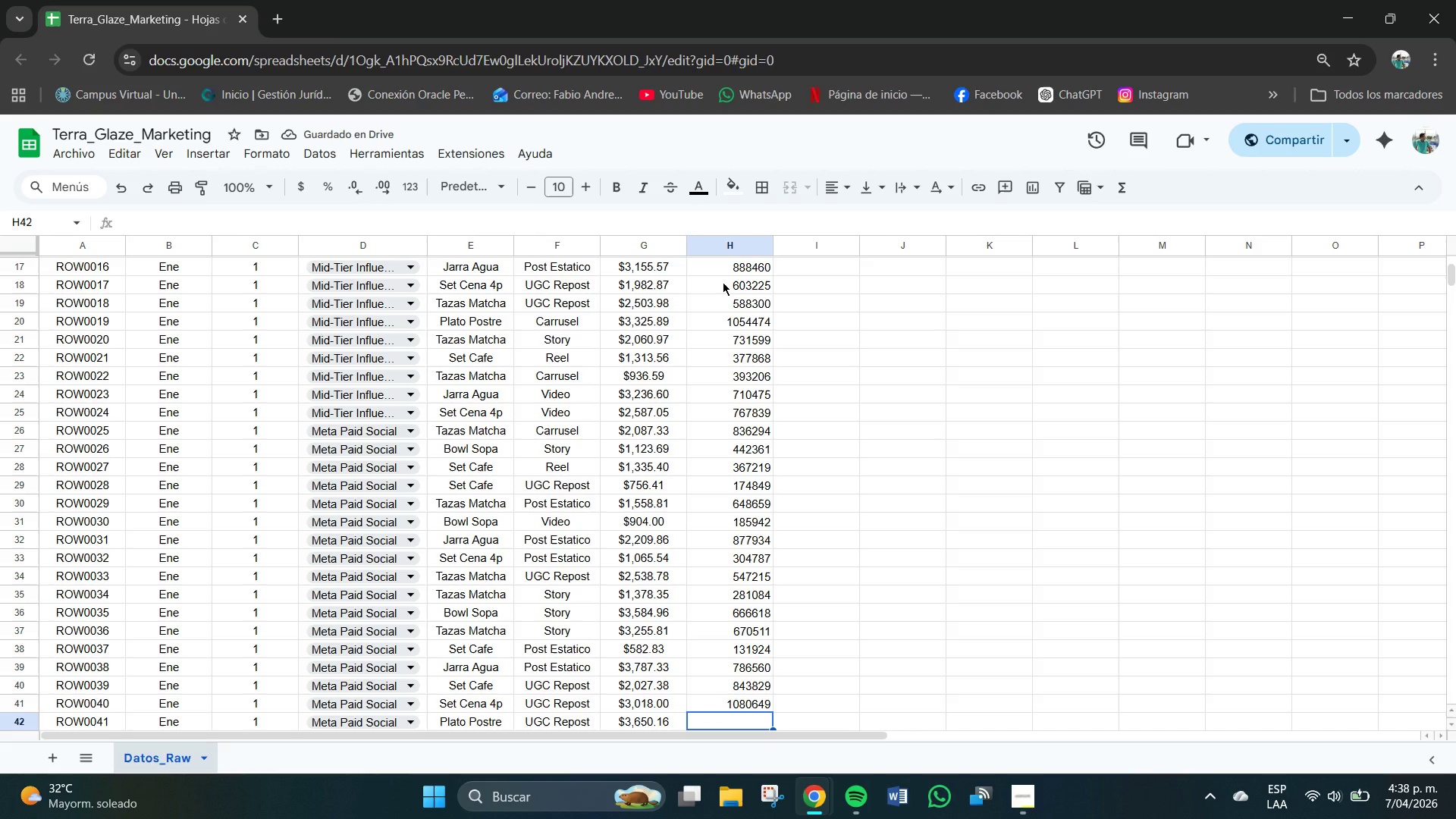 
key(Numpad1)
 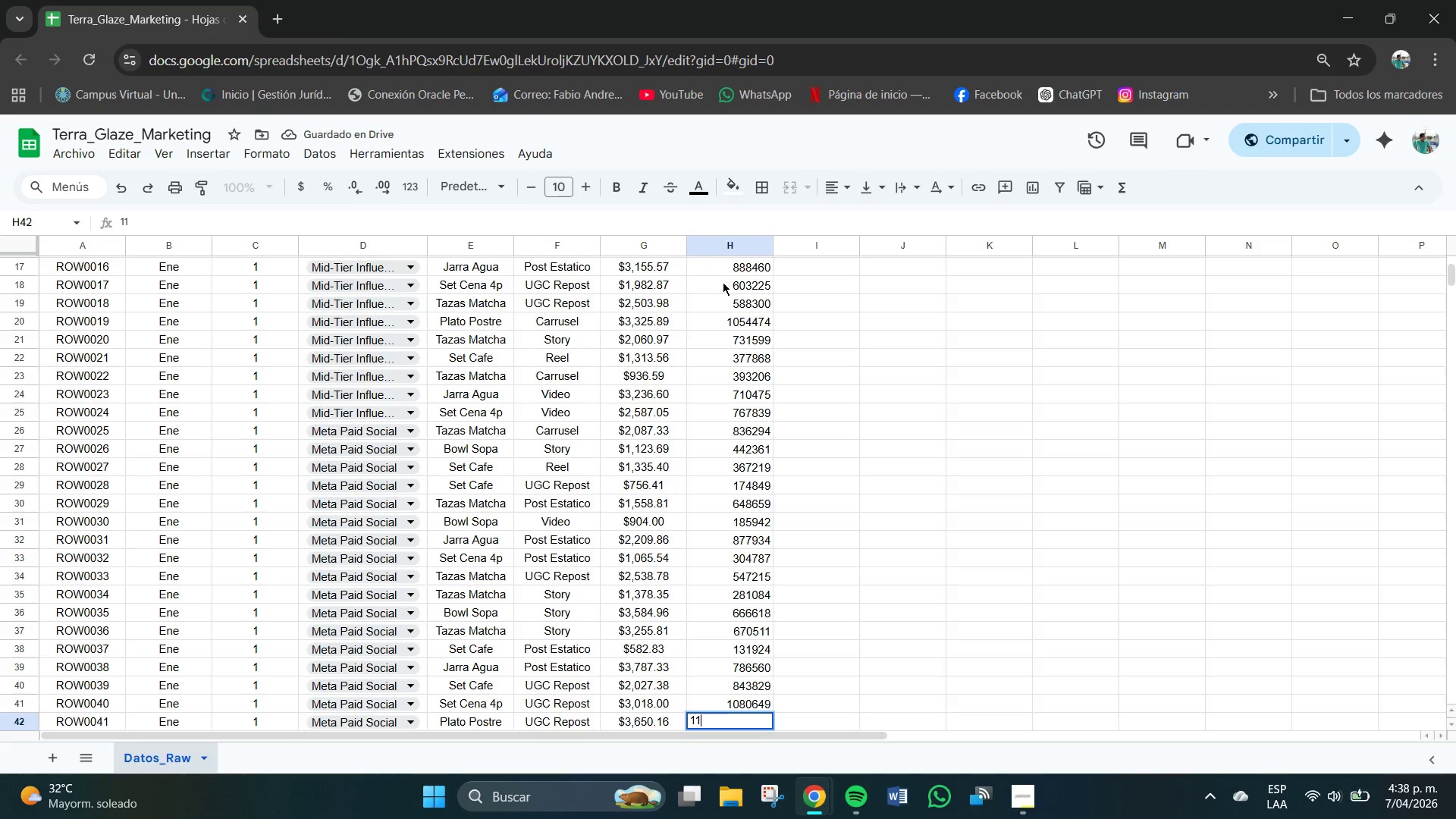 
key(Numpad1)
 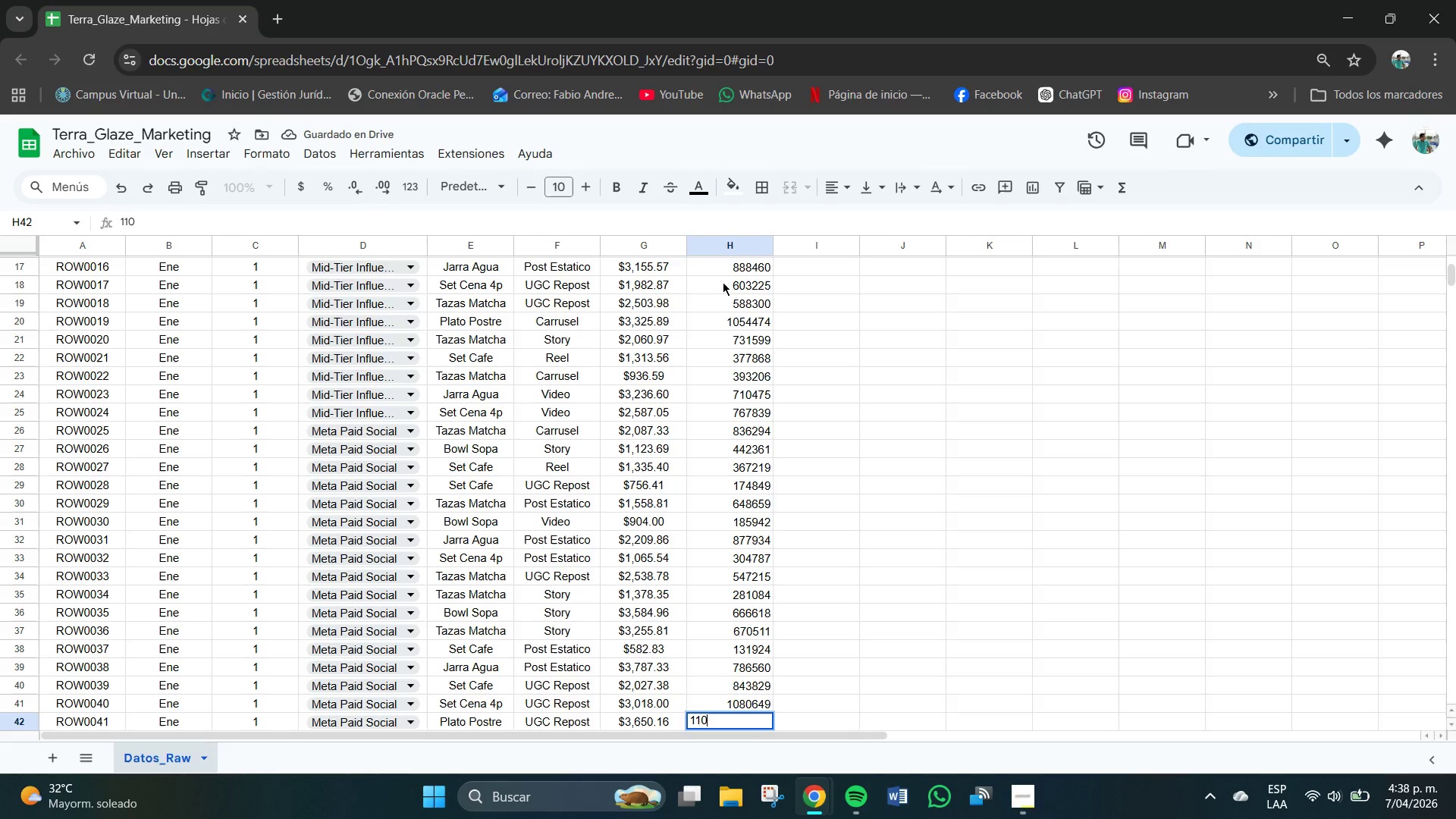 
key(Numpad0)
 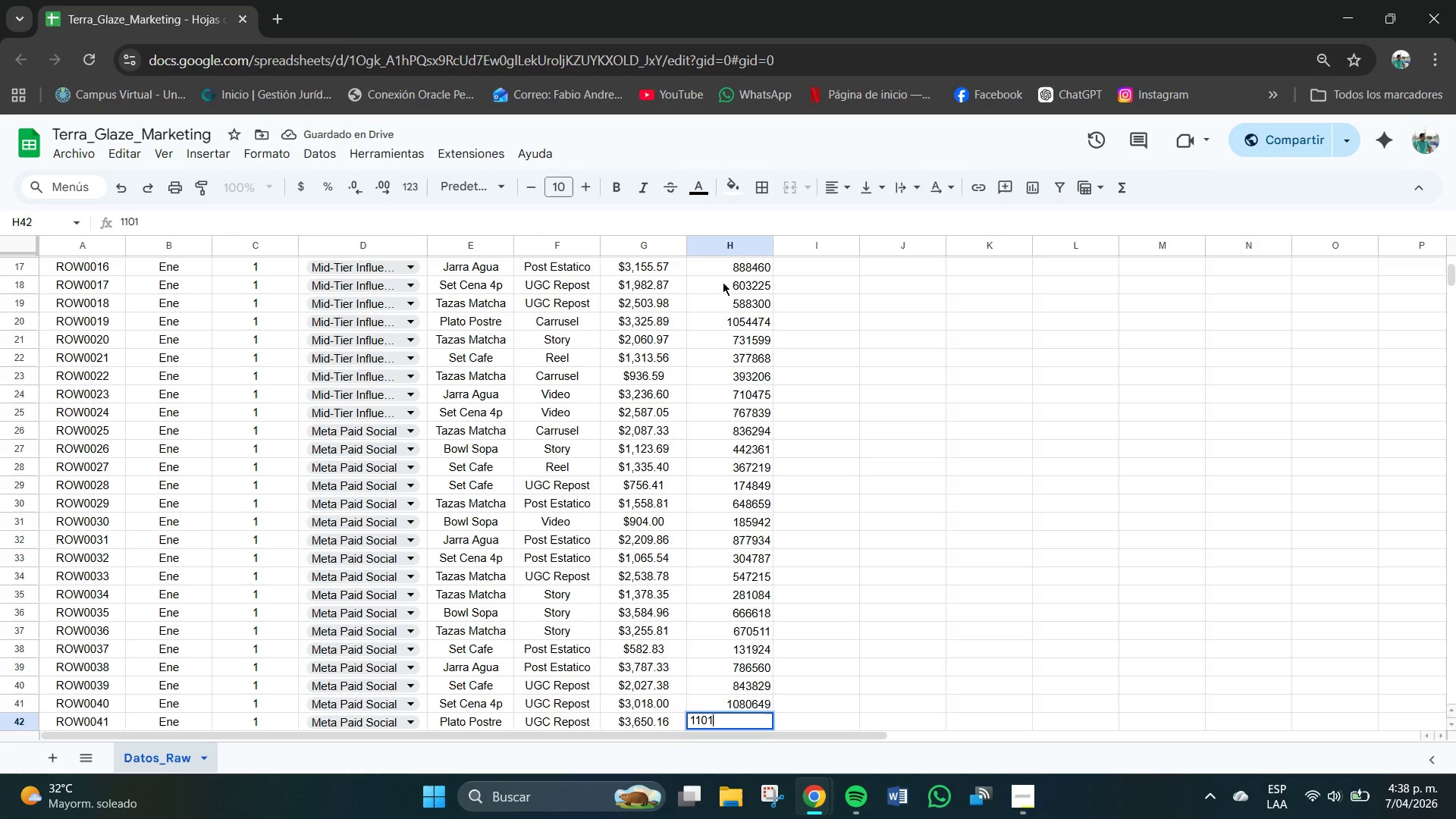 
key(Numpad1)
 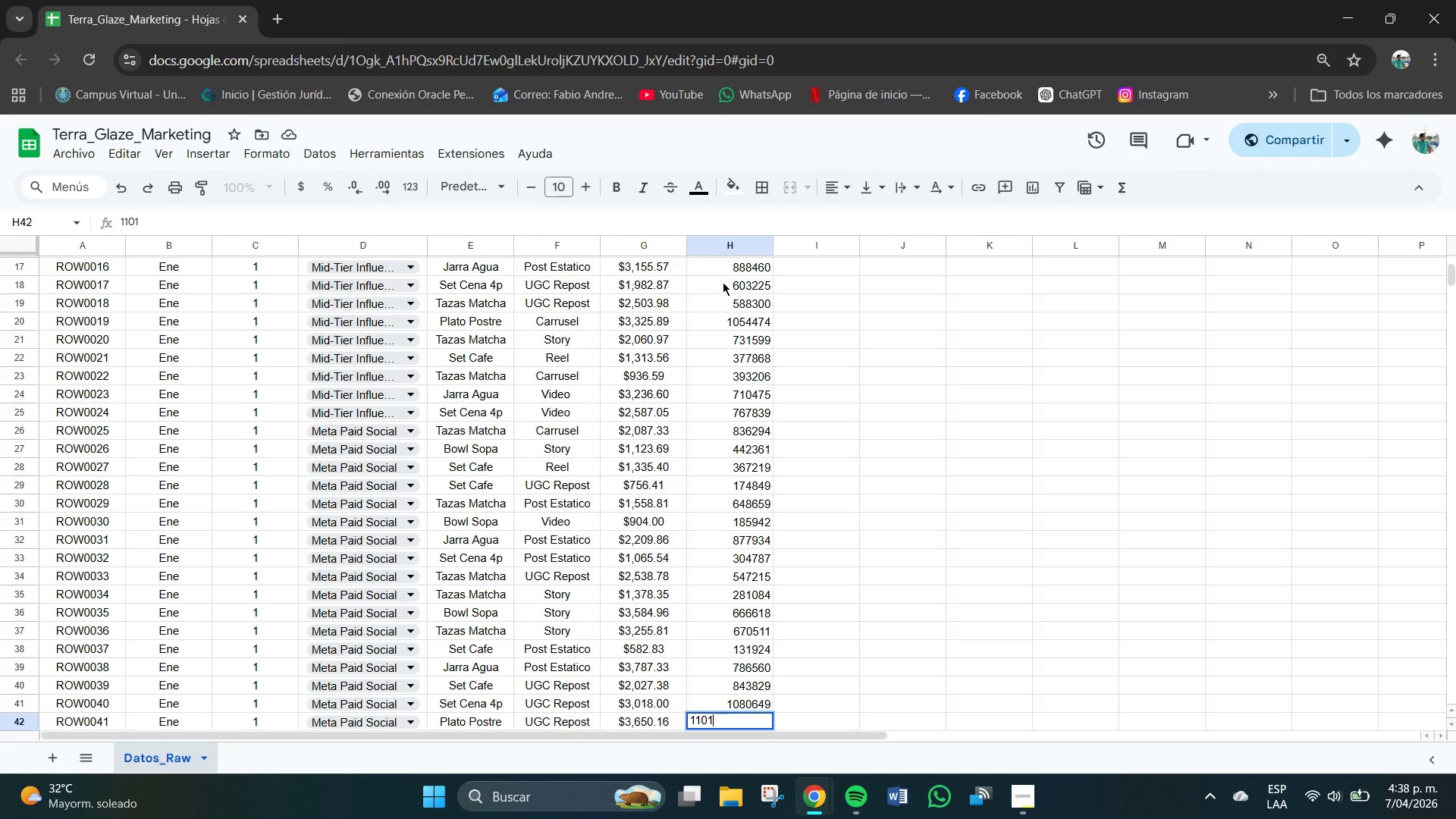 
key(Numpad2)
 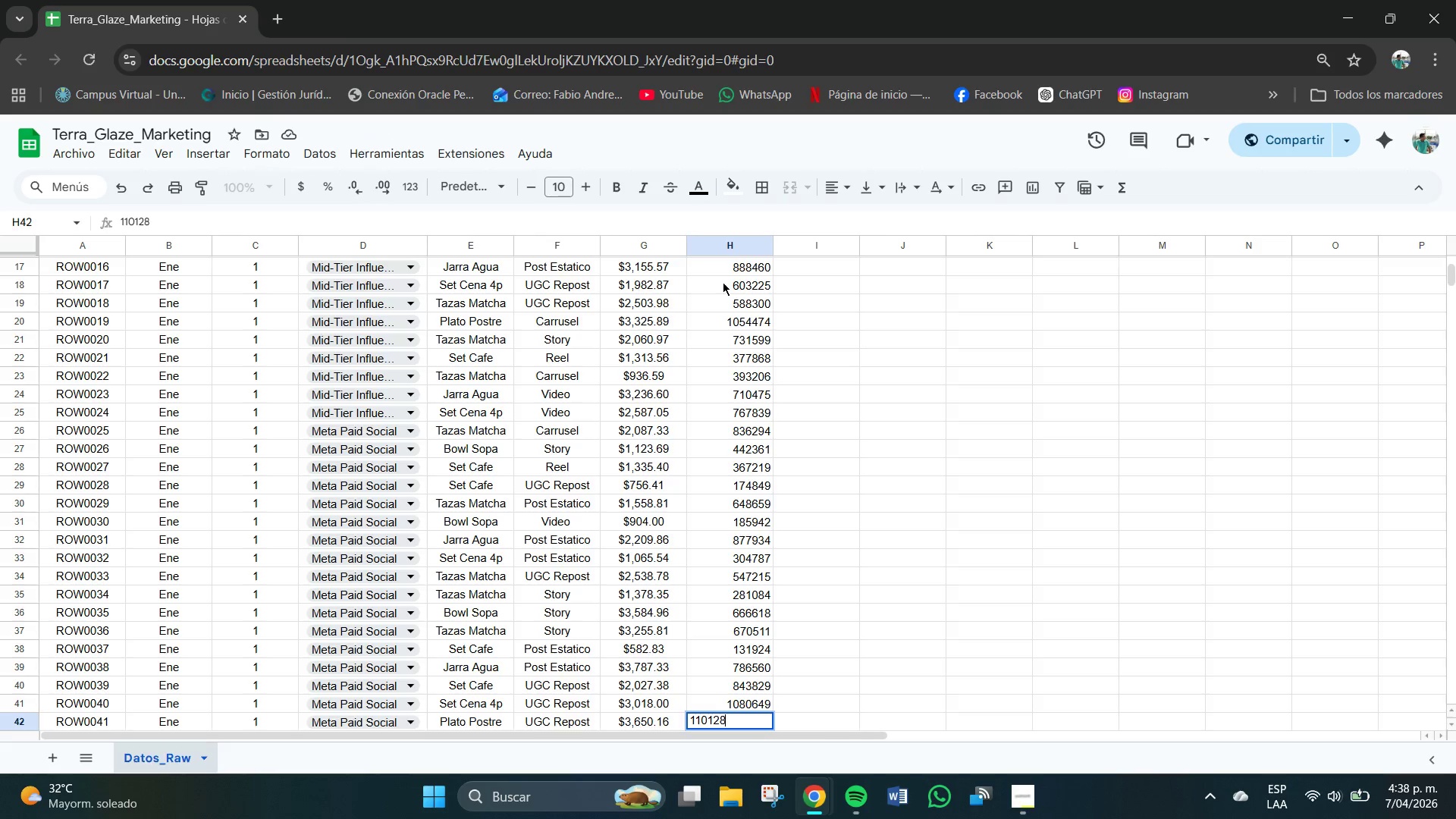 
key(Numpad8)
 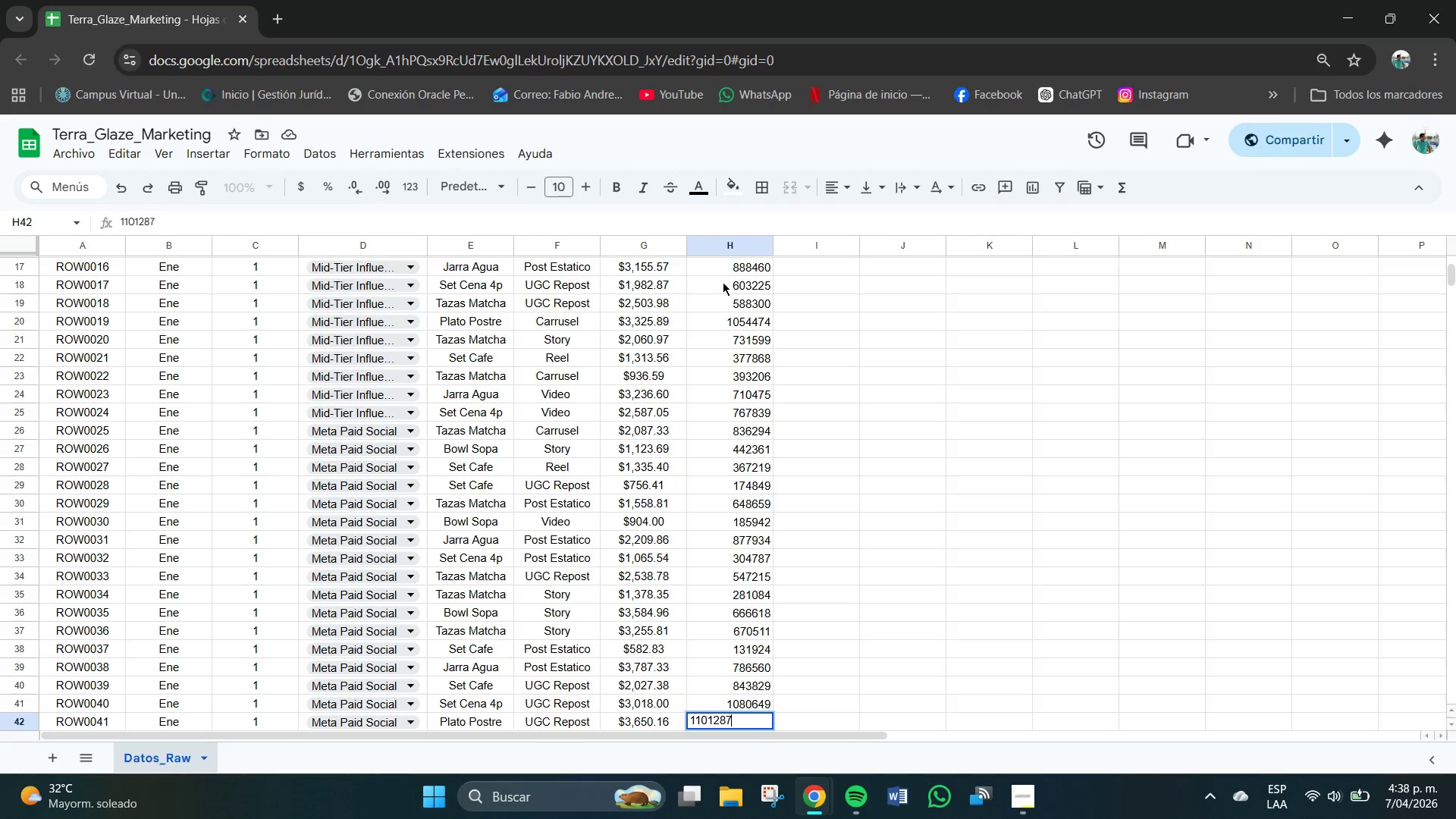 
key(Numpad7)
 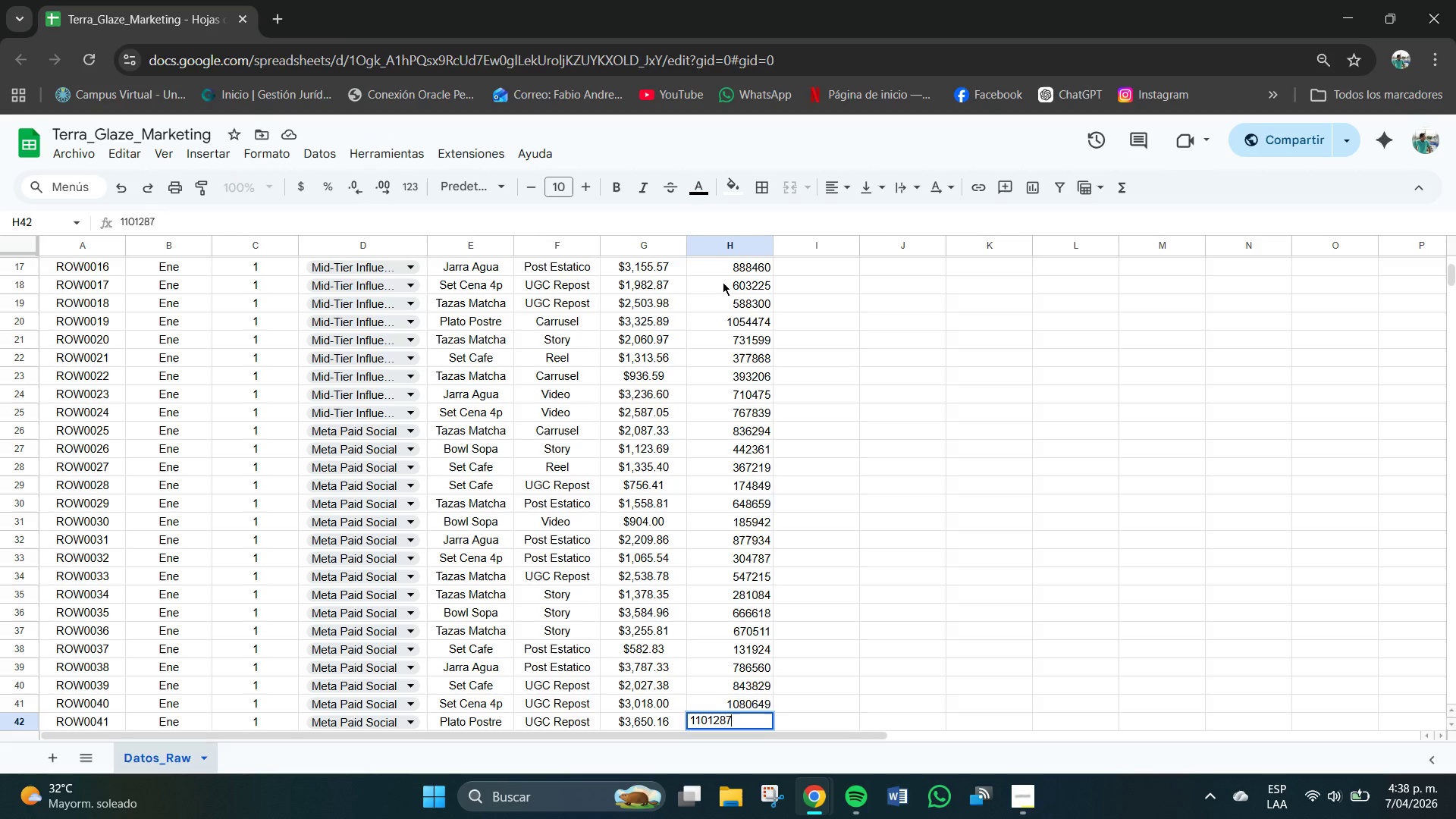 
key(NumpadEnter)
 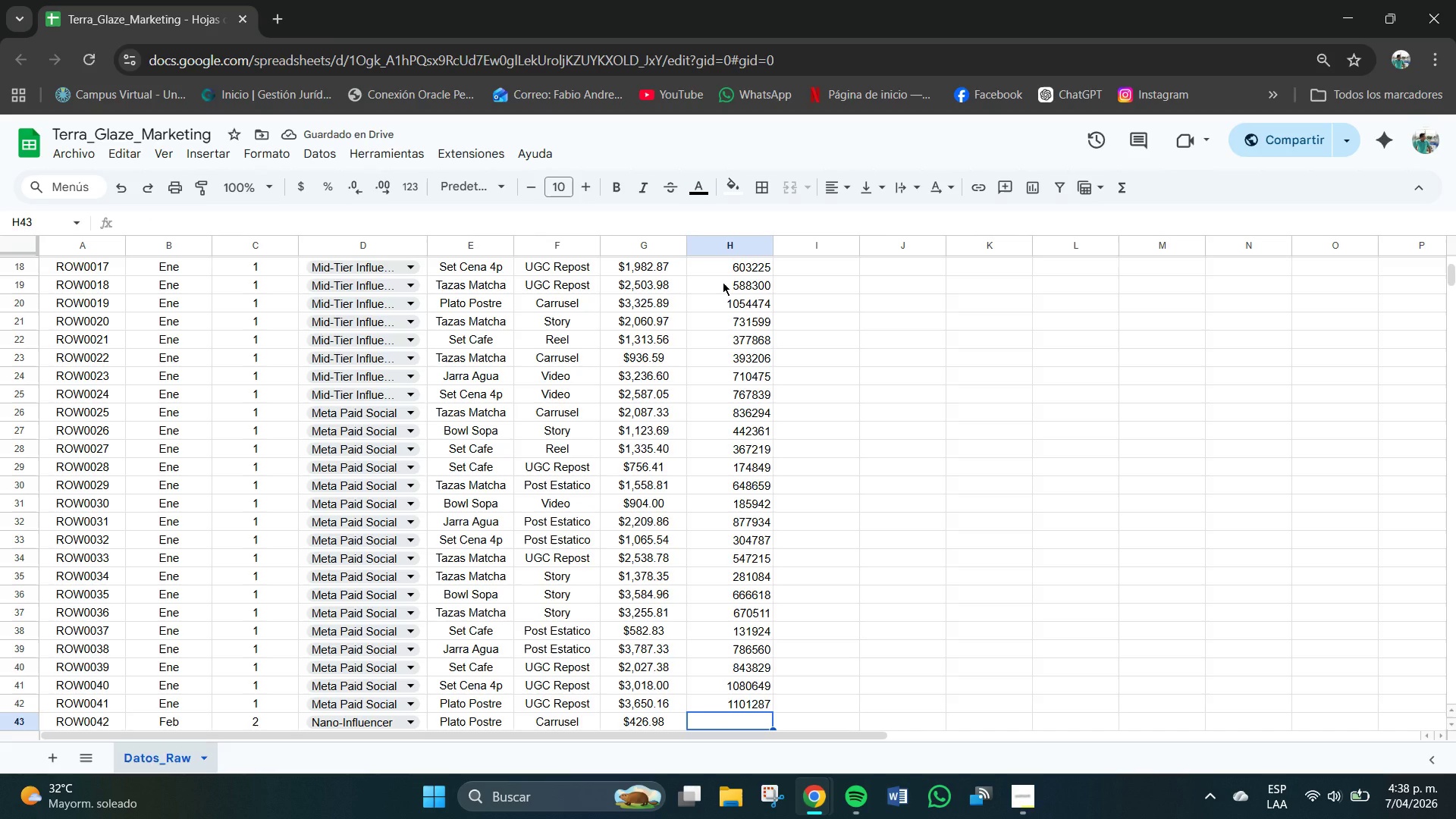 
key(Numpad1)
 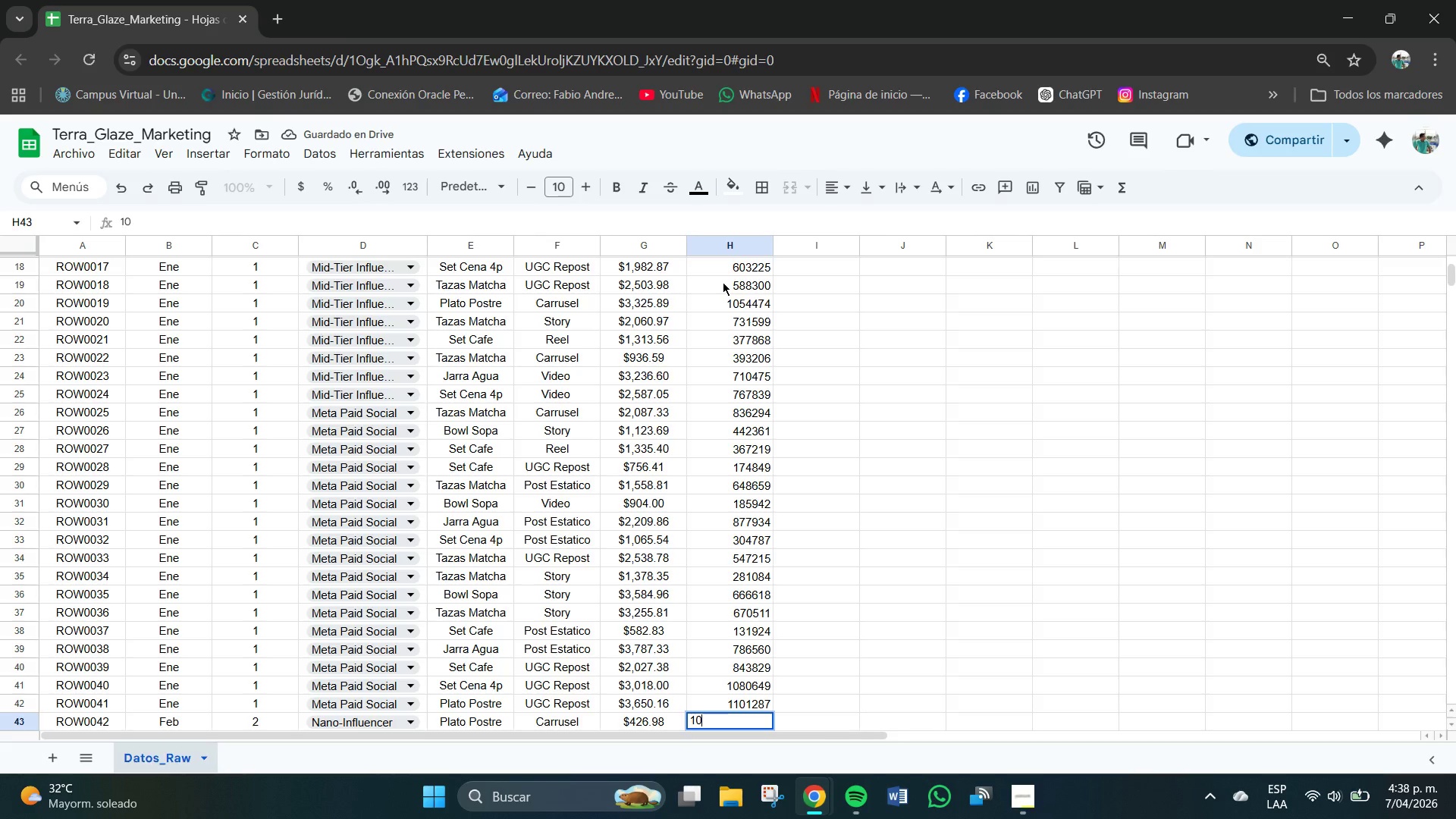 
key(Numpad0)
 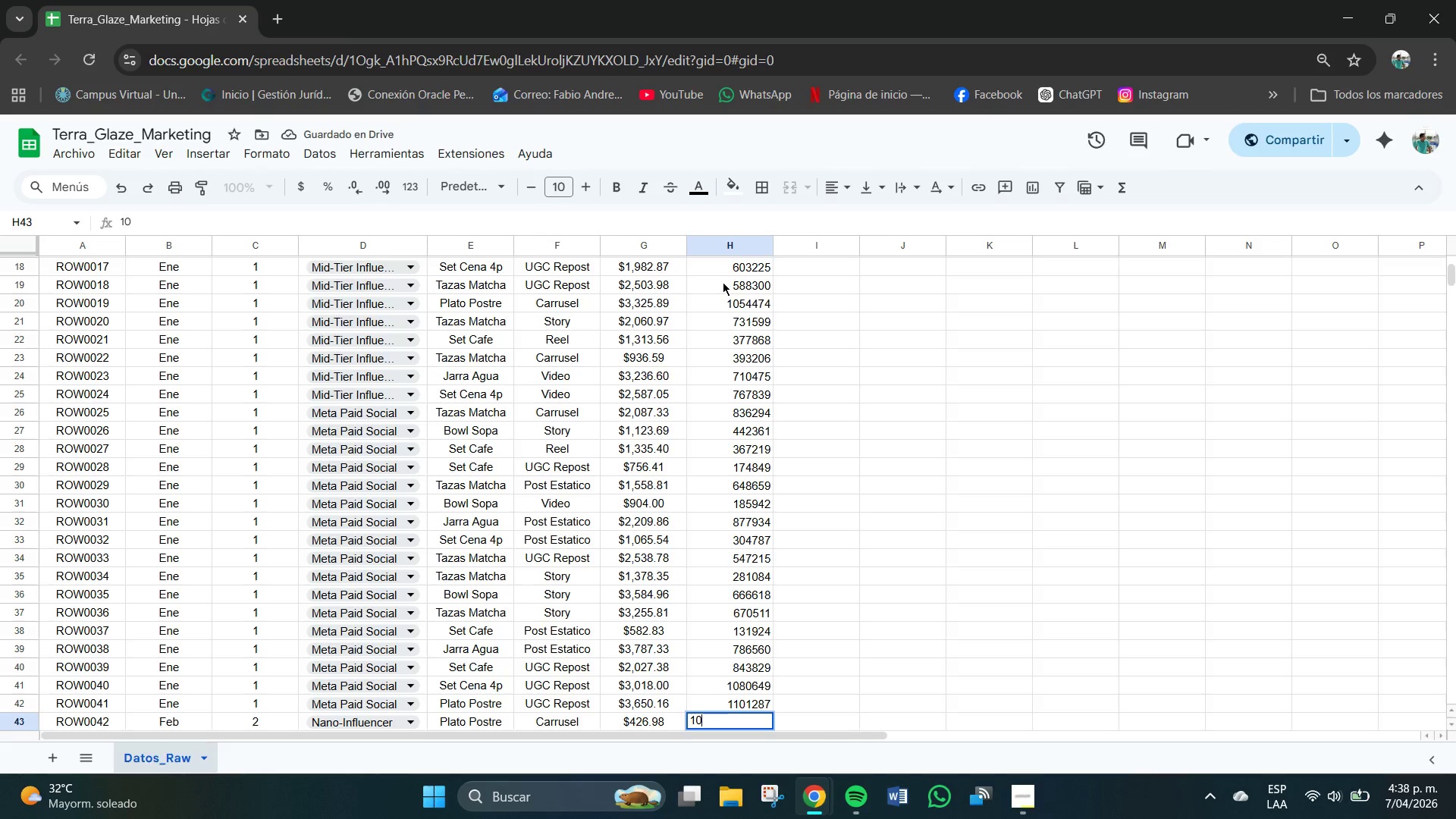 
key(Numpad7)
 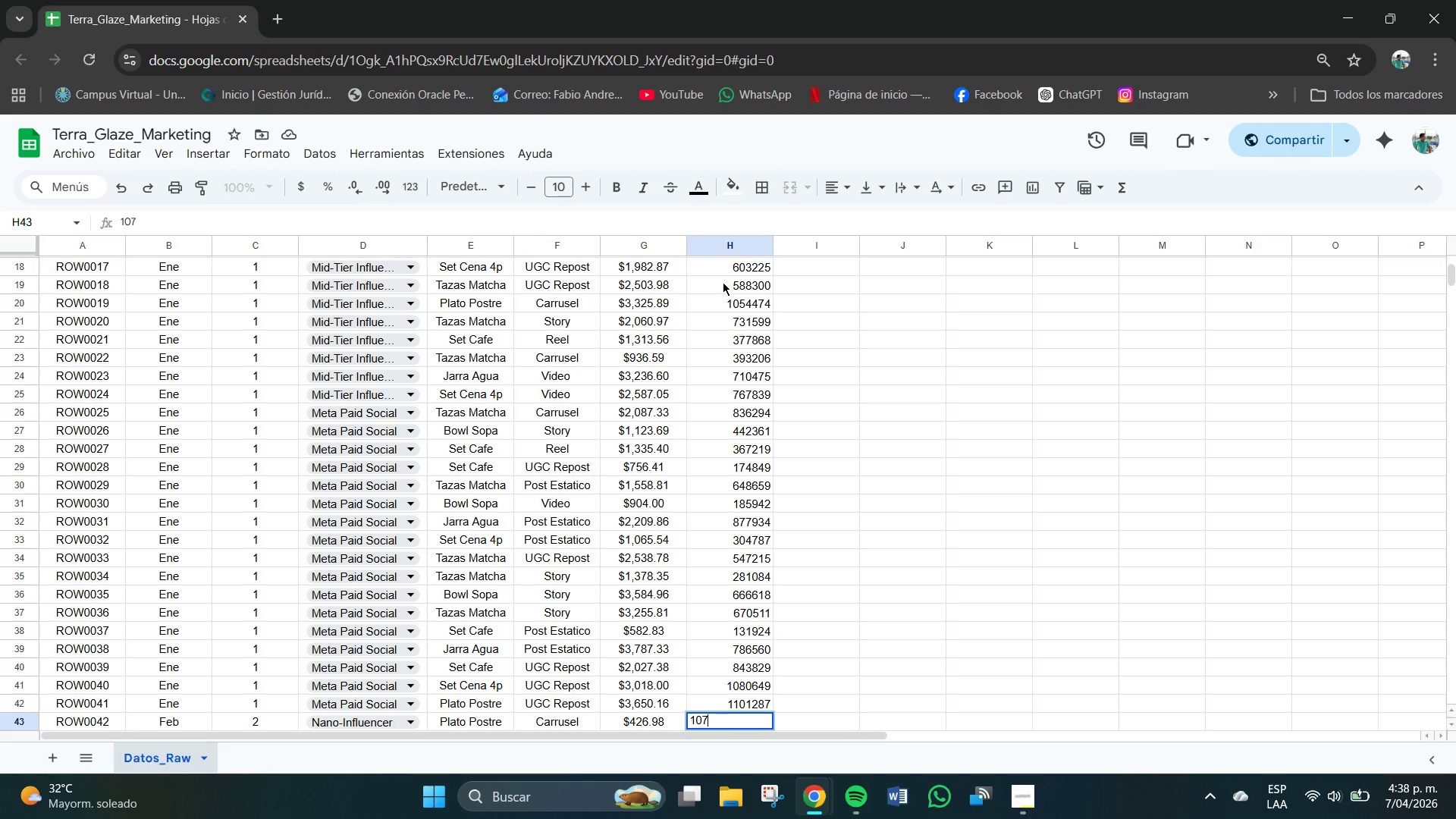 
key(Numpad6)
 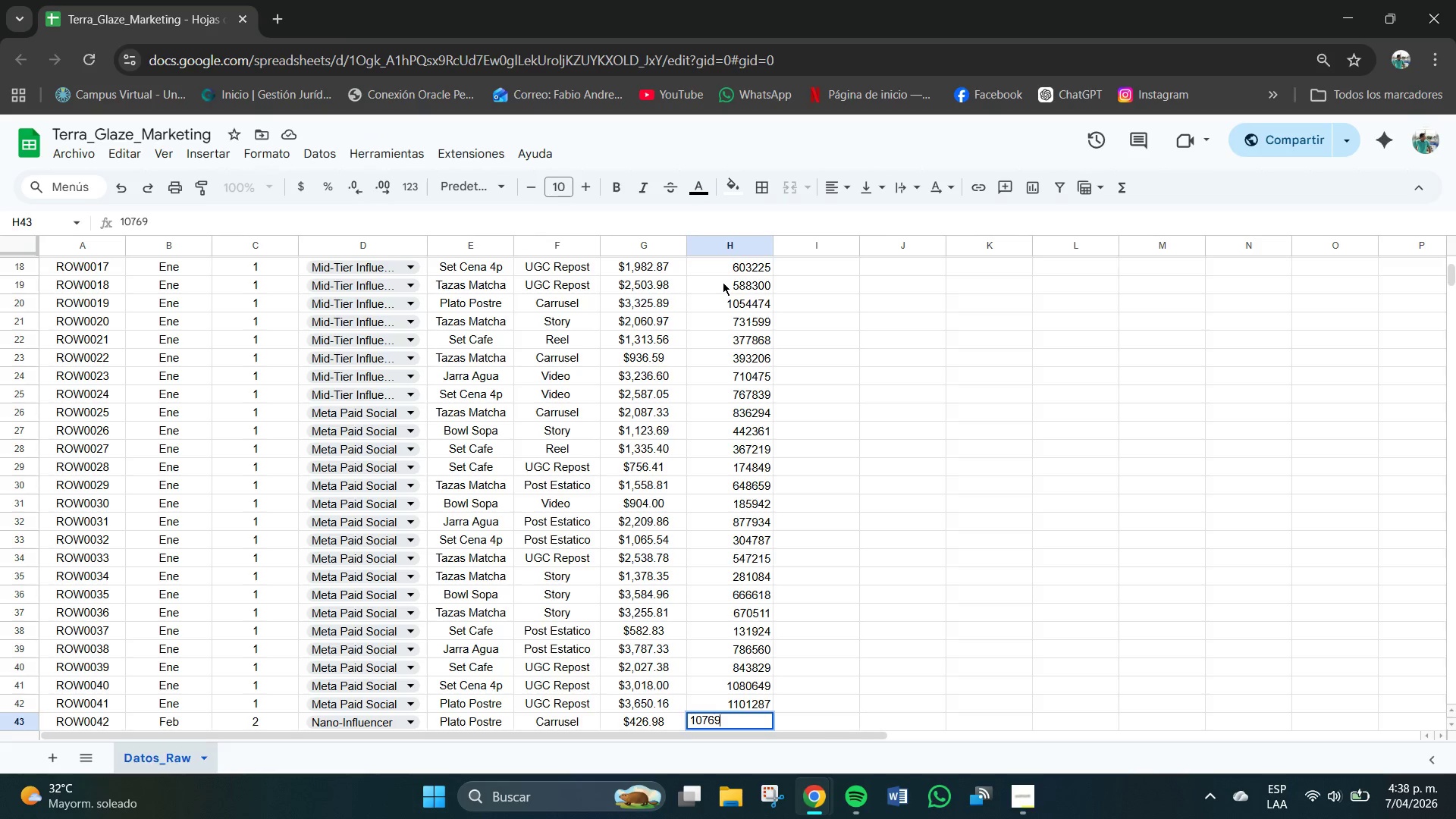 
key(Numpad9)
 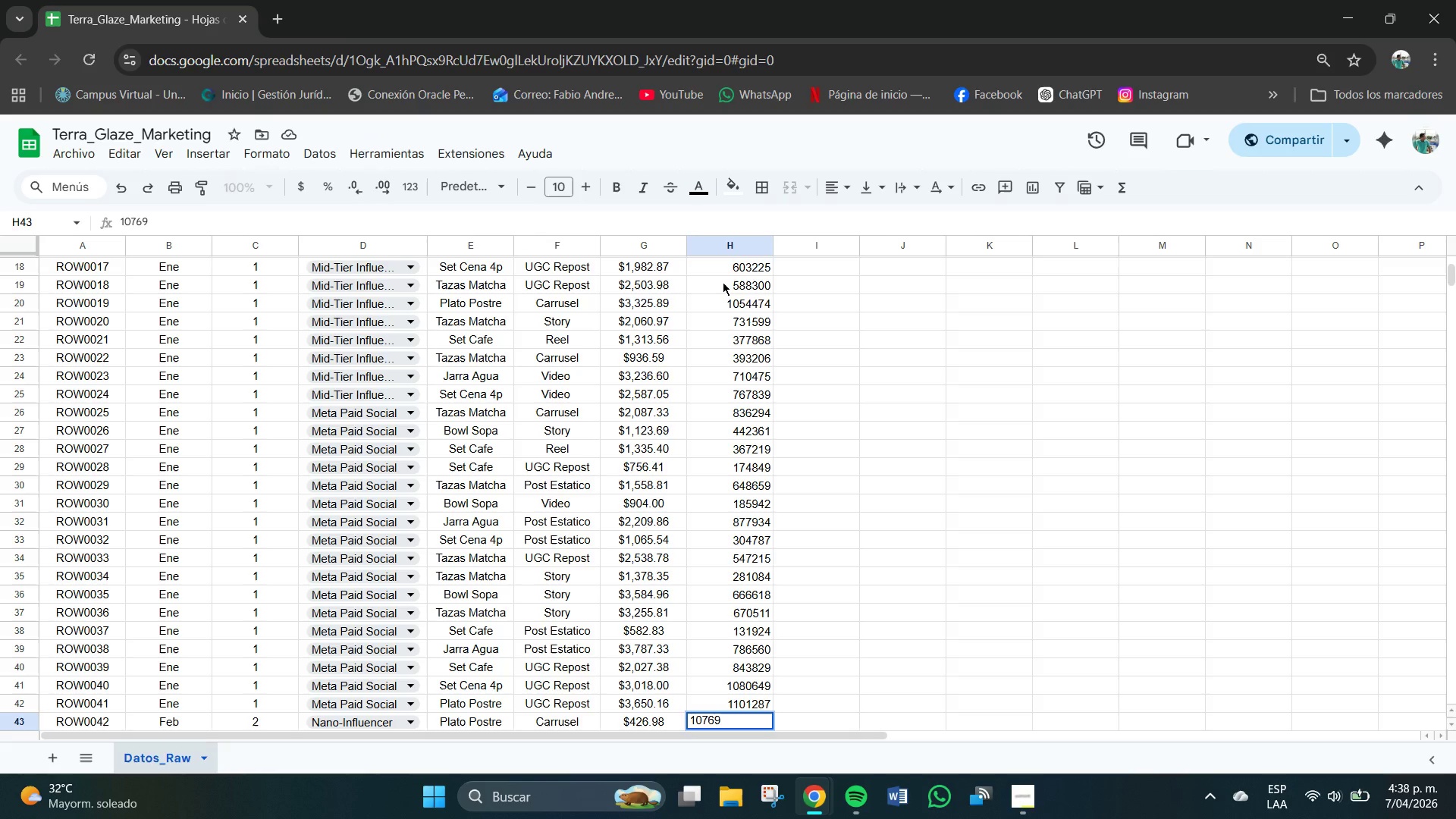 
key(Numpad6)
 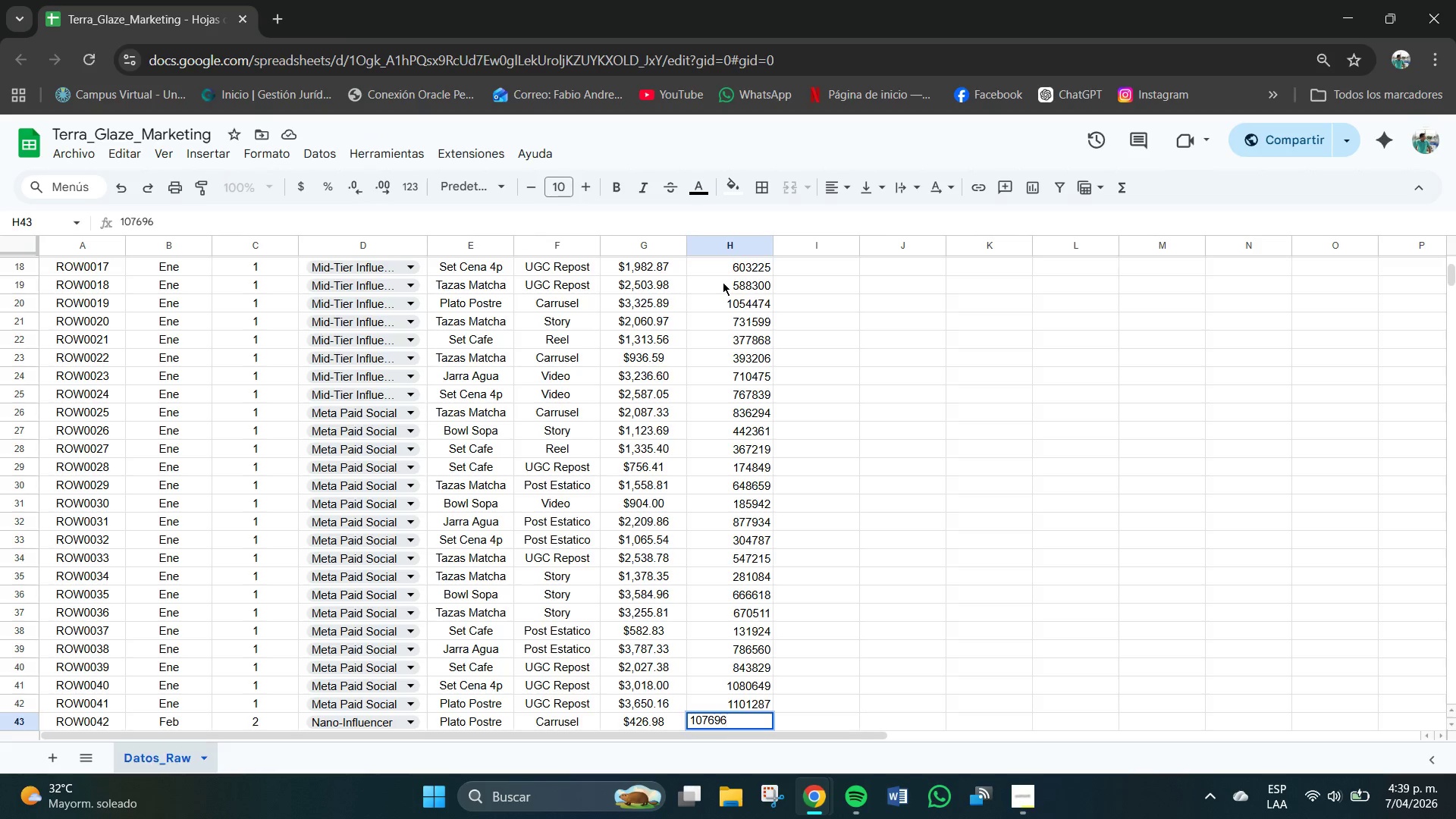 
hold_key(key=NumpadEnter, duration=5.3)
 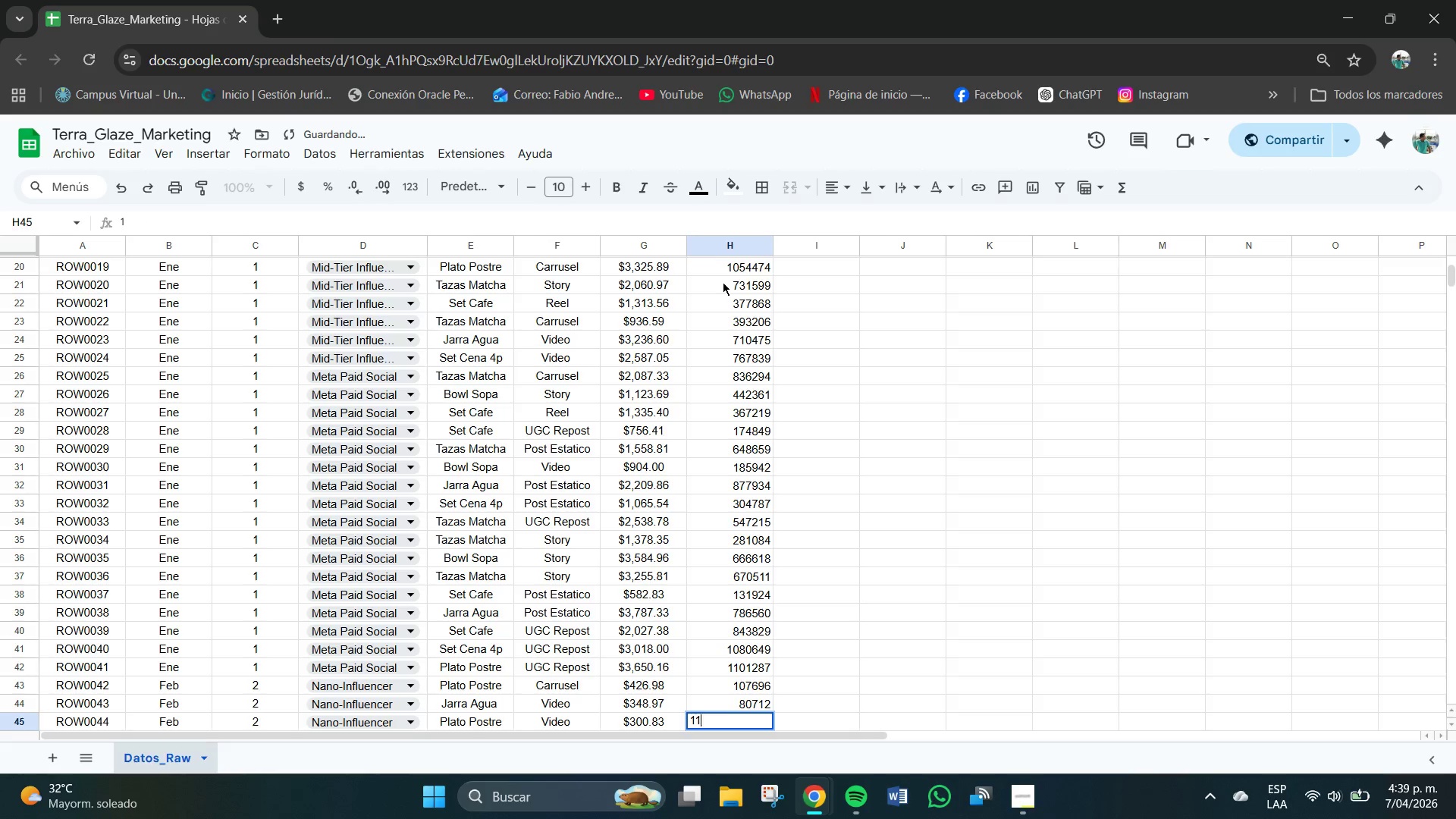 
key(Numpad8)
 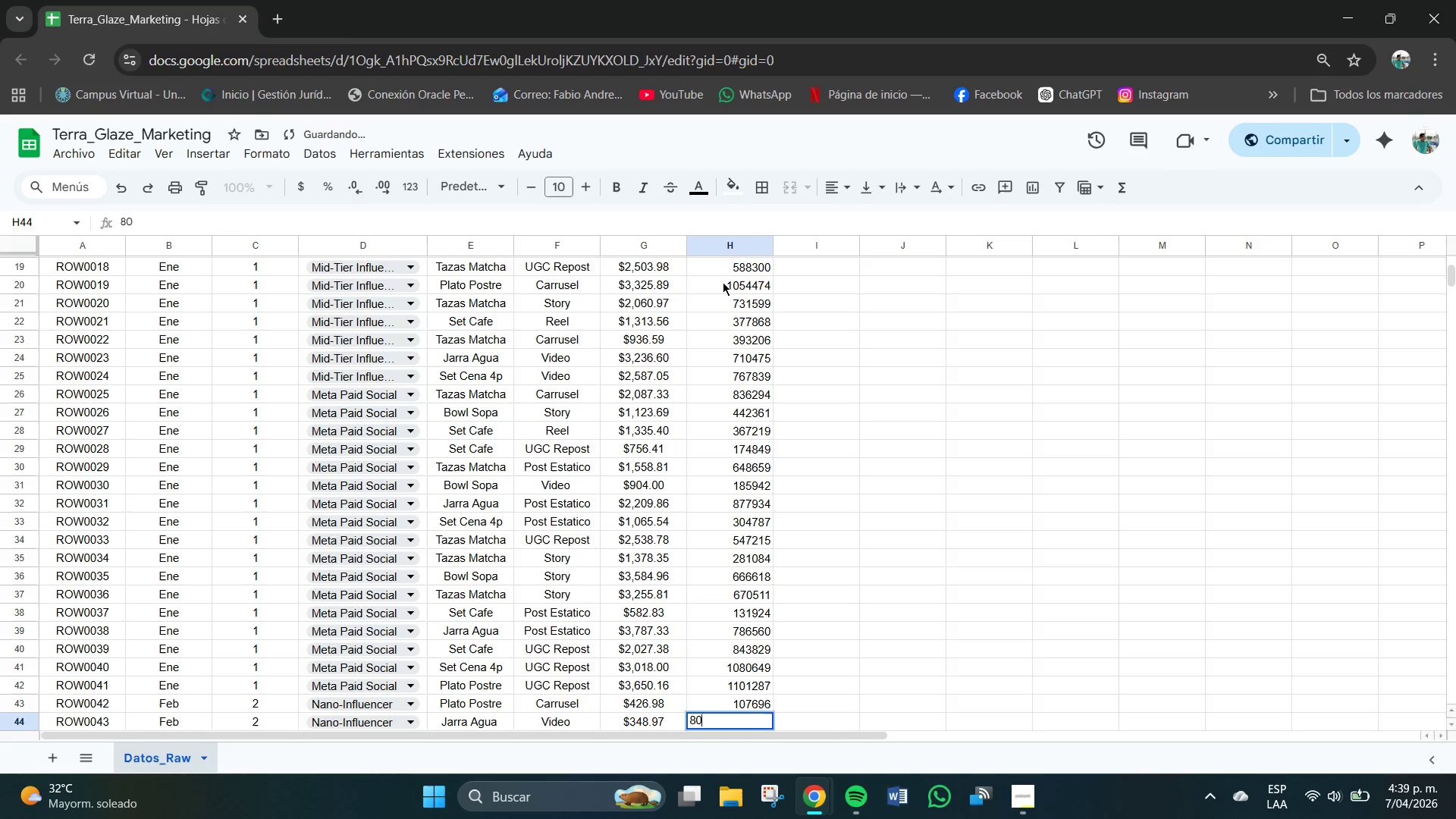 
key(Numpad0)
 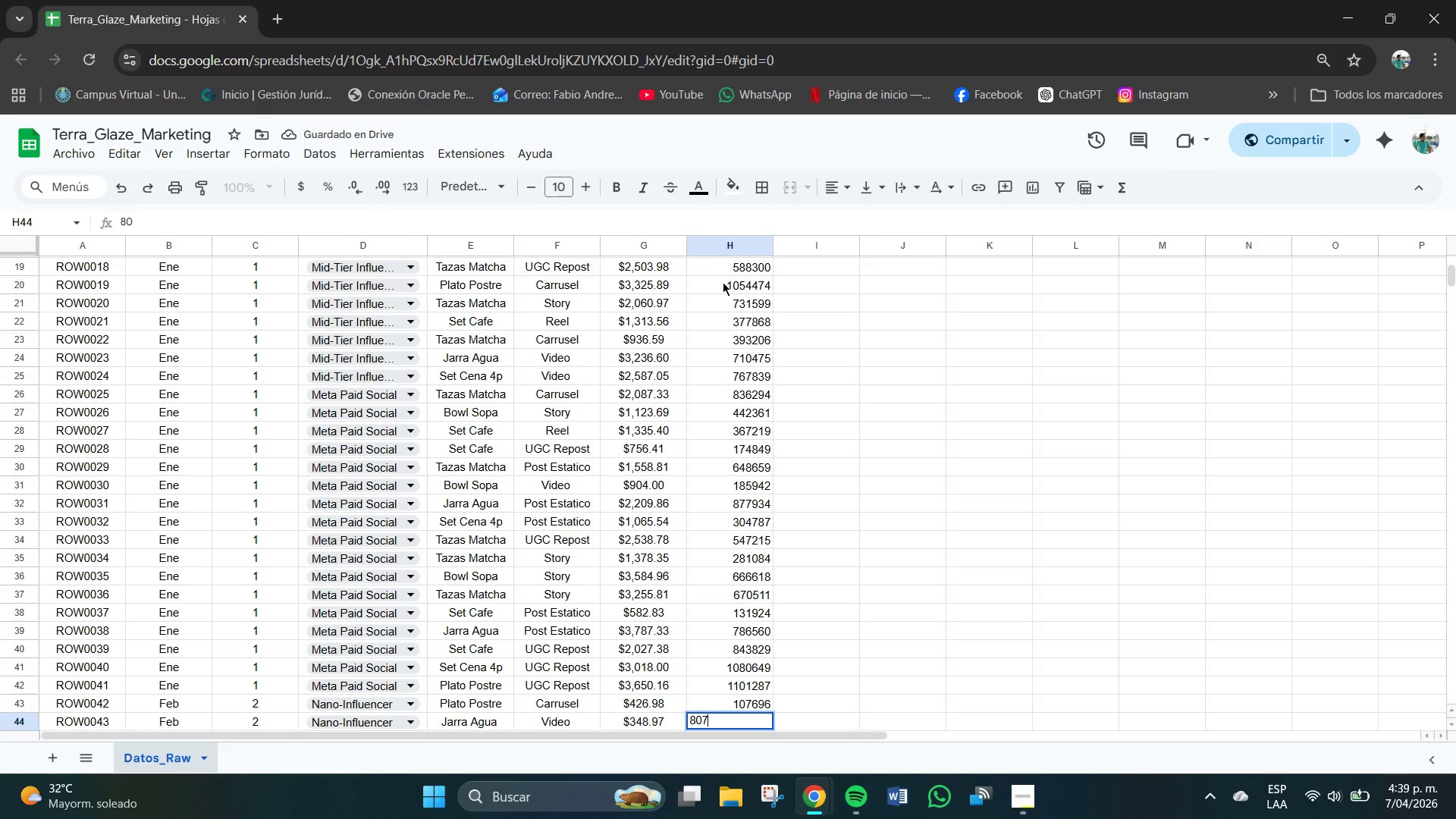 
key(Numpad7)
 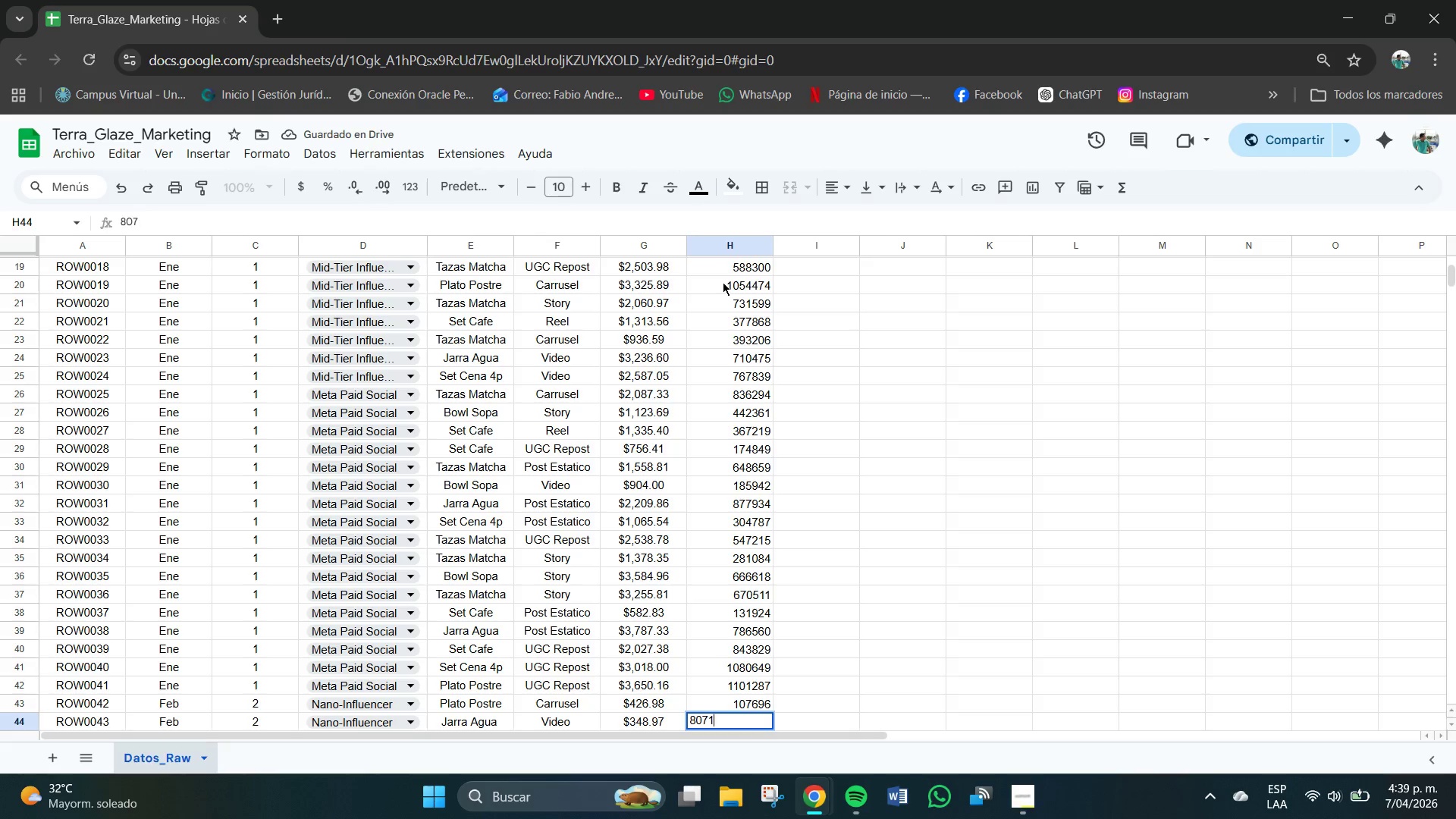 
key(Numpad1)
 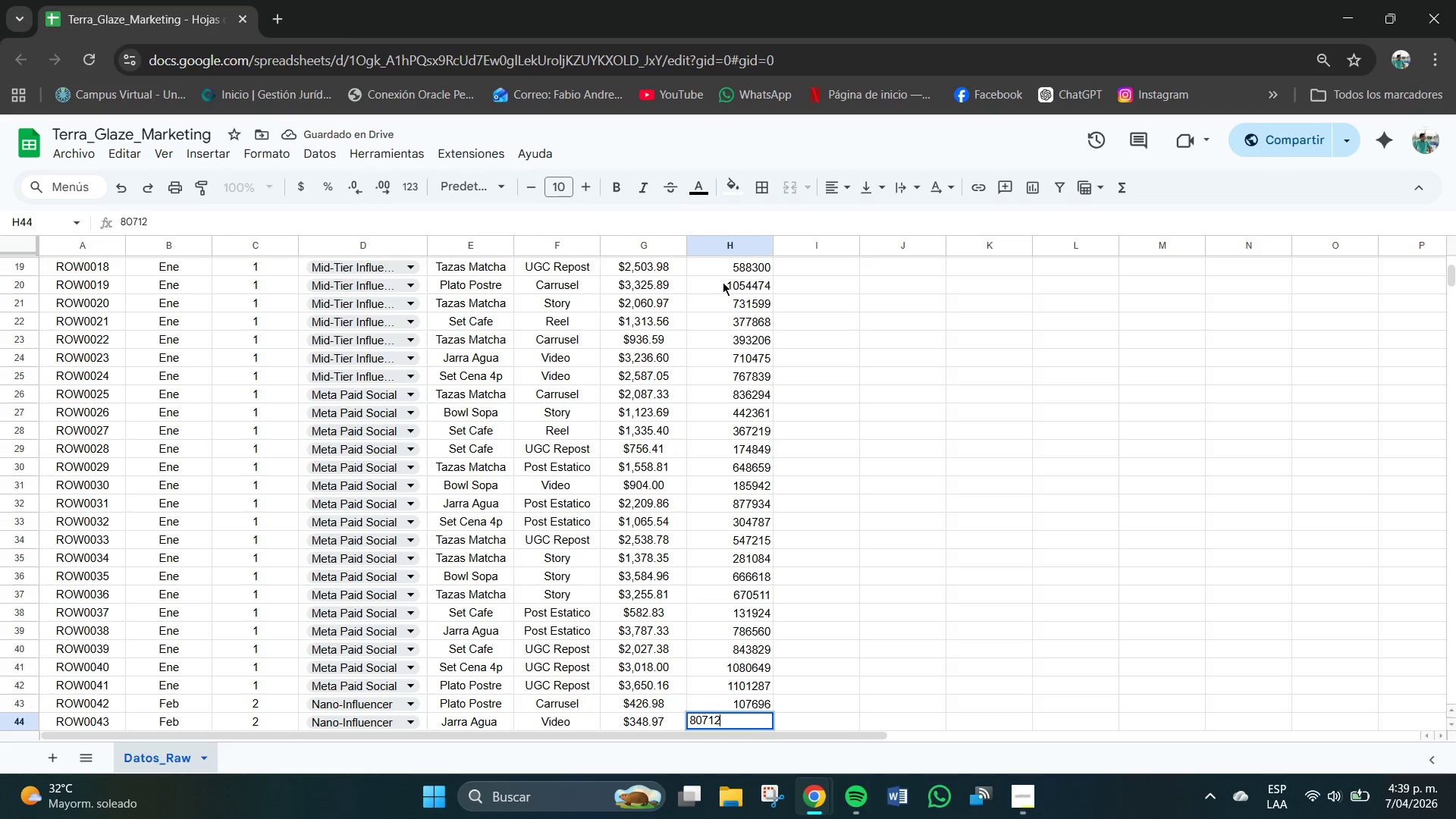 
key(Numpad2)
 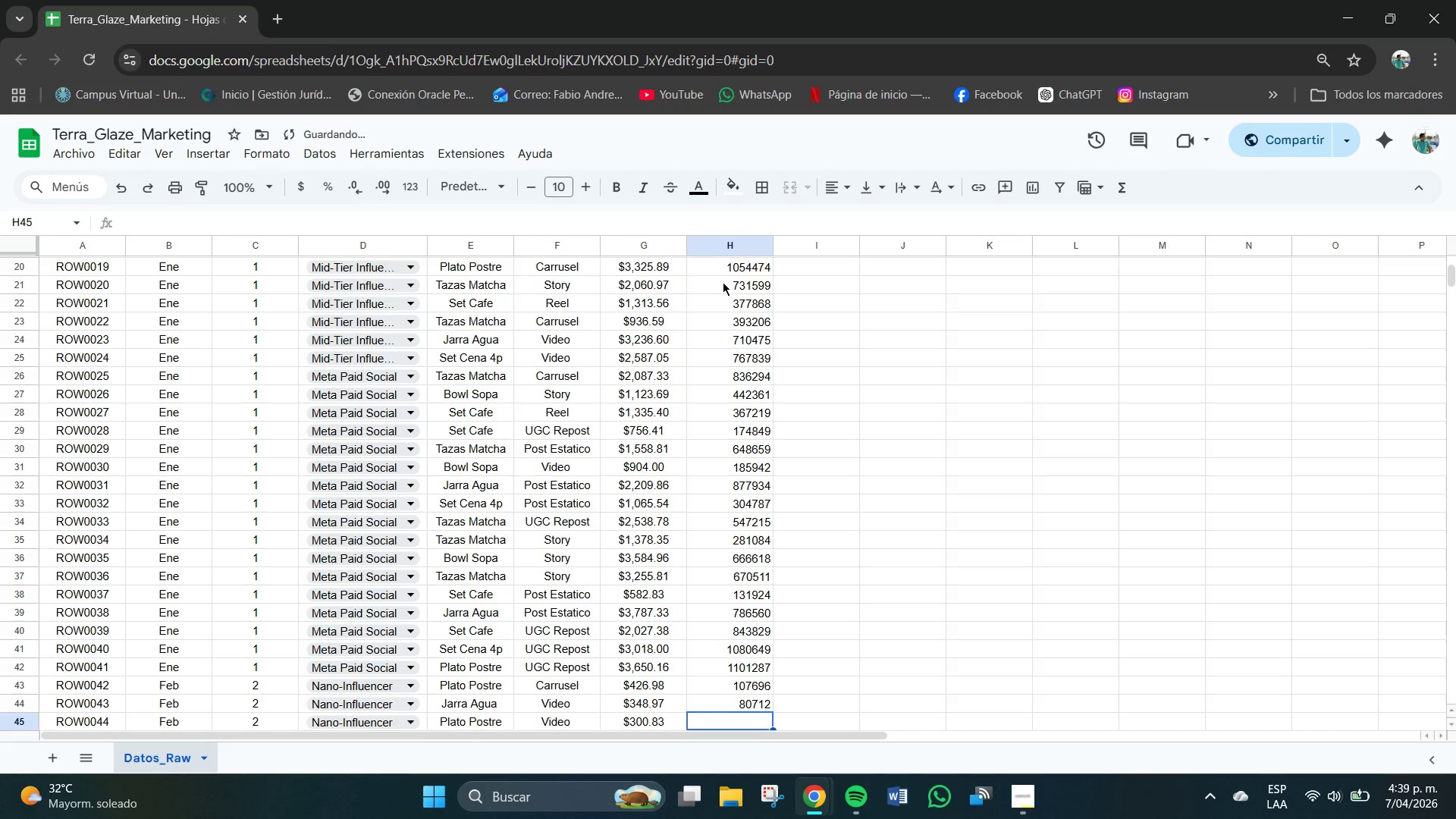 
key(Numpad1)
 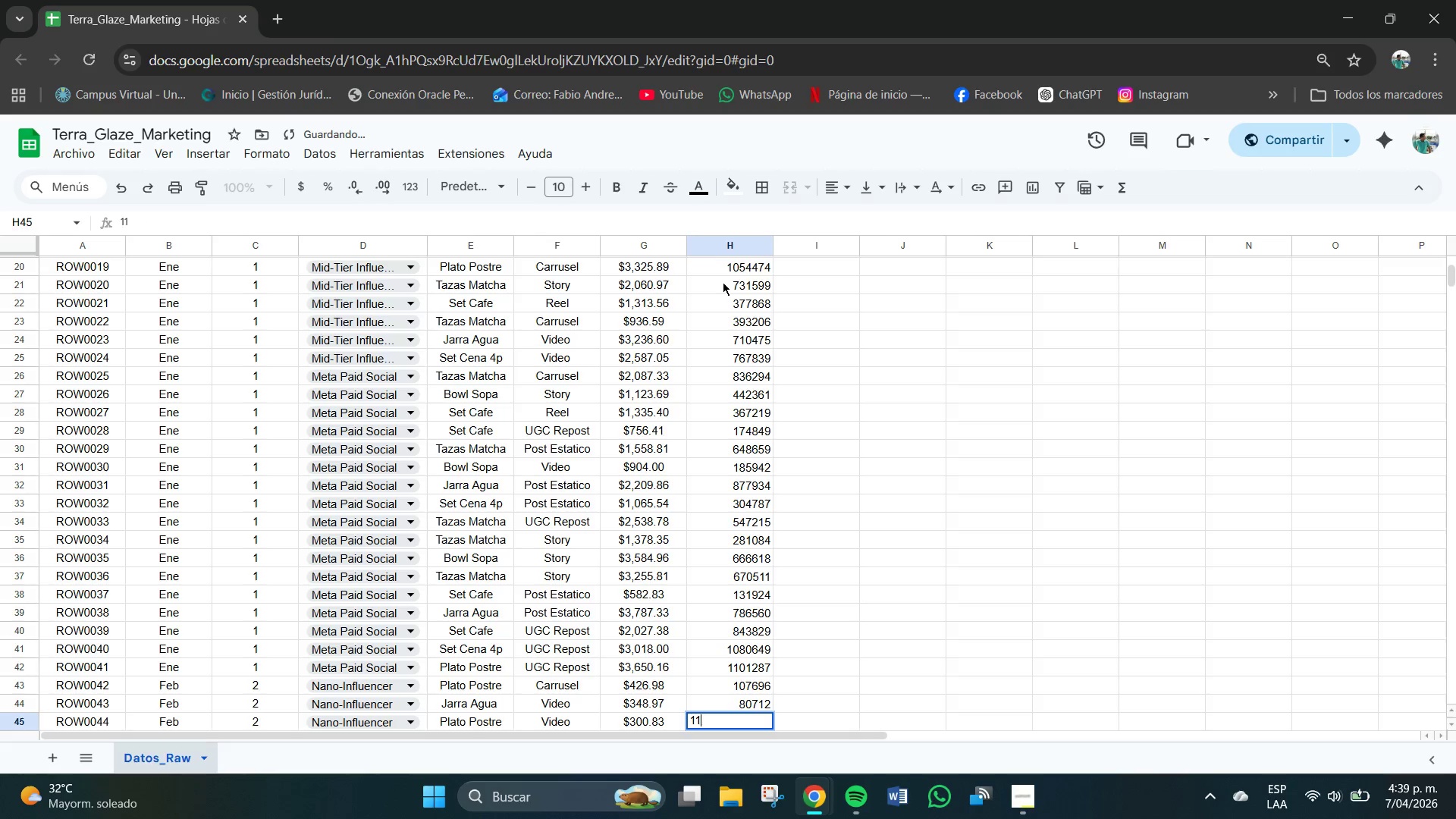 
key(Numpad1)
 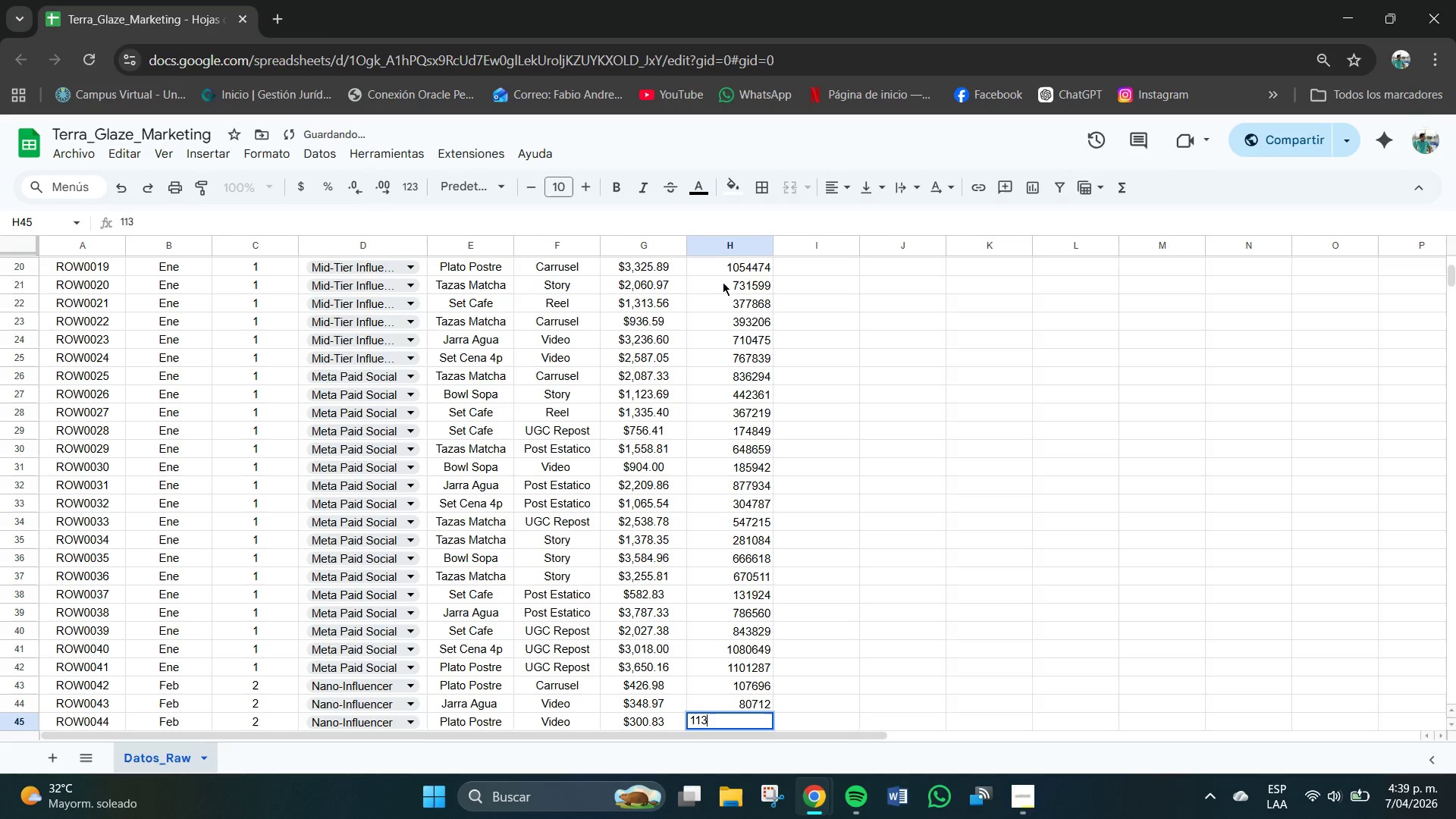 
key(Numpad3)
 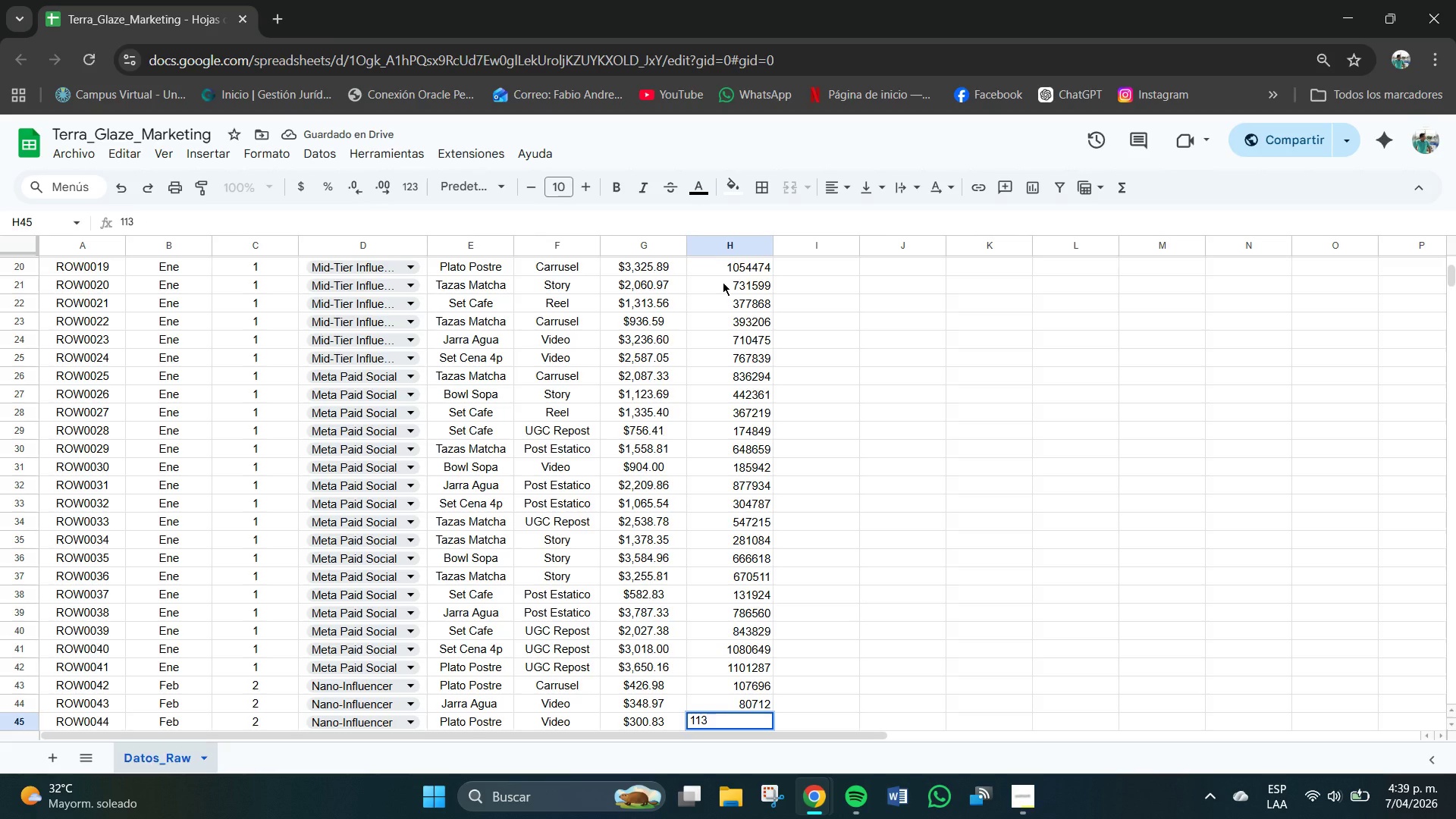 
key(Numpad2)
 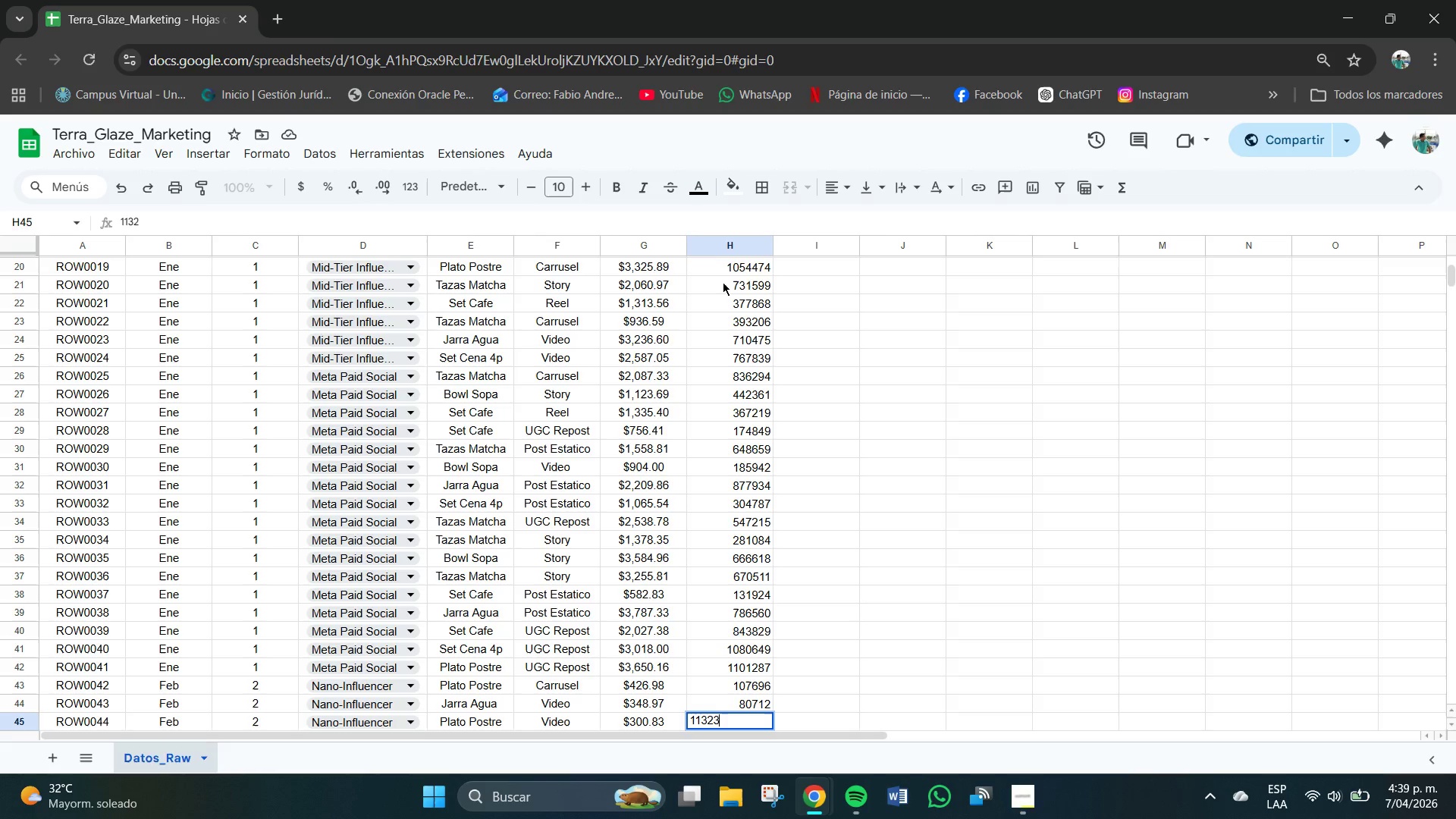 
key(Numpad3)
 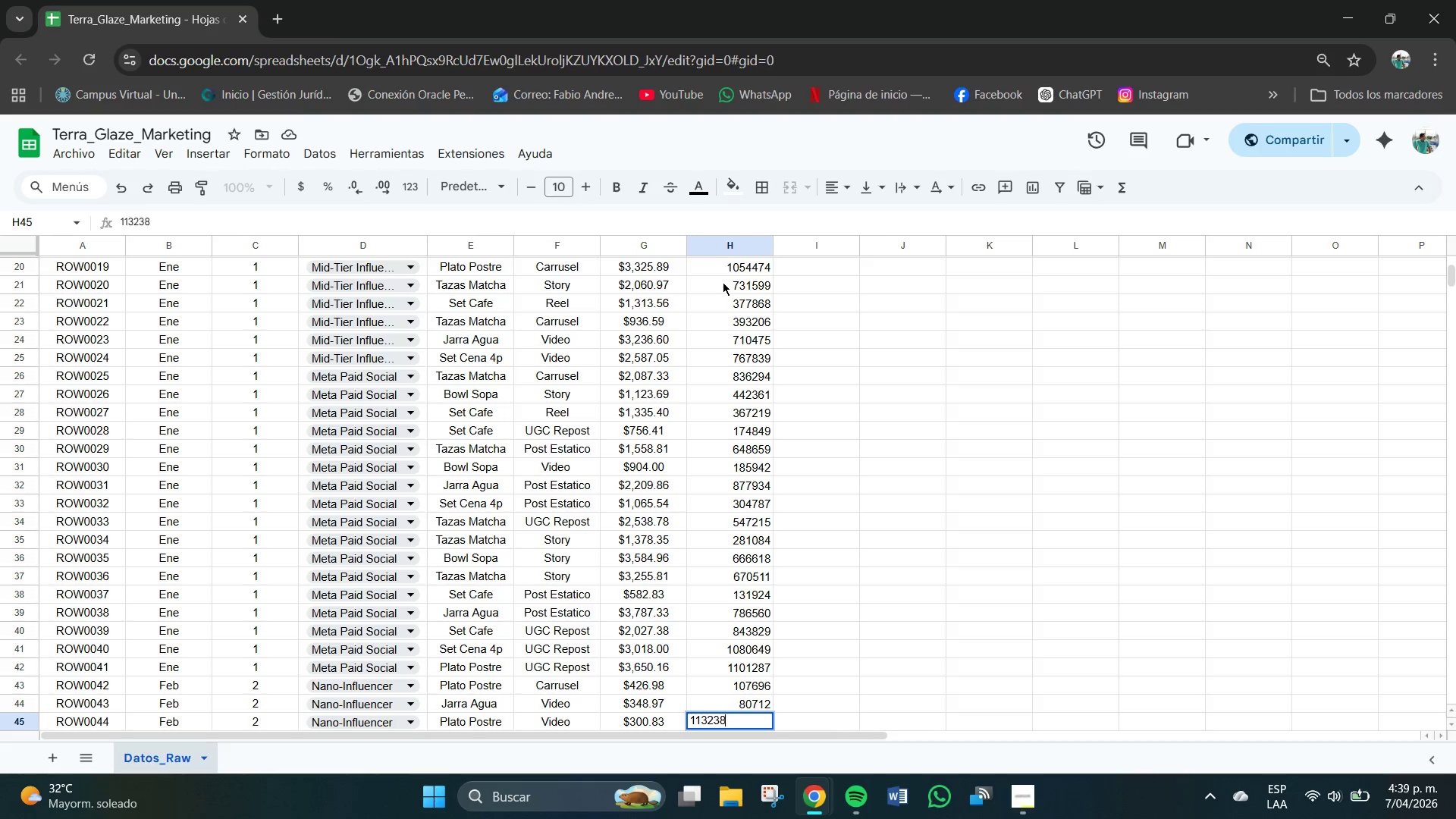 
key(Numpad8)
 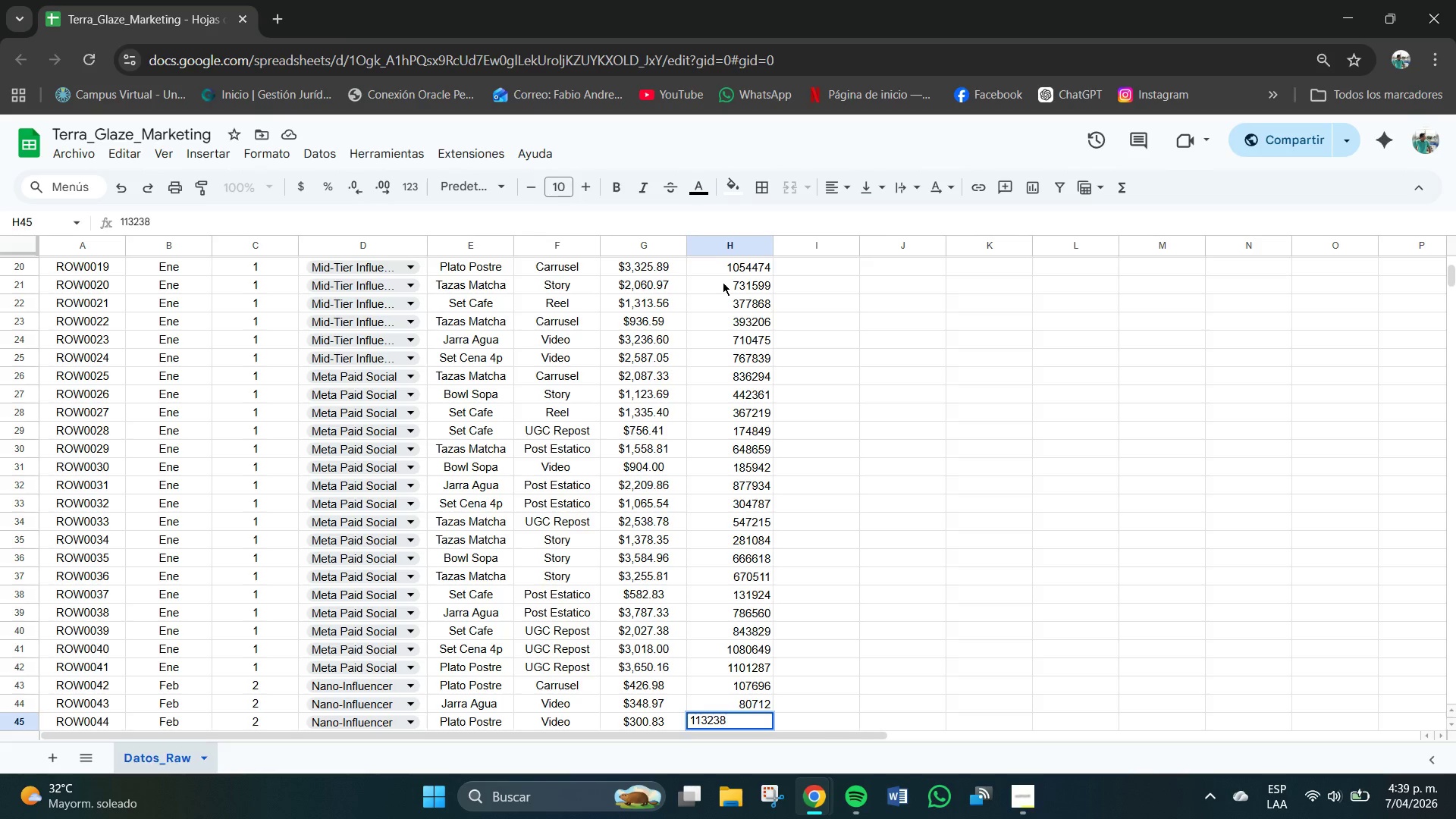 
key(NumpadEnter)
 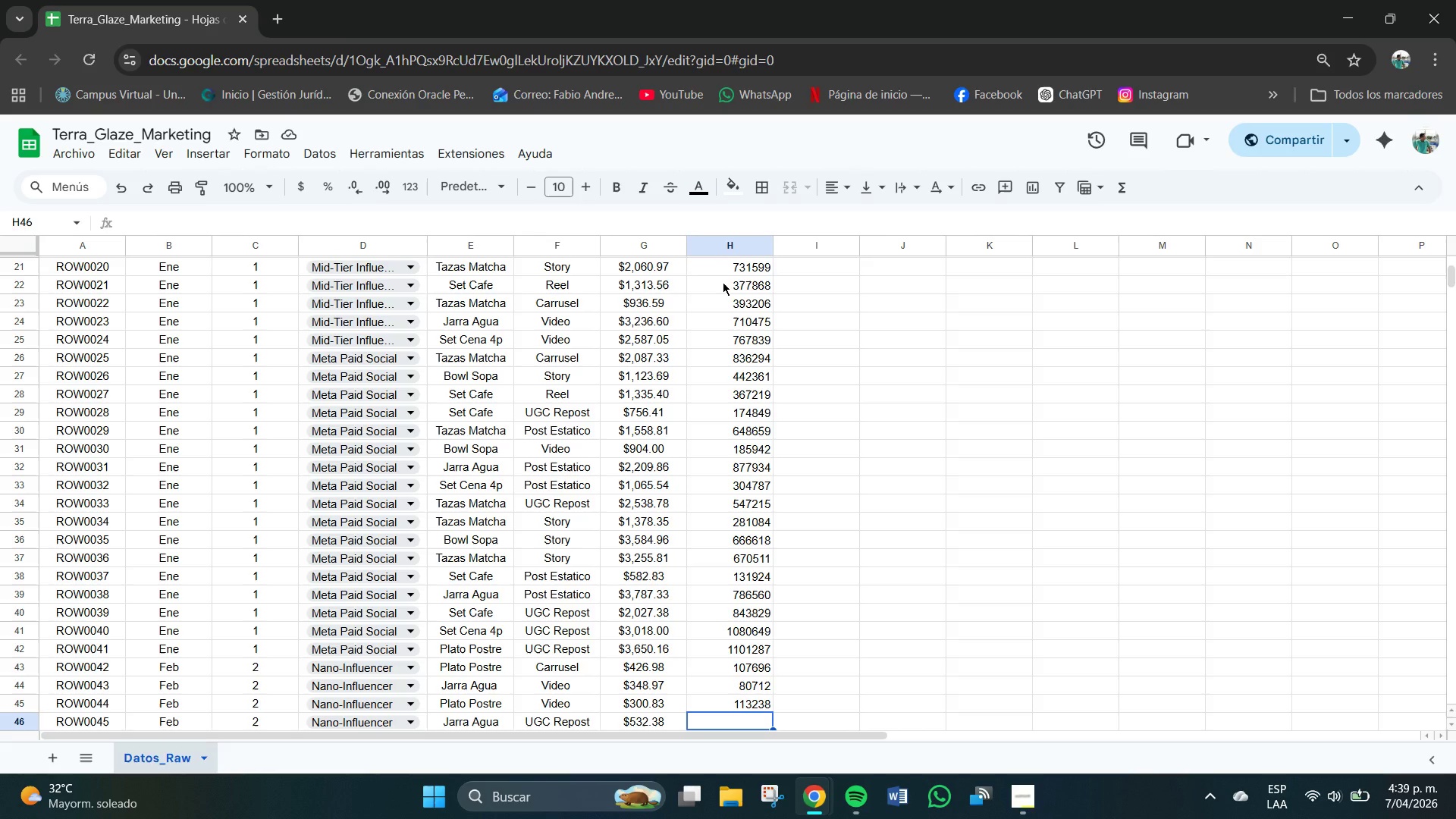 
wait(7.53)
 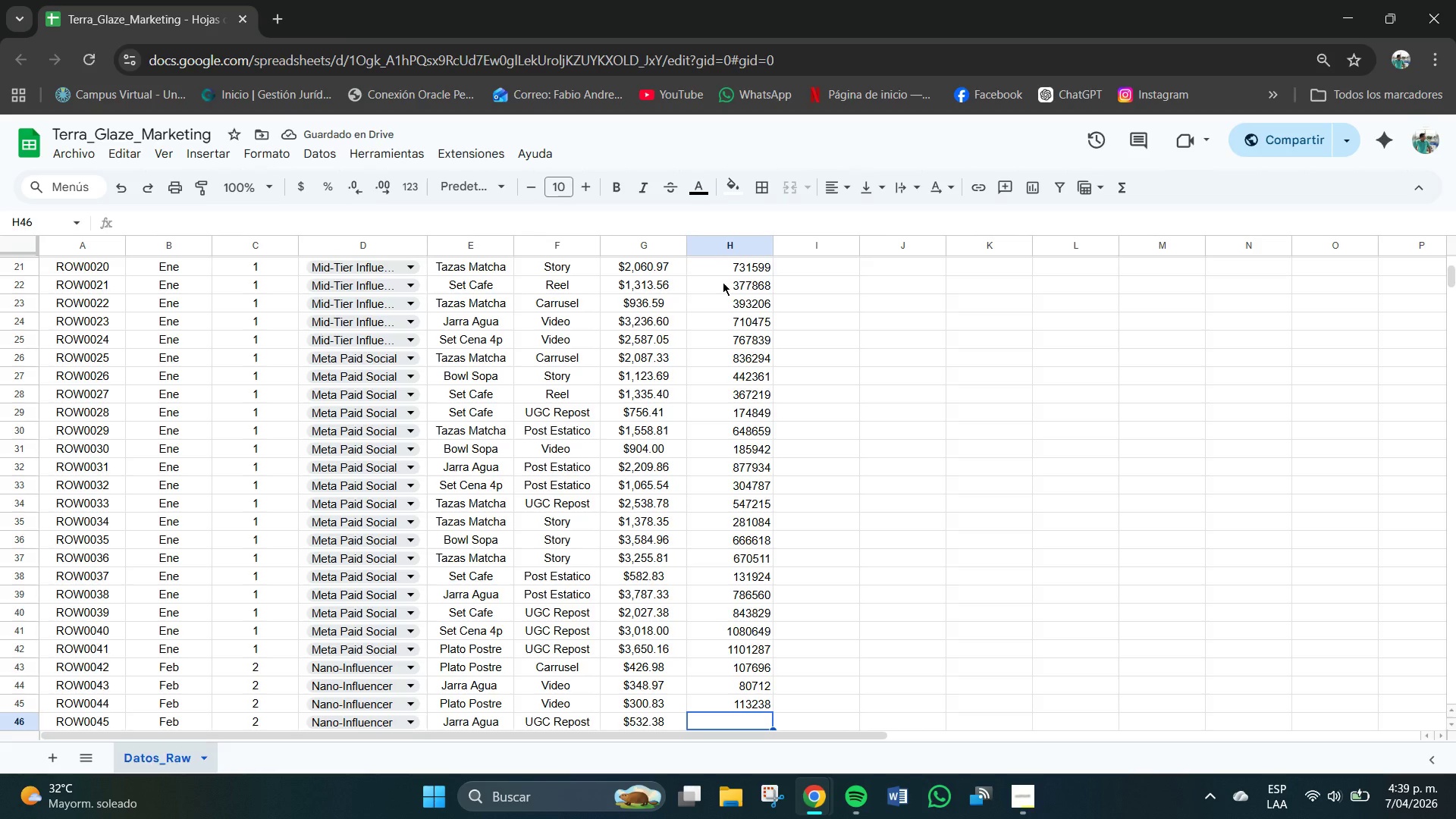 
key(Numpad1)
 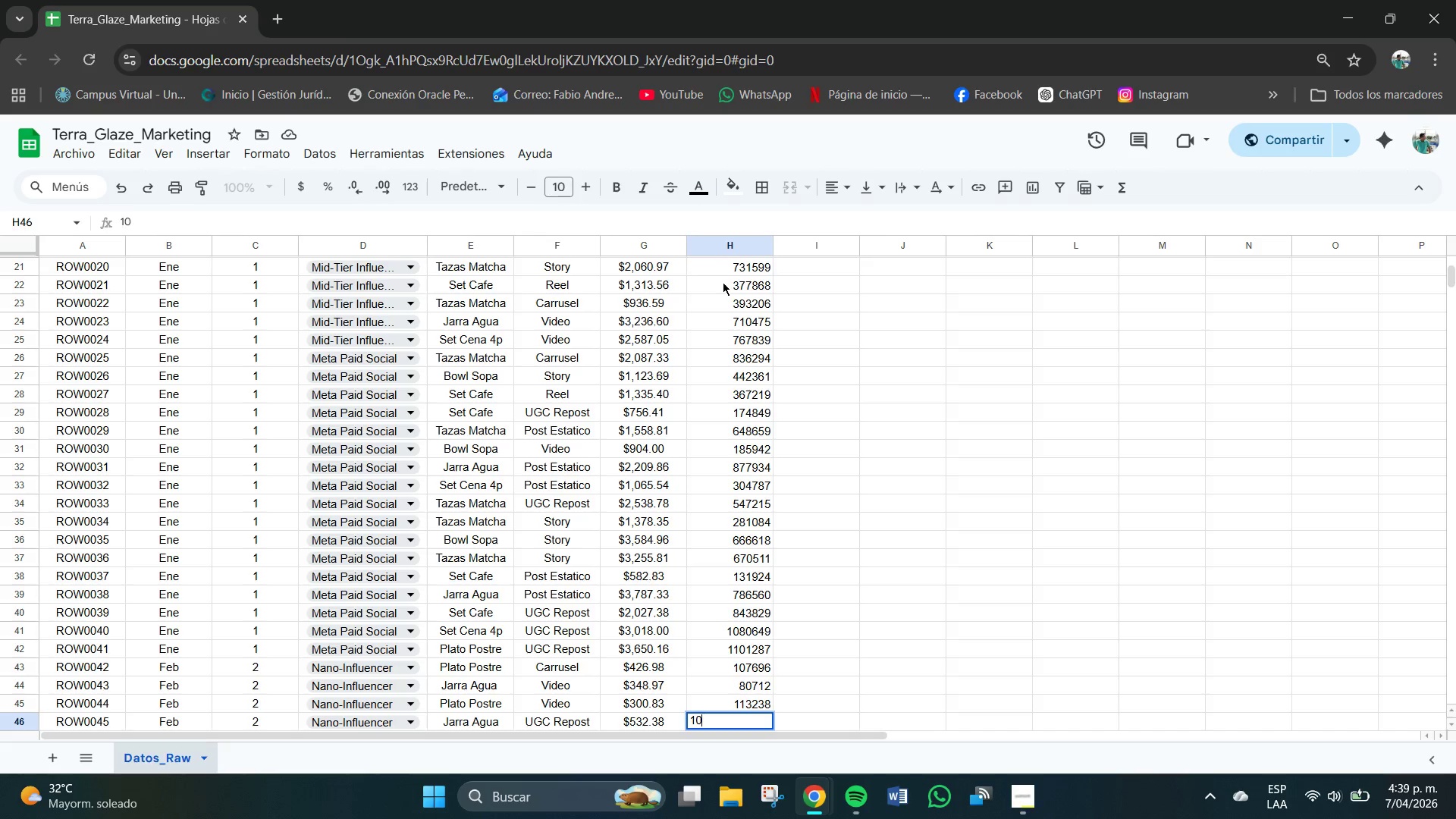 
key(Numpad0)
 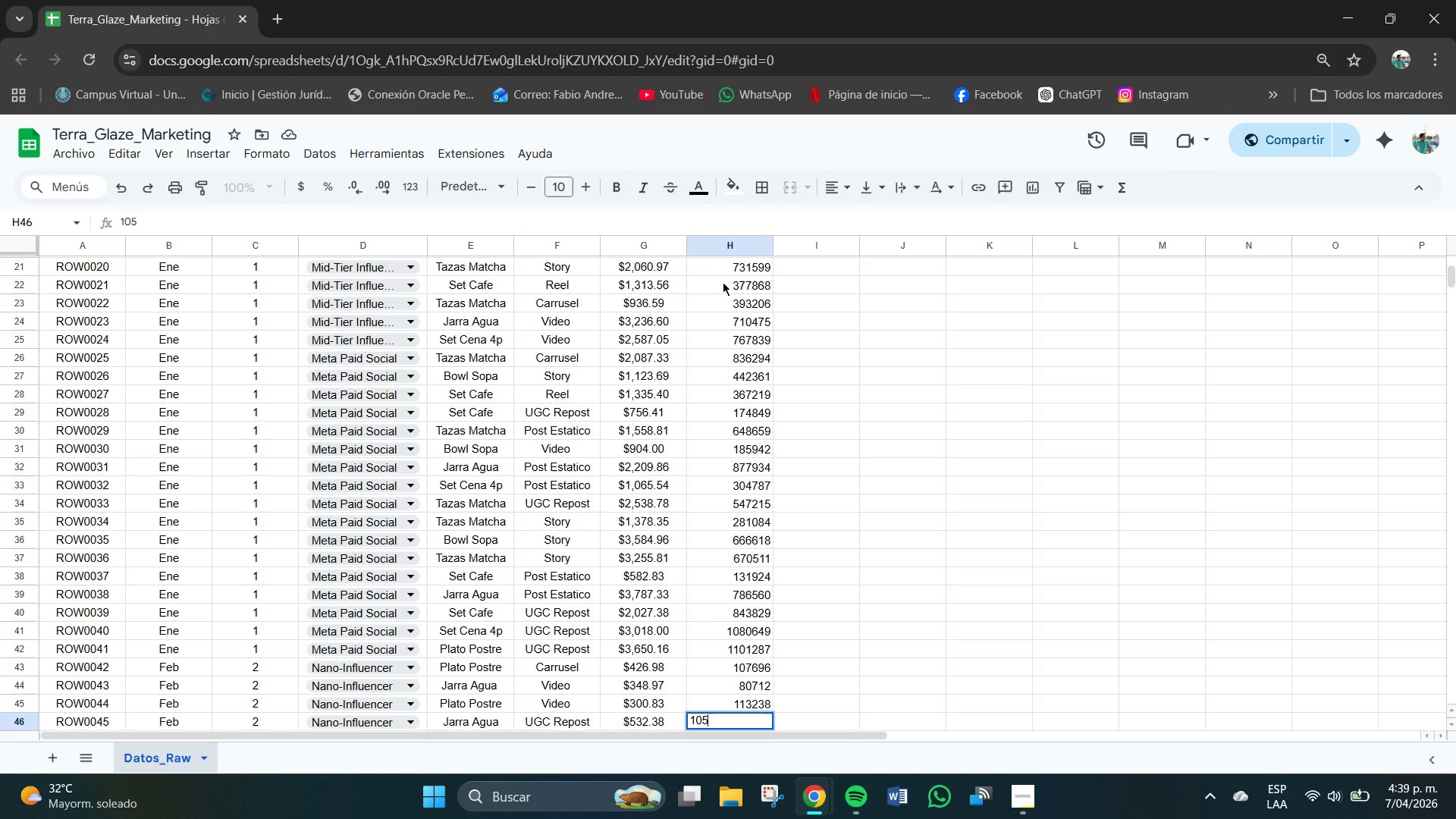 
key(Numpad5)
 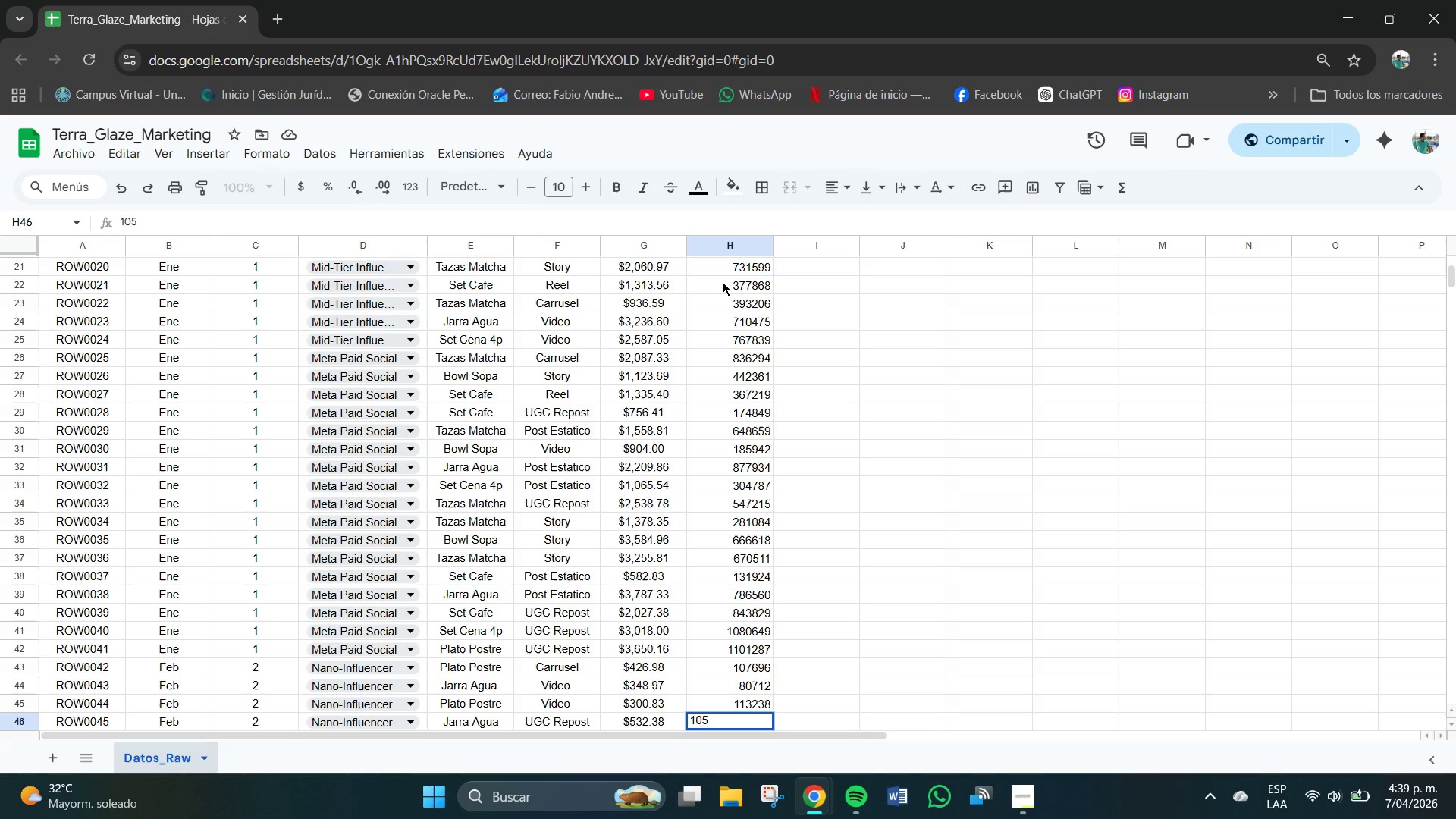 
key(Numpad1)
 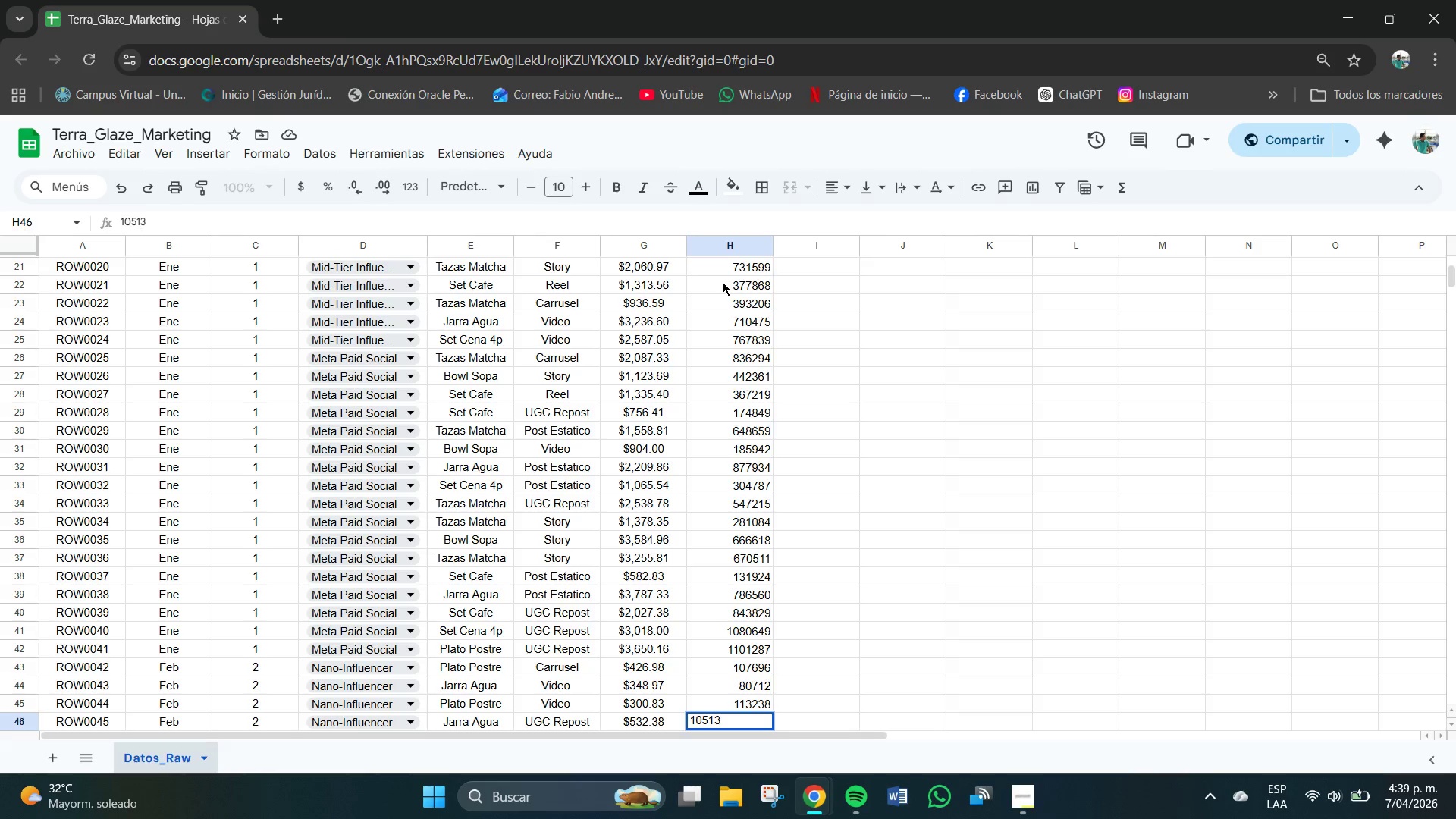 
key(Numpad3)
 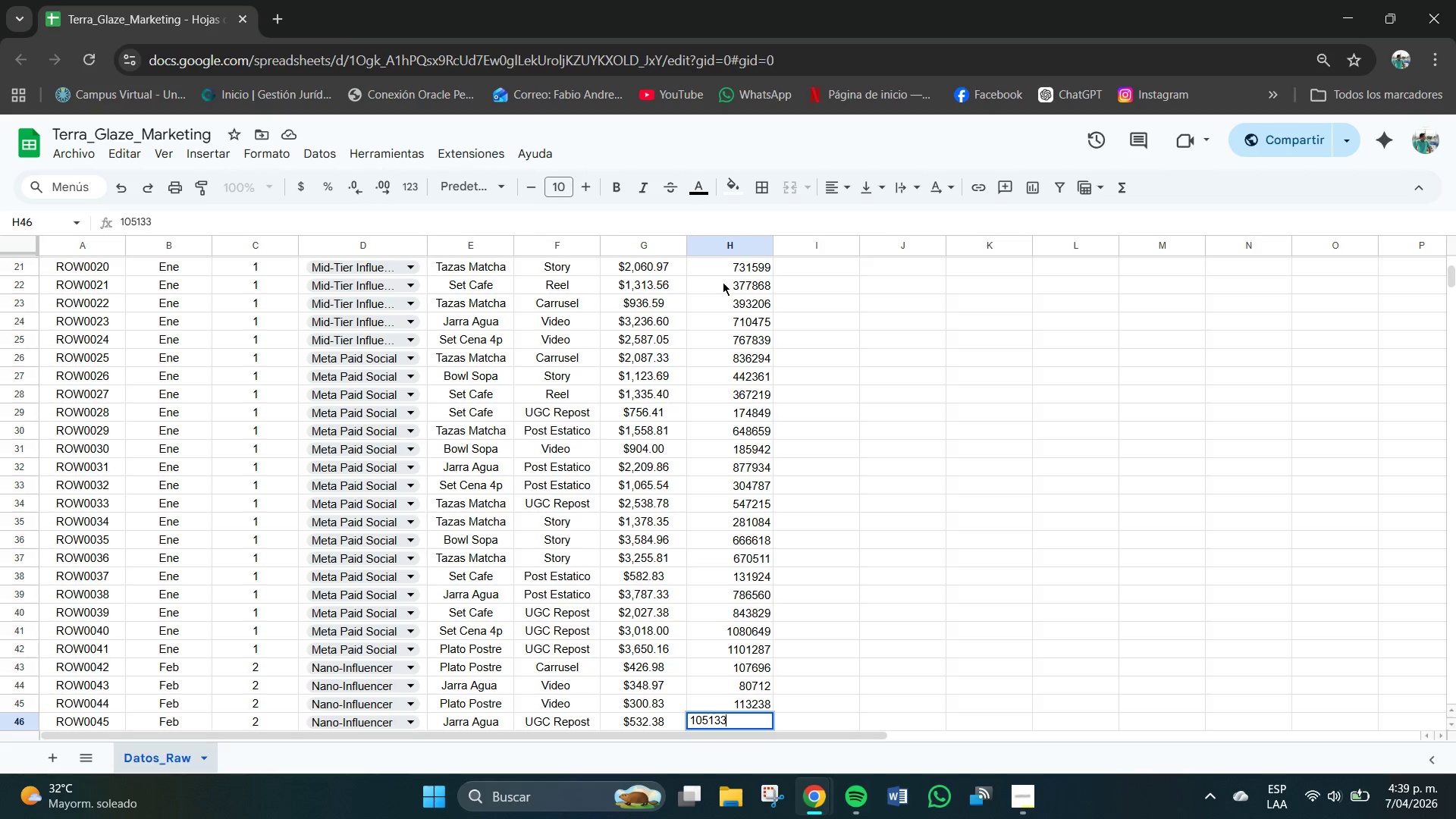 
key(Numpad3)
 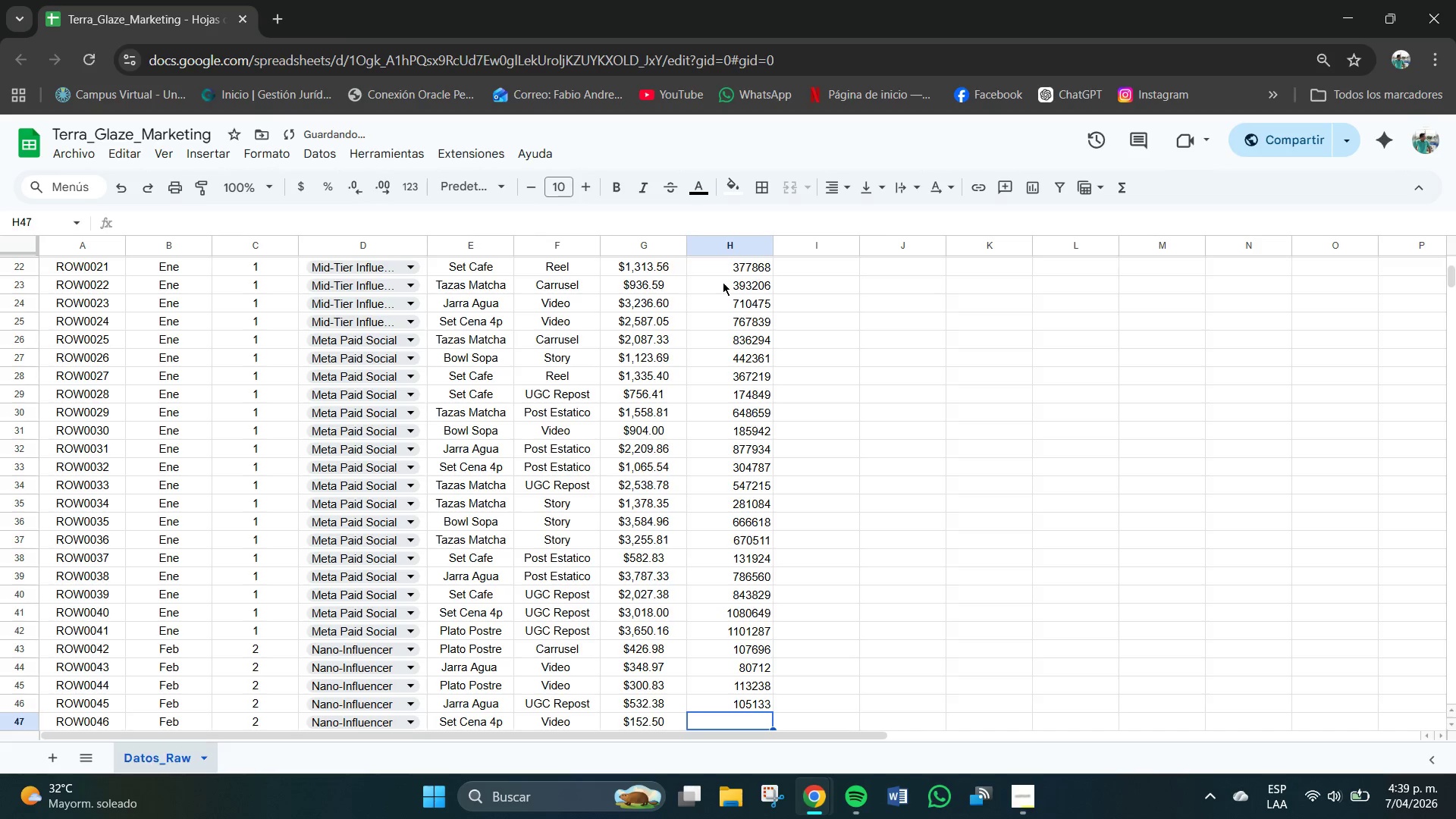 
key(NumpadEnter)
 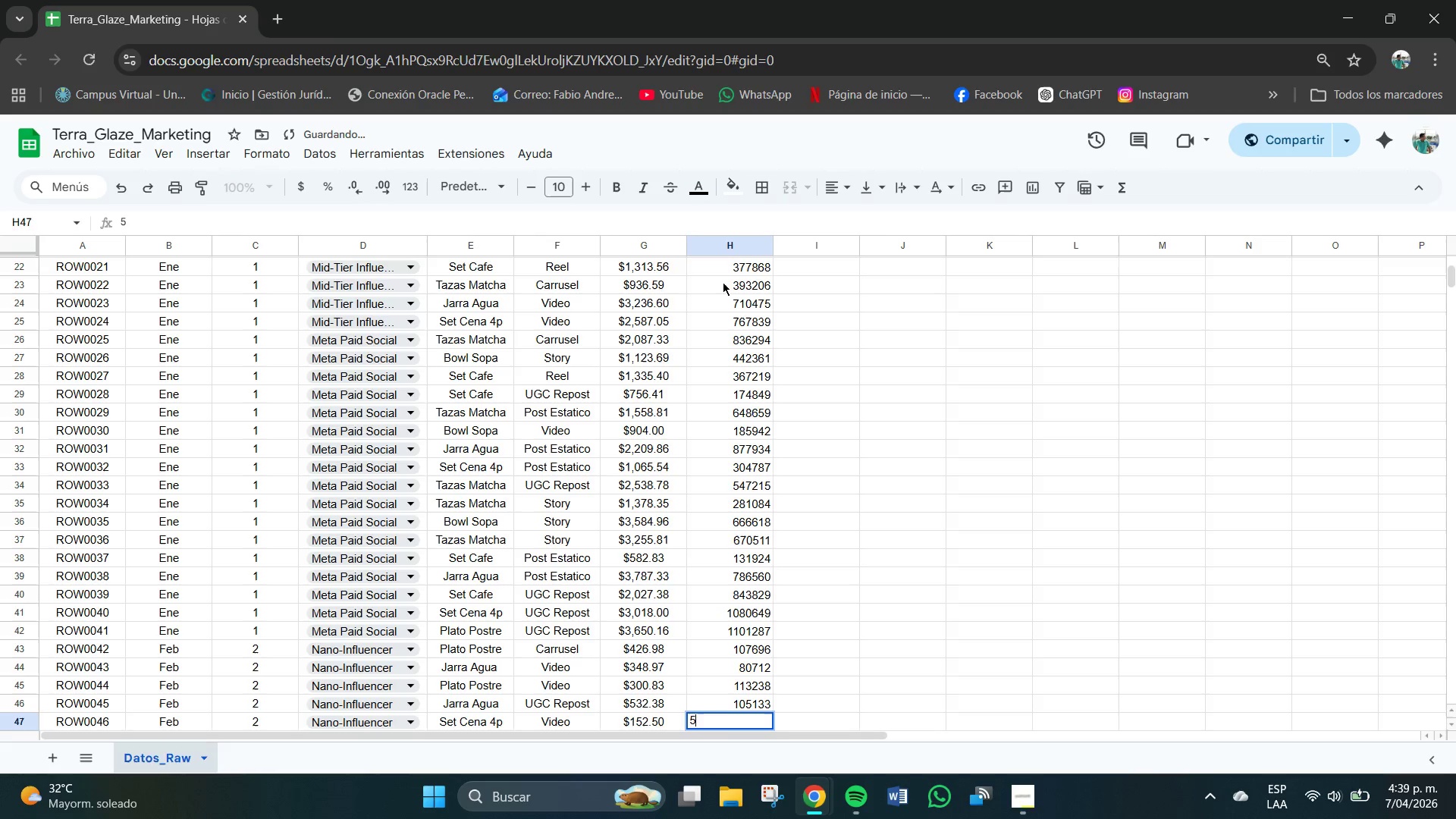 
key(Numpad5)
 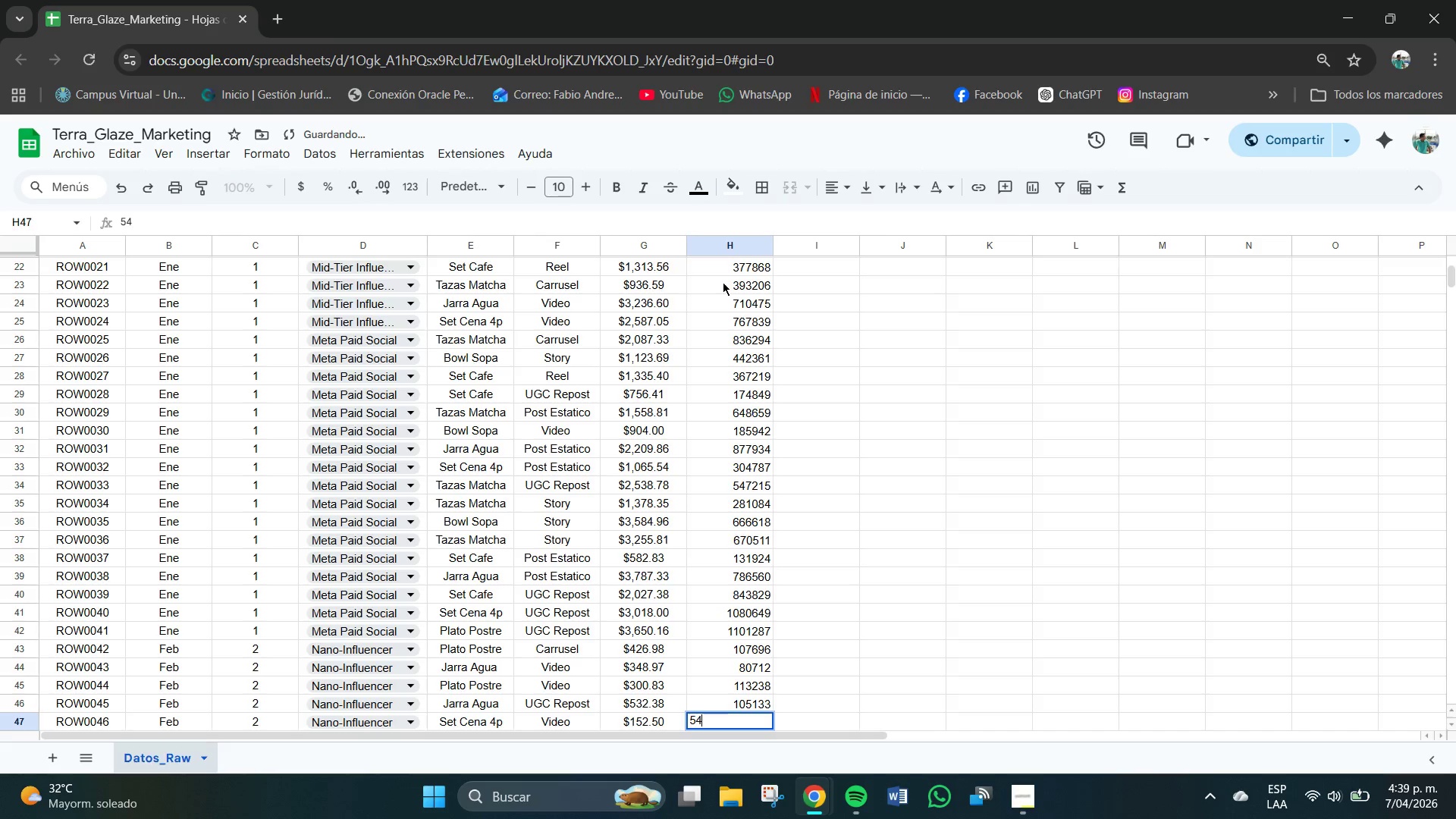 
key(Numpad4)
 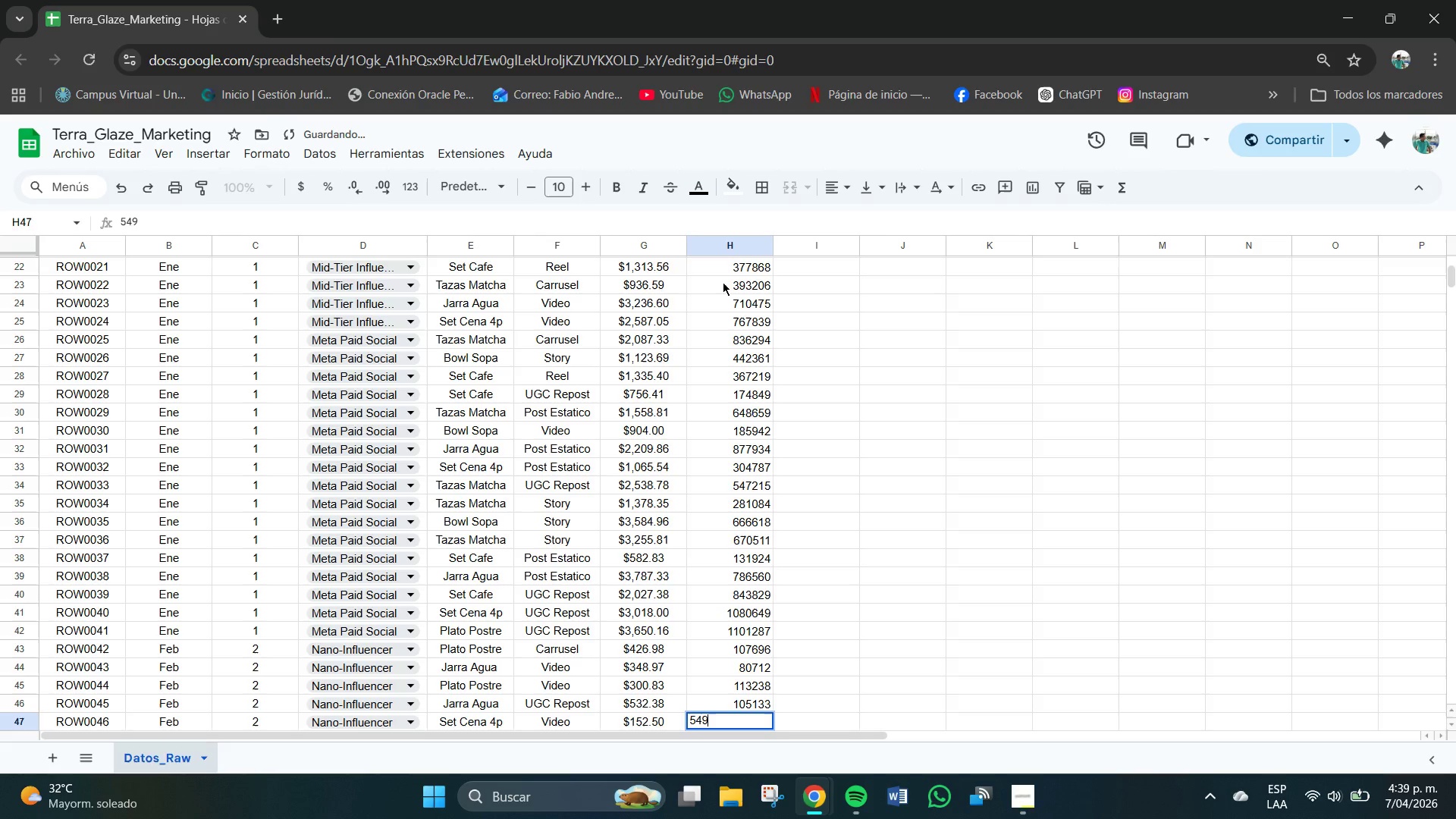 
key(Numpad9)
 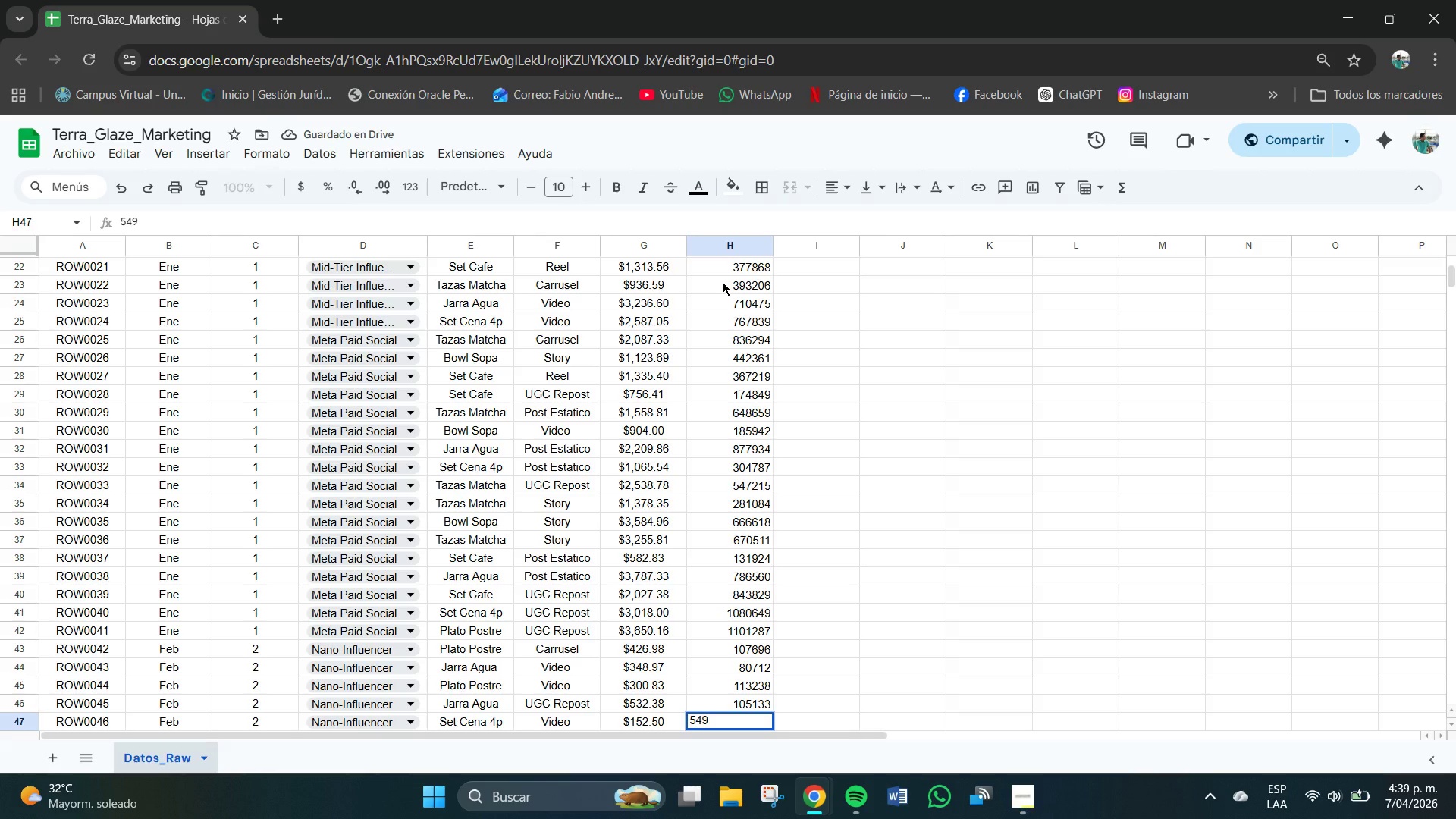 
key(Numpad3)
 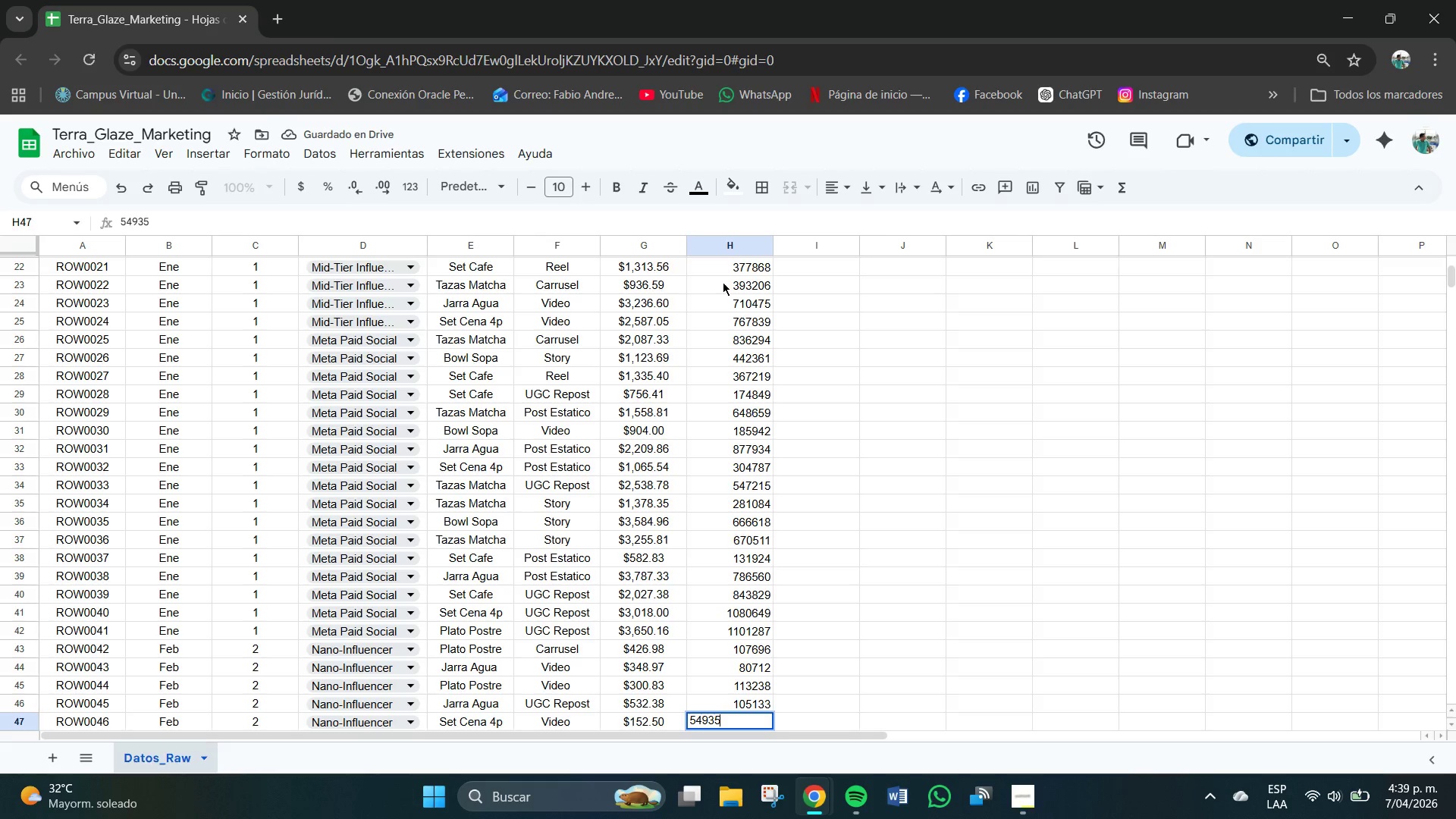 
key(Numpad5)
 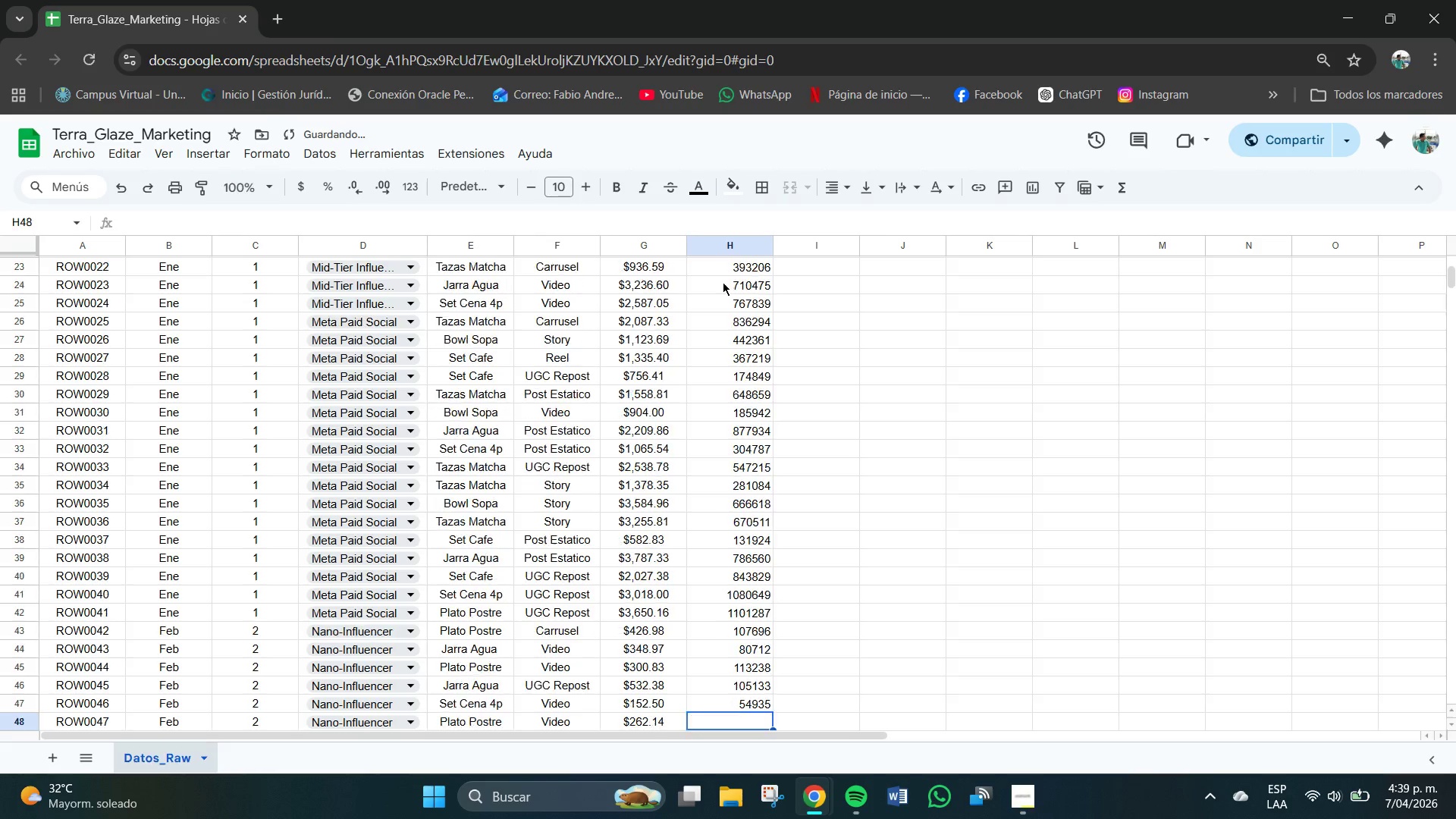 
key(NumpadEnter)
 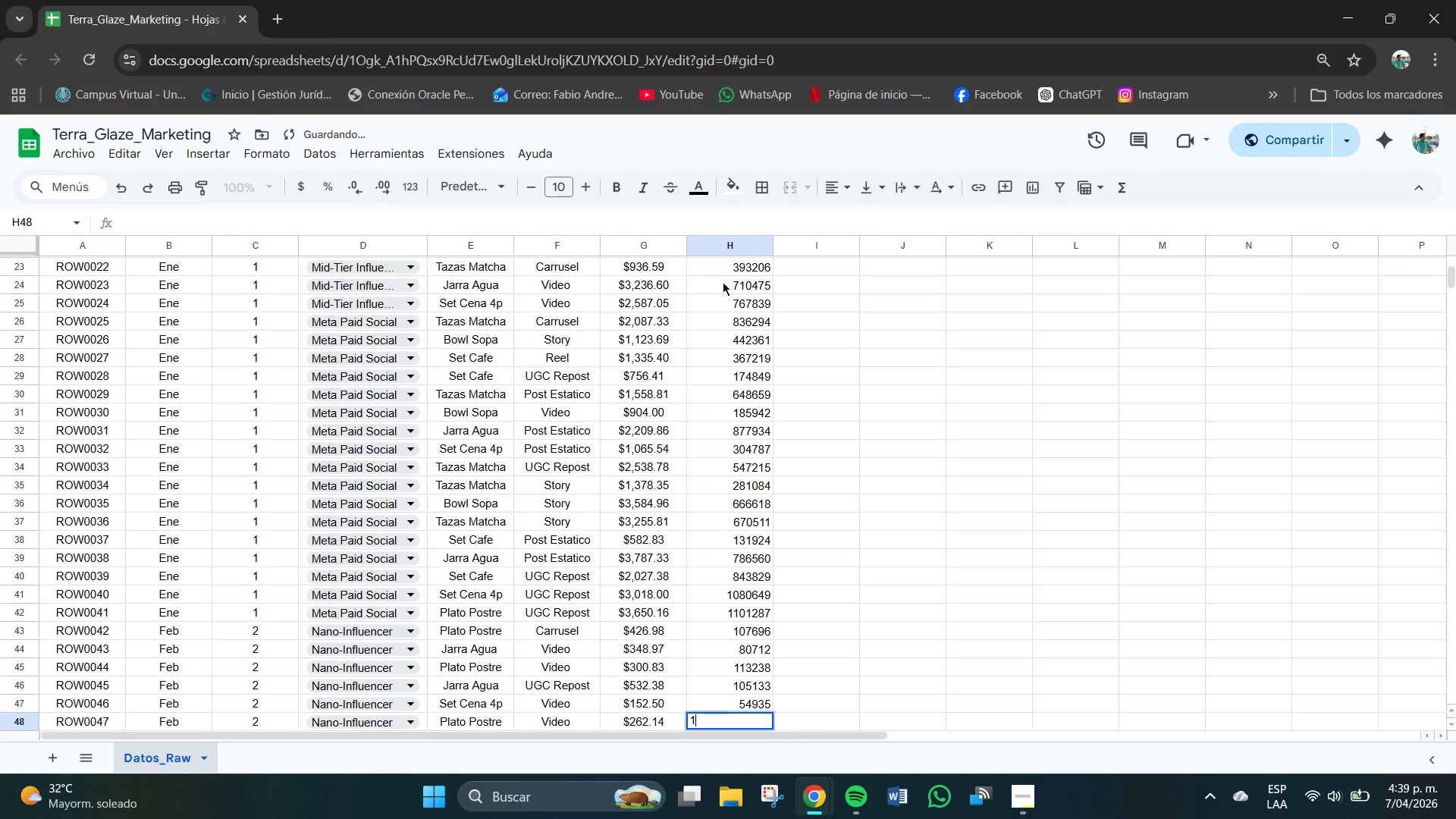 
key(Numpad1)
 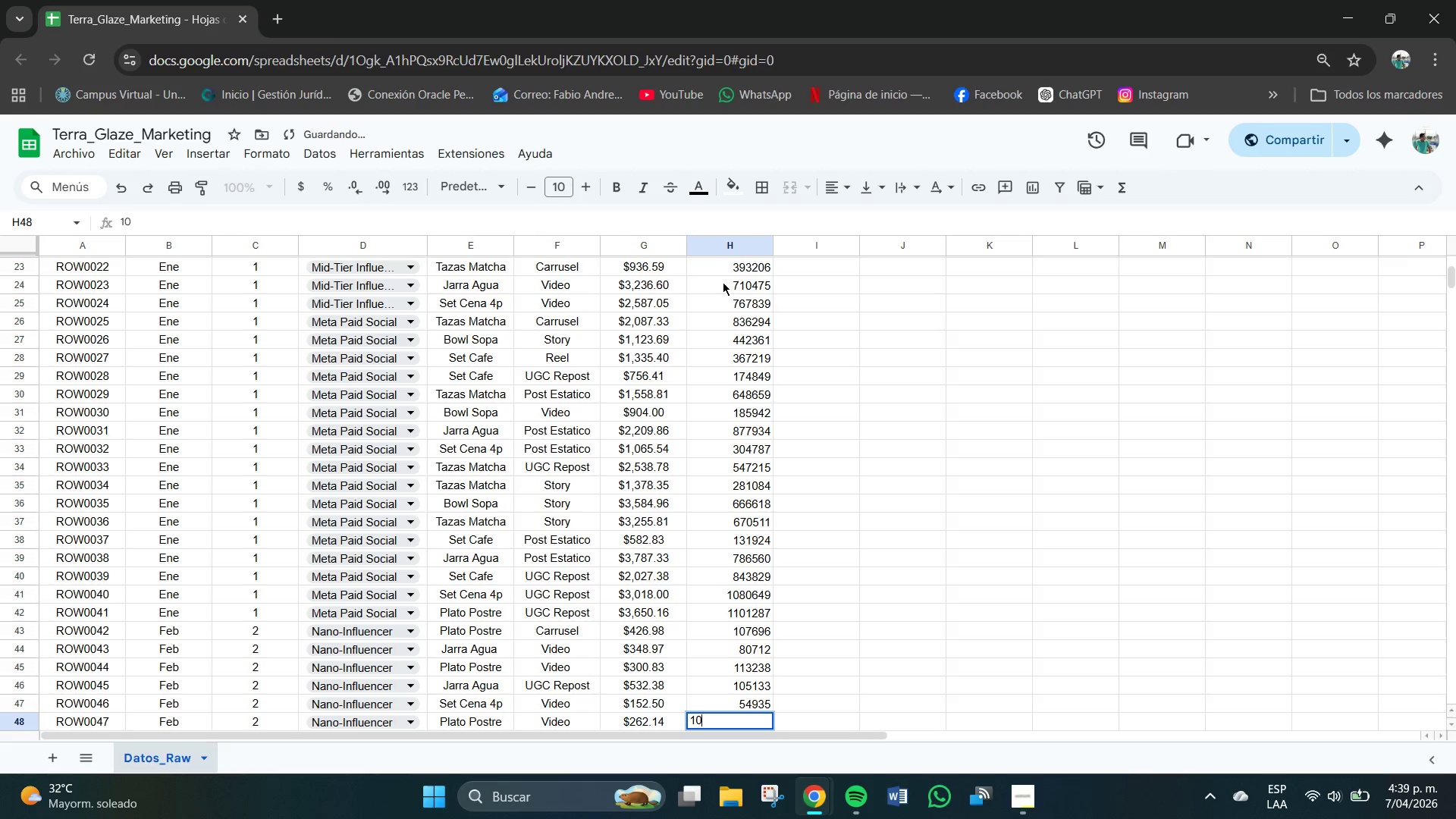 
key(Numpad0)
 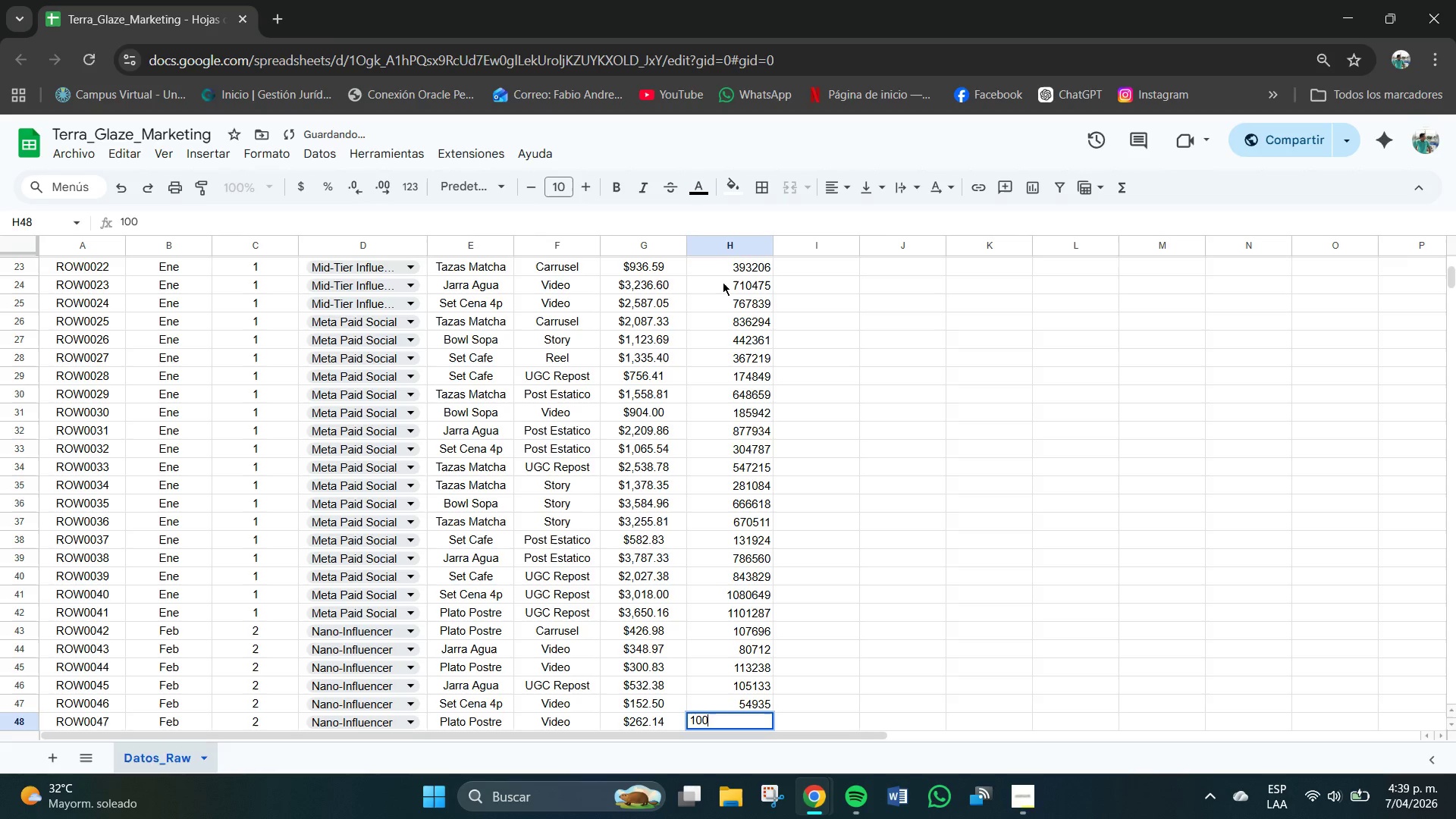 
key(Numpad0)
 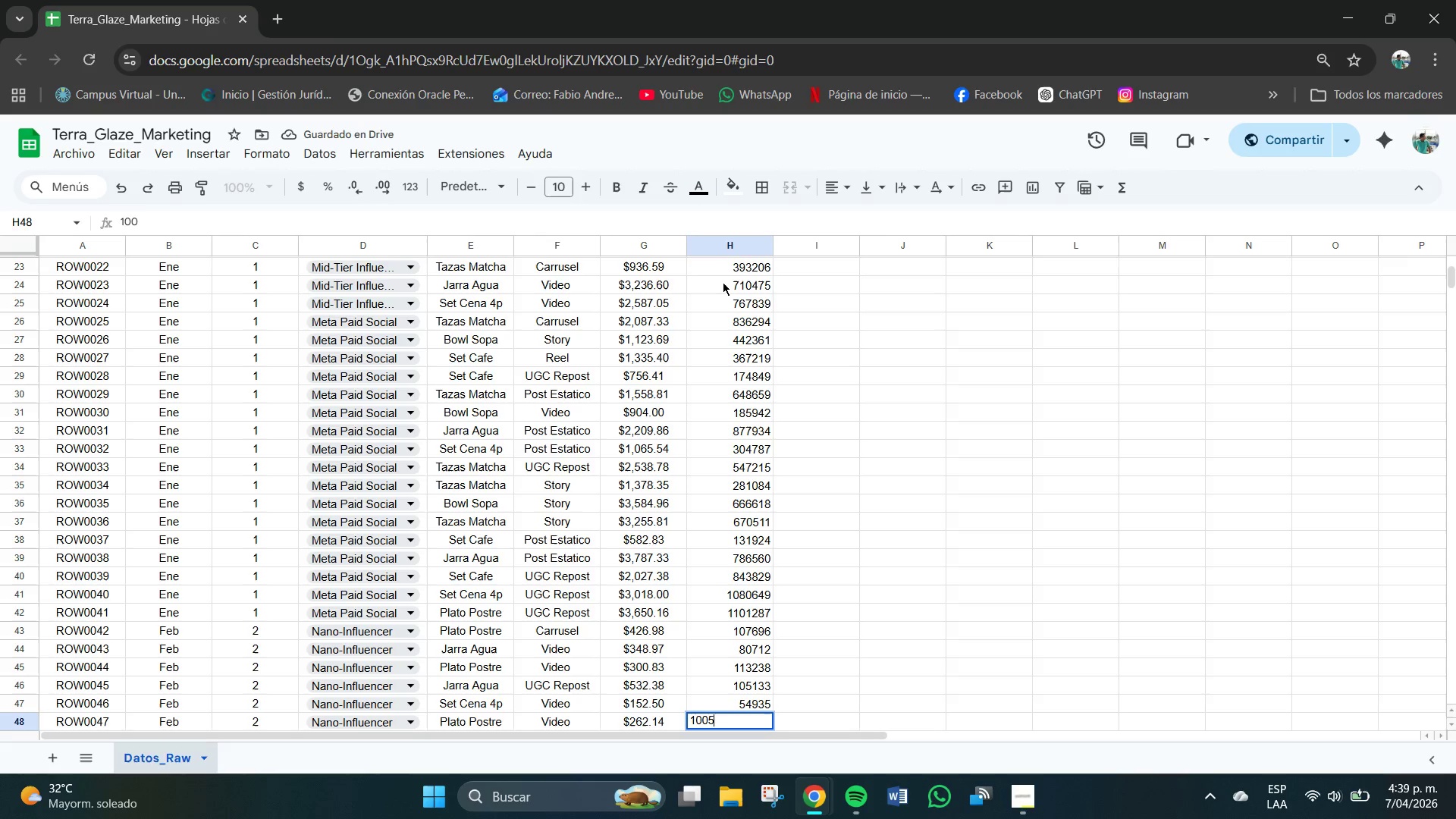 
key(Numpad5)
 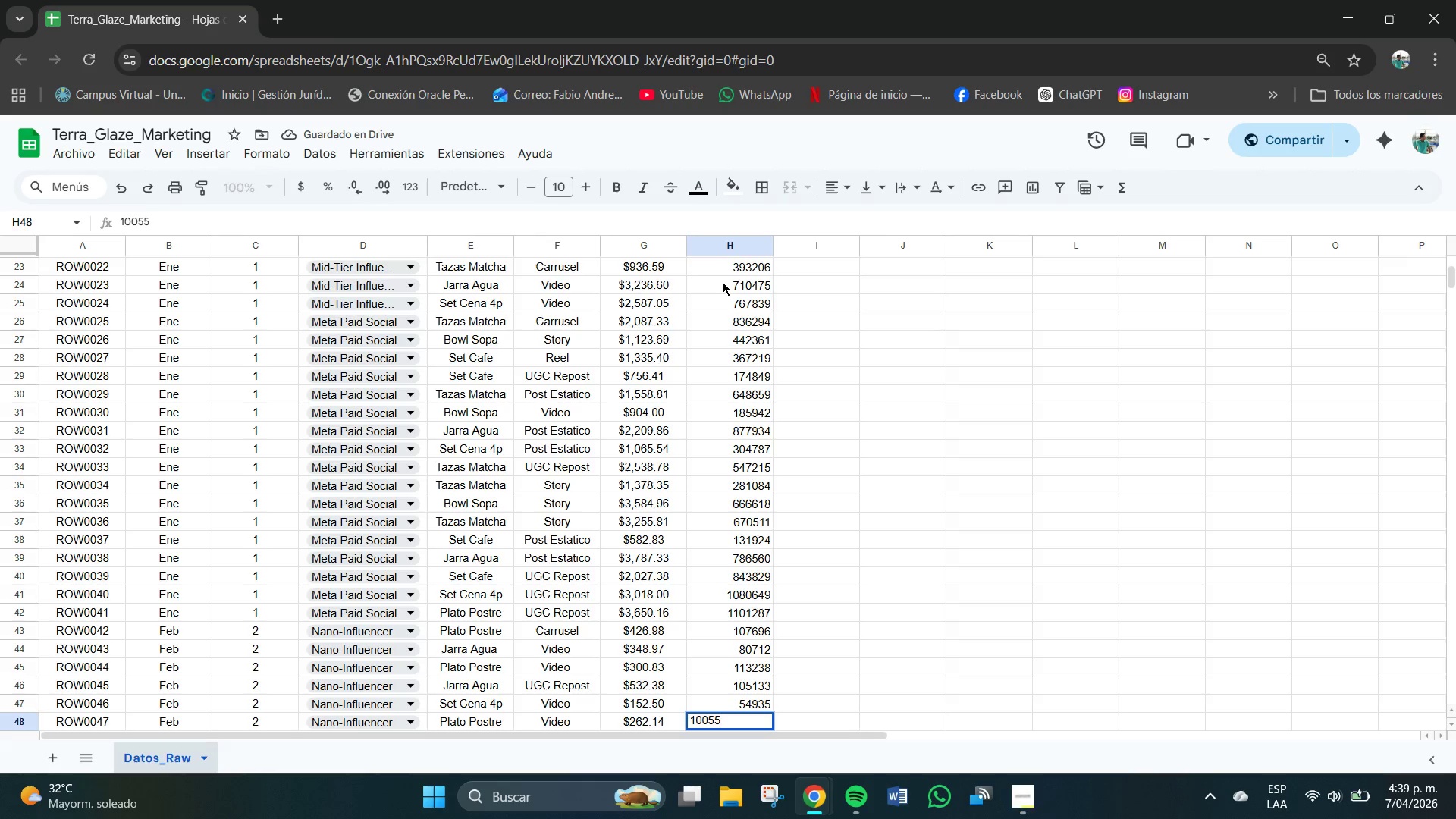 
key(Numpad5)
 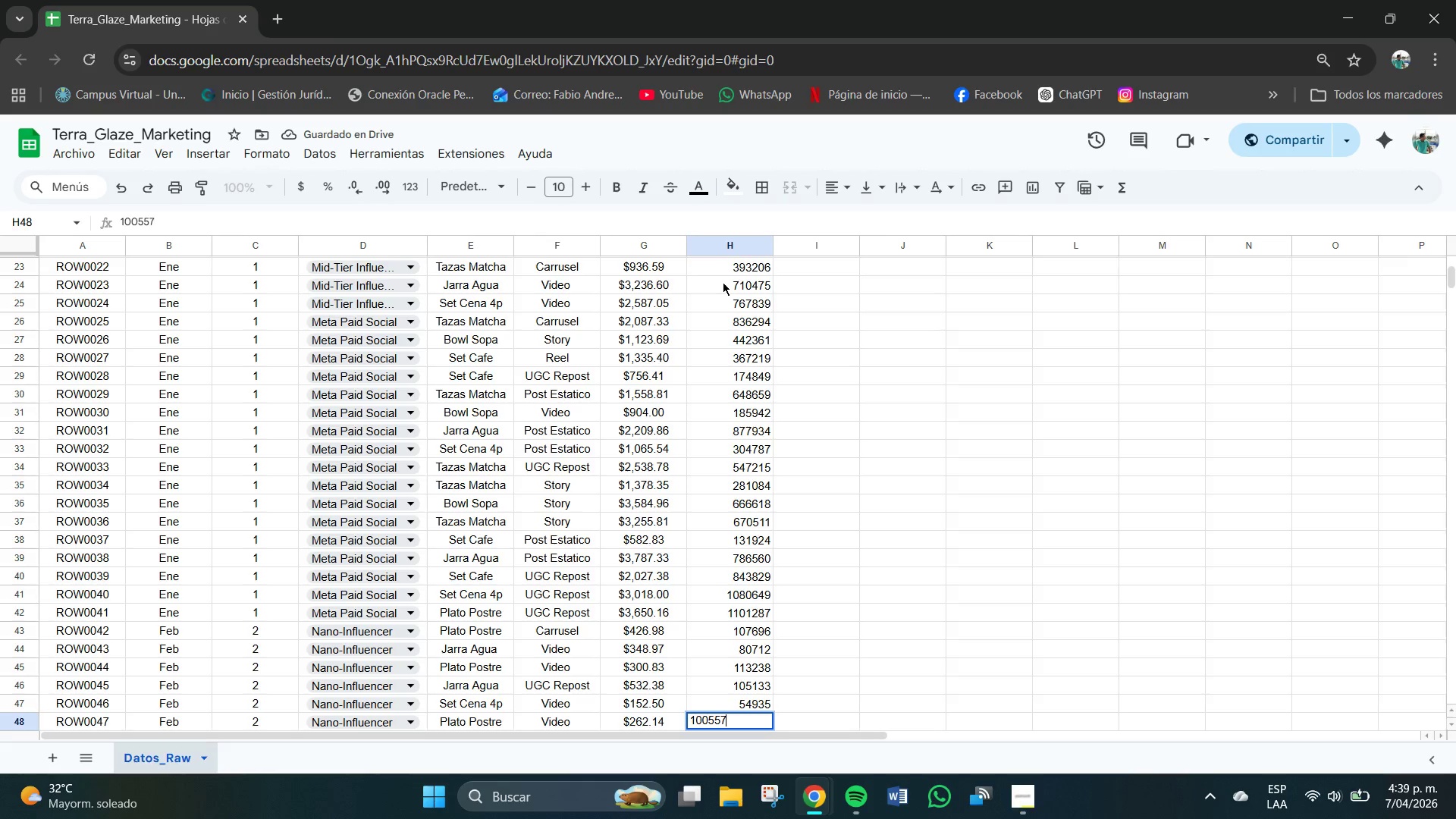 
key(Numpad7)
 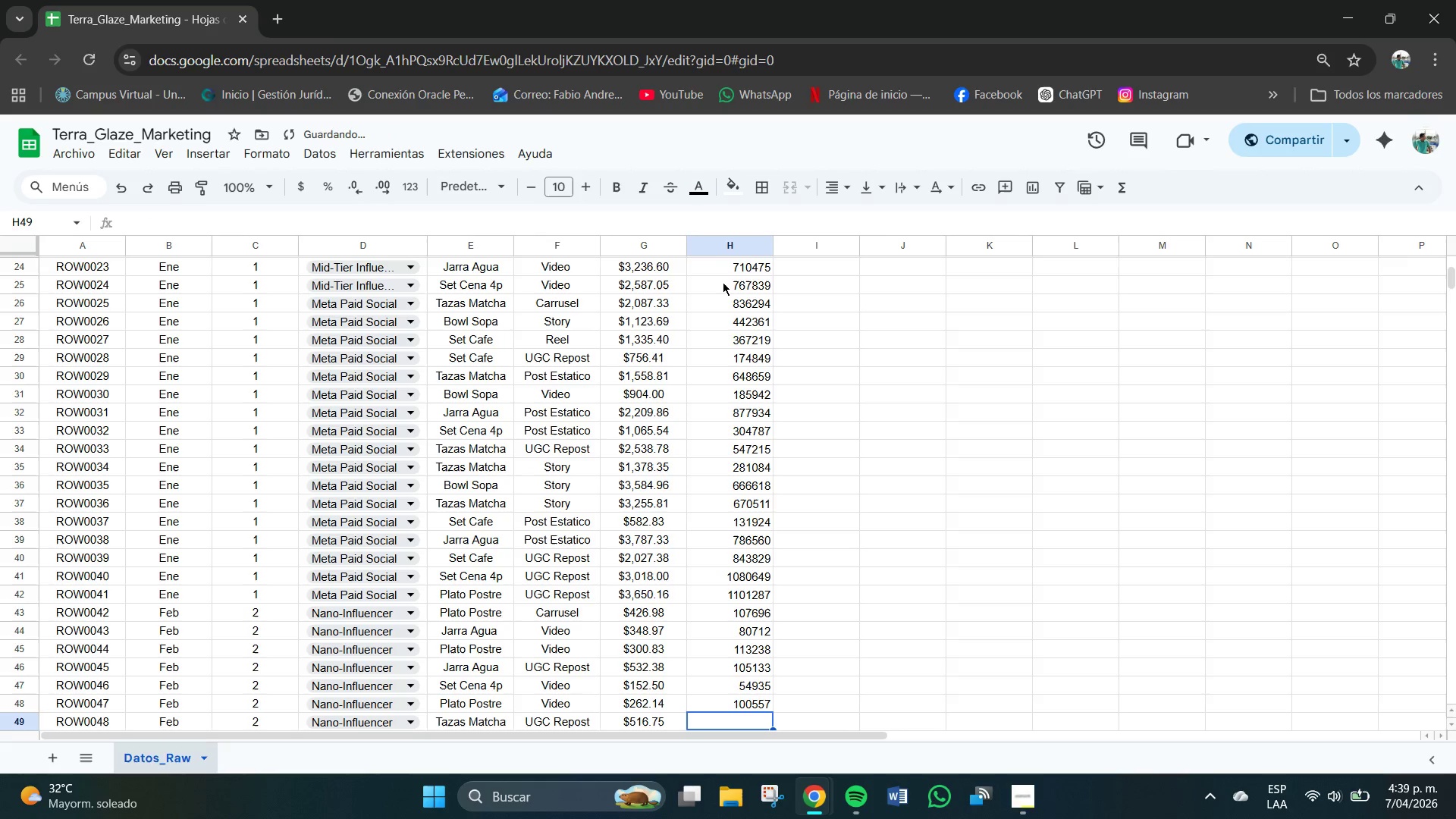 
key(NumpadEnter)
 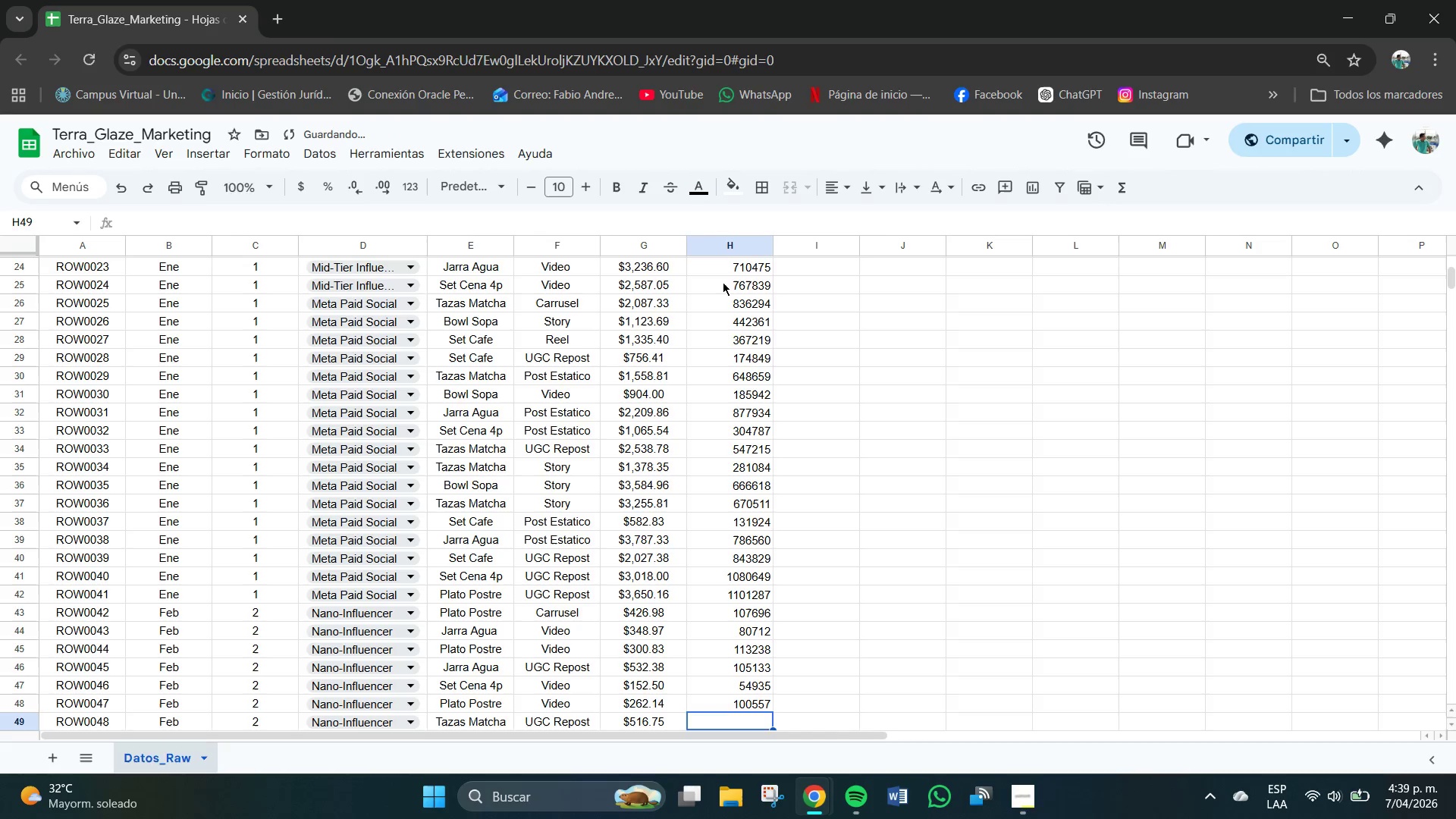 
key(Numpad2)
 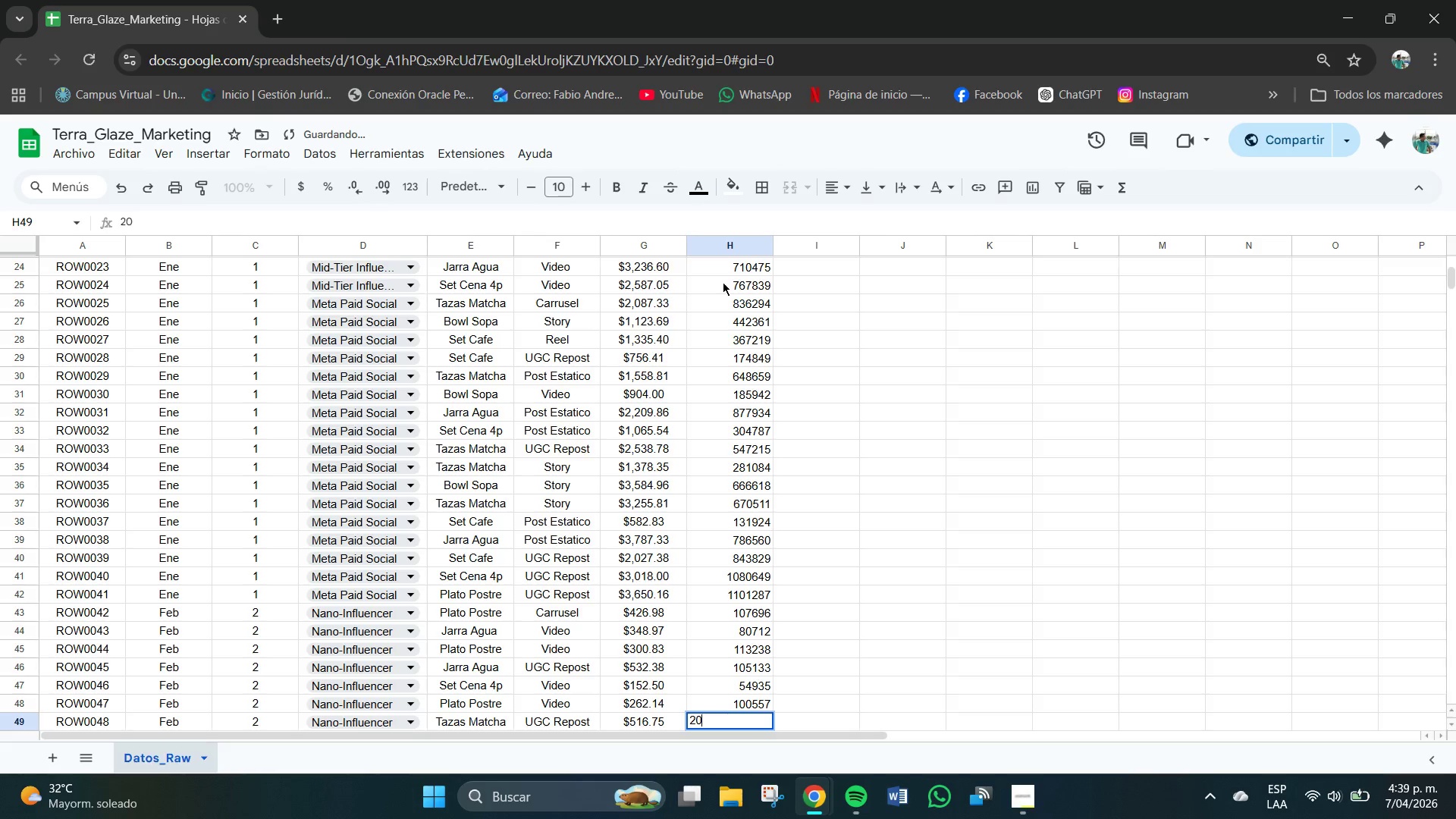 
key(Numpad0)
 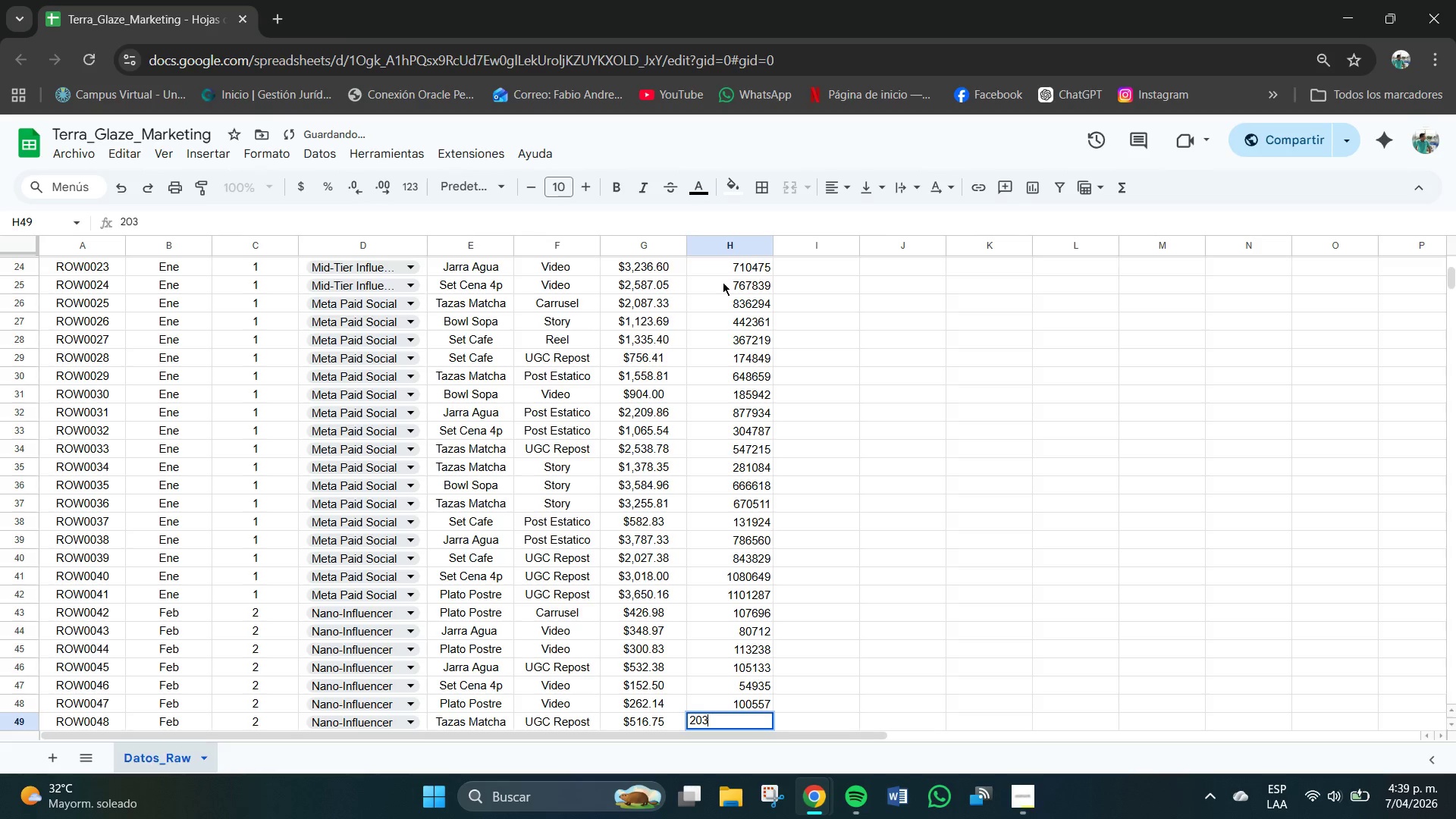 
key(Numpad3)
 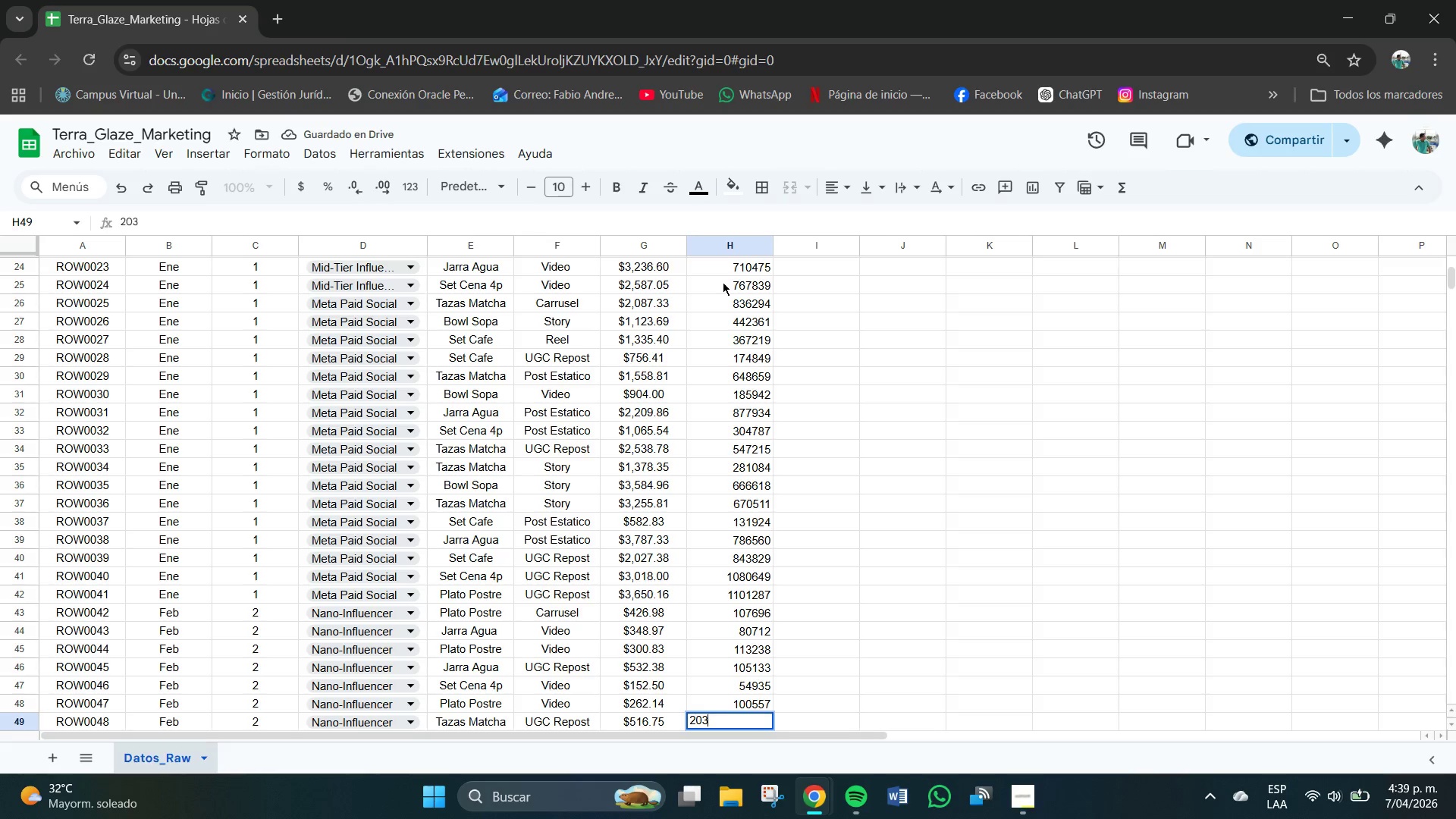 
key(Numpad6)
 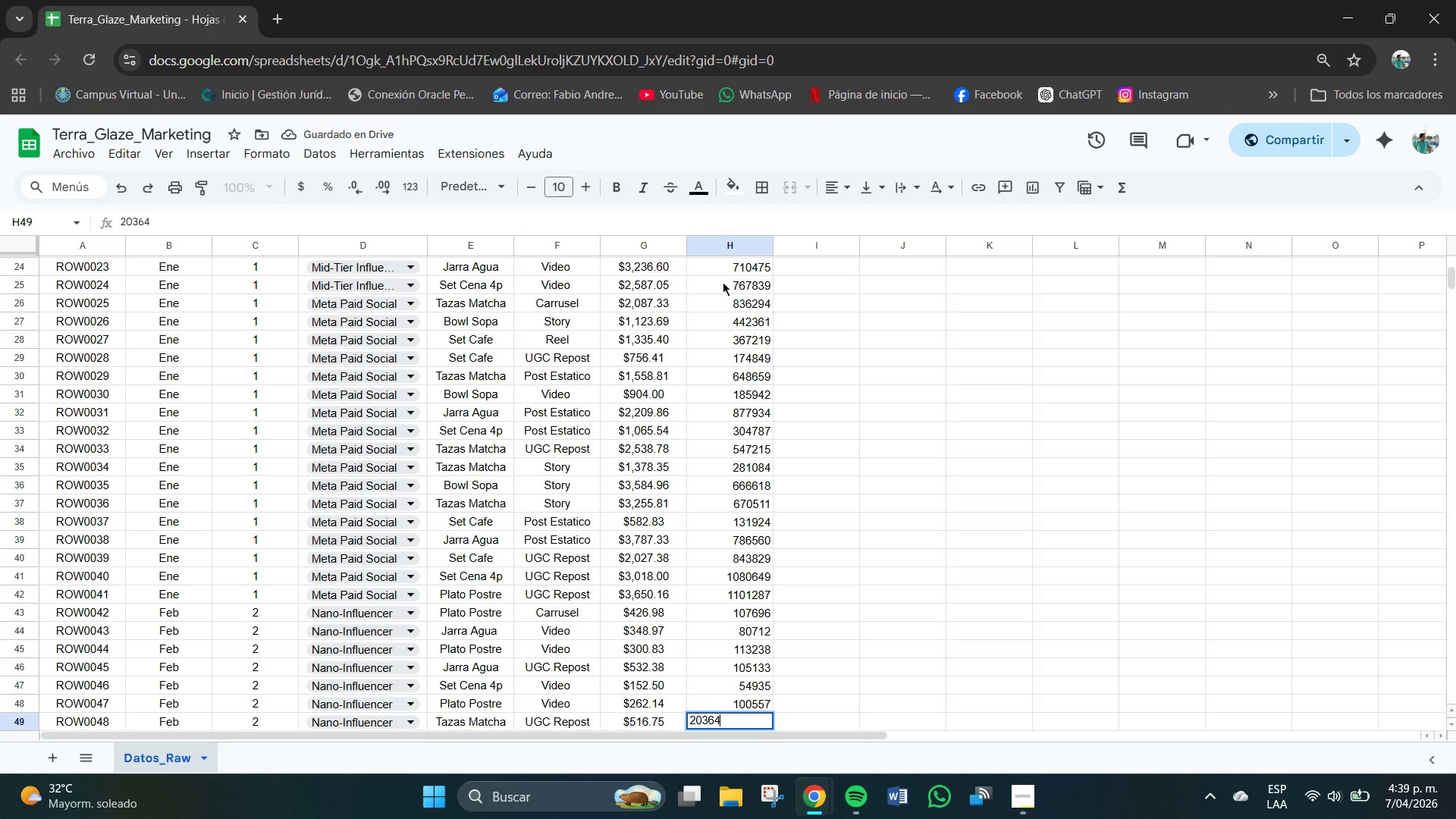 
key(Numpad4)
 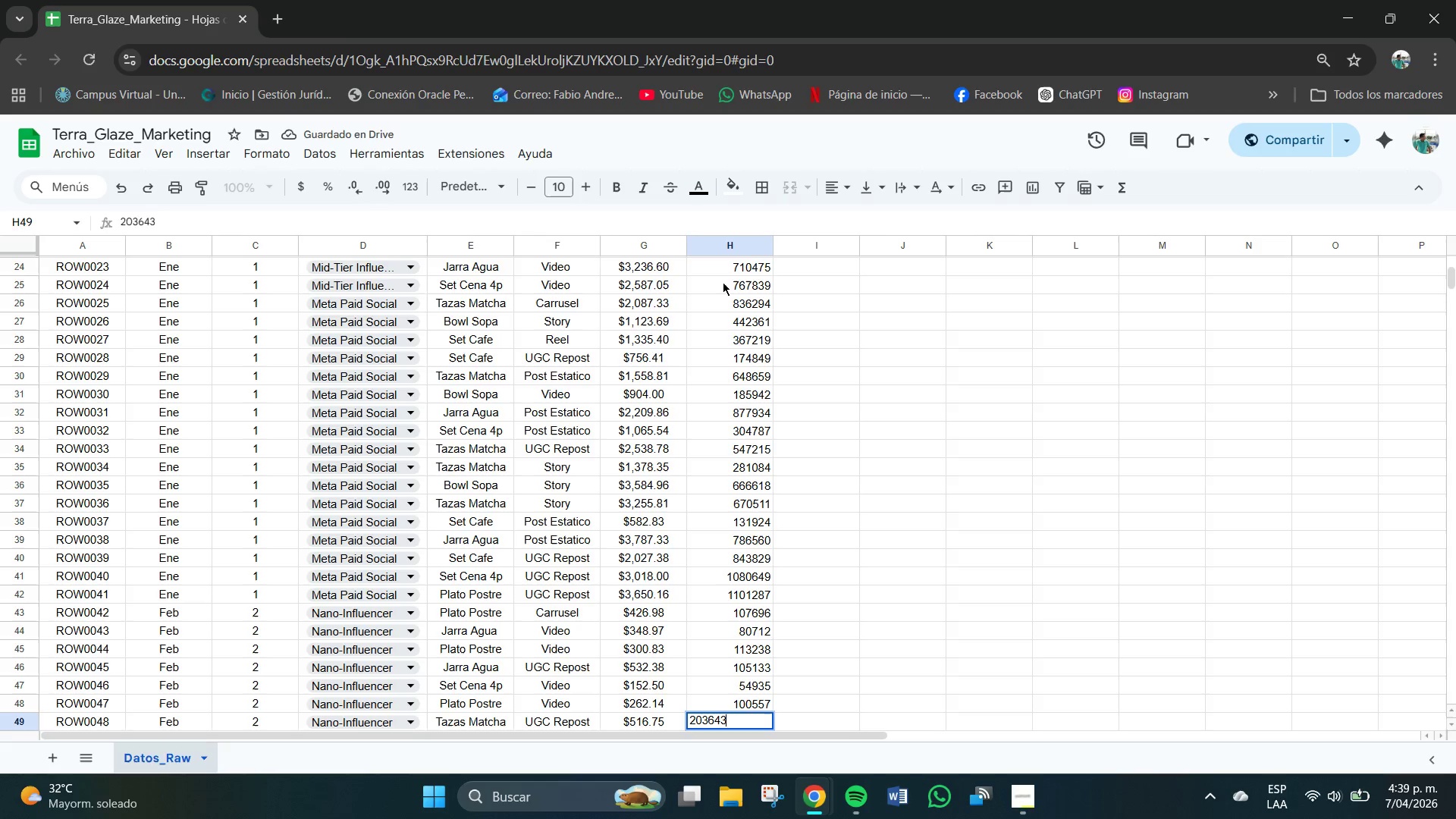 
key(Numpad3)
 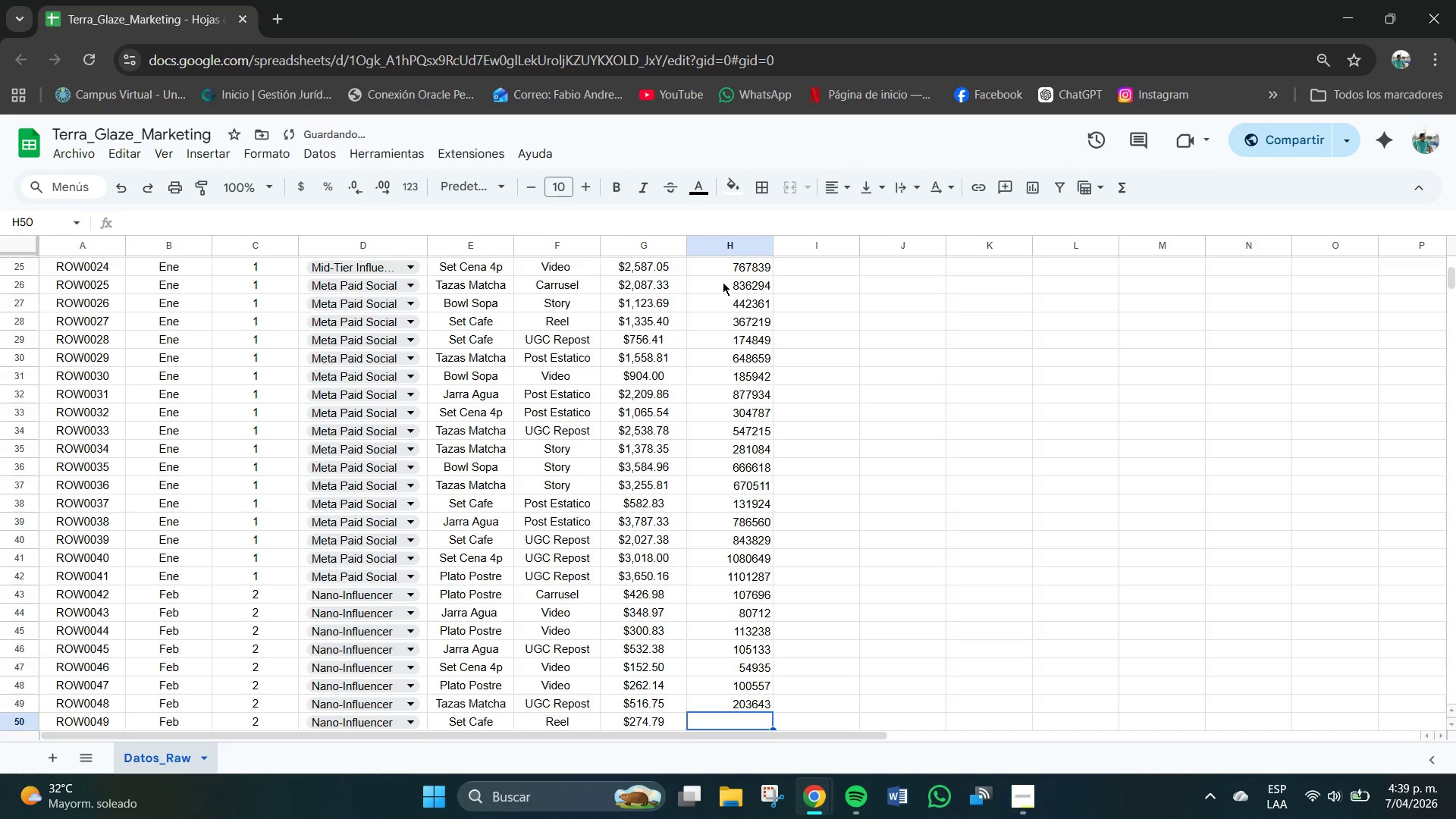 
key(NumpadEnter)
 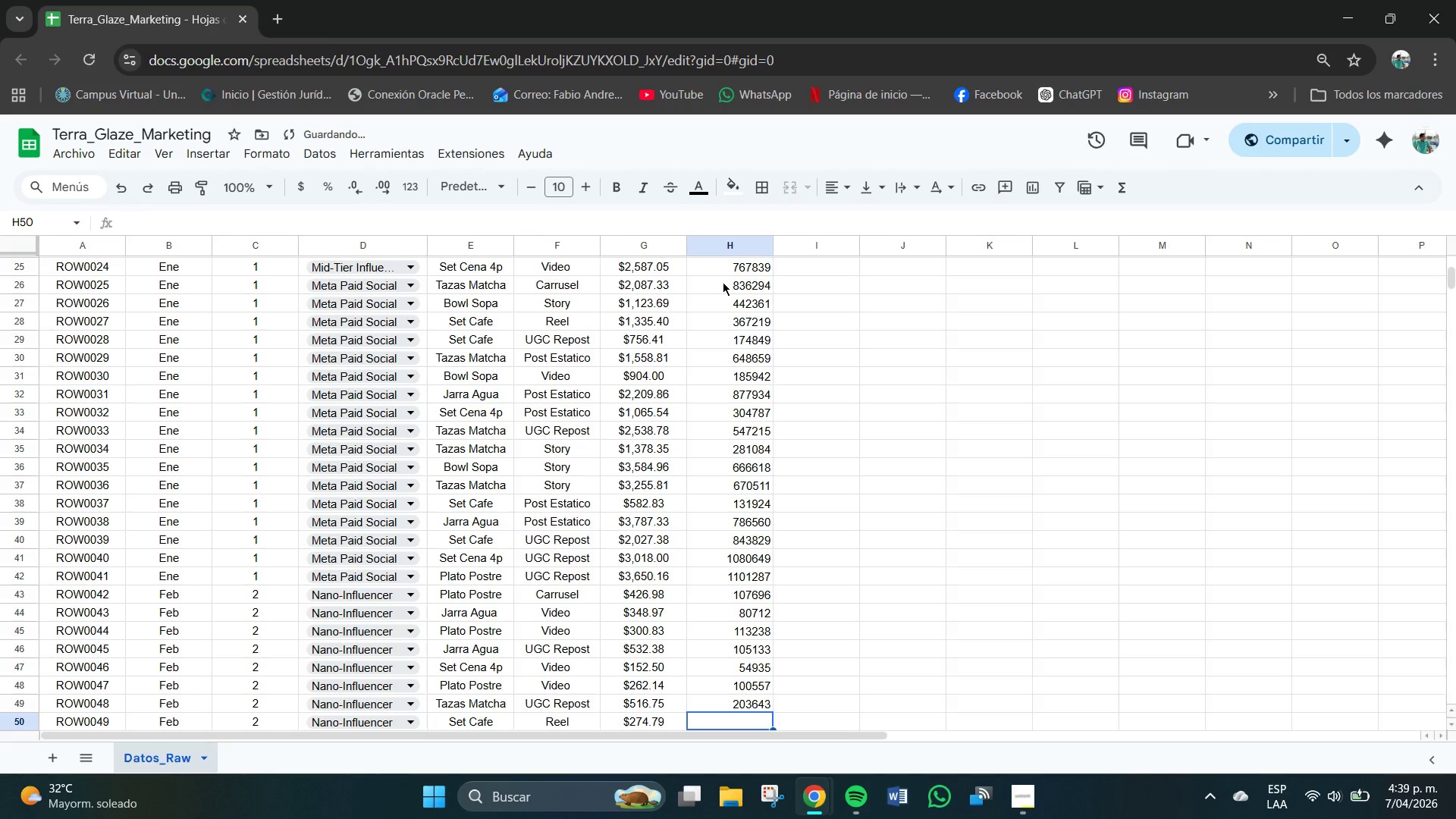 
key(Numpad1)
 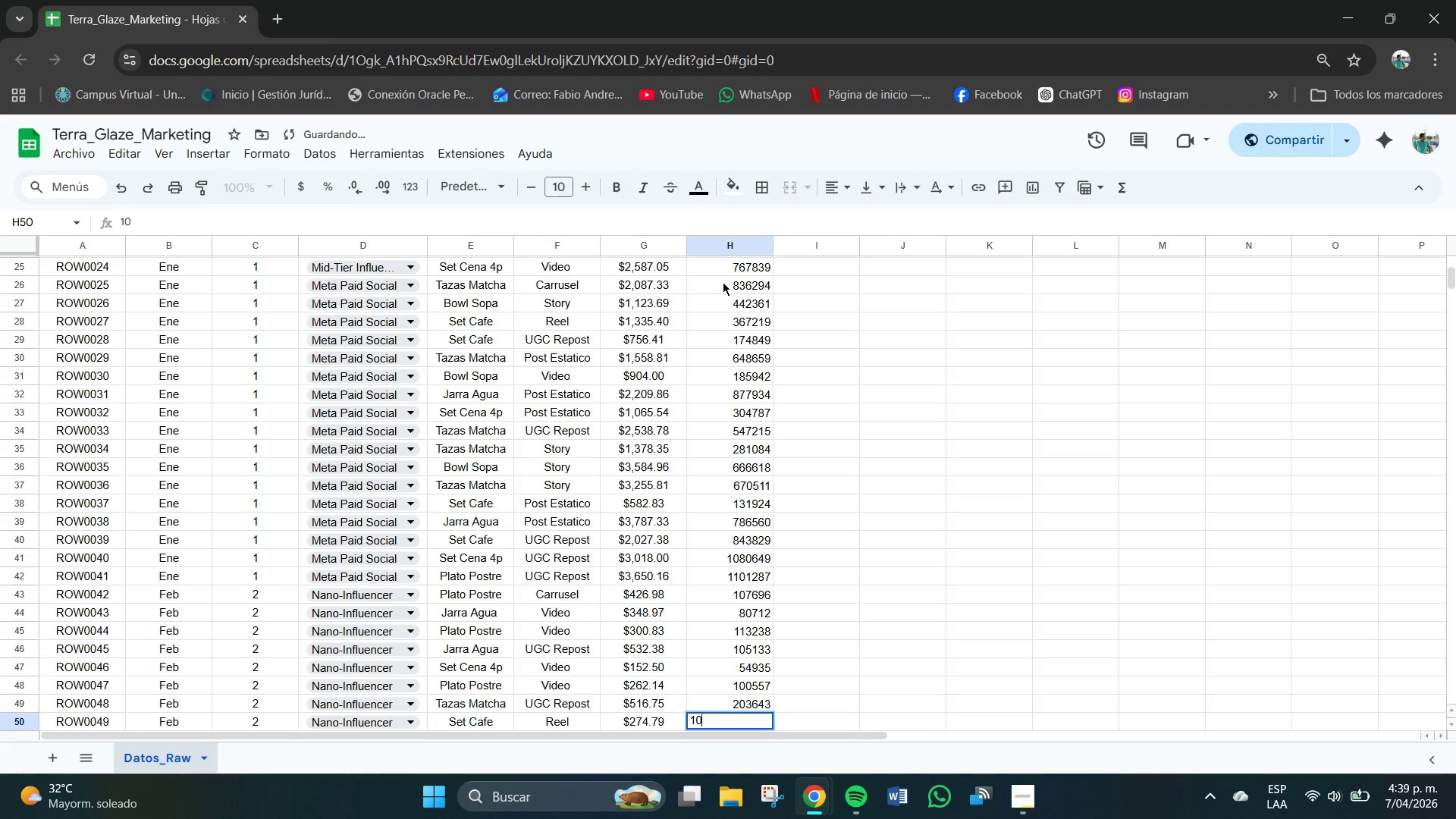 
key(Numpad0)
 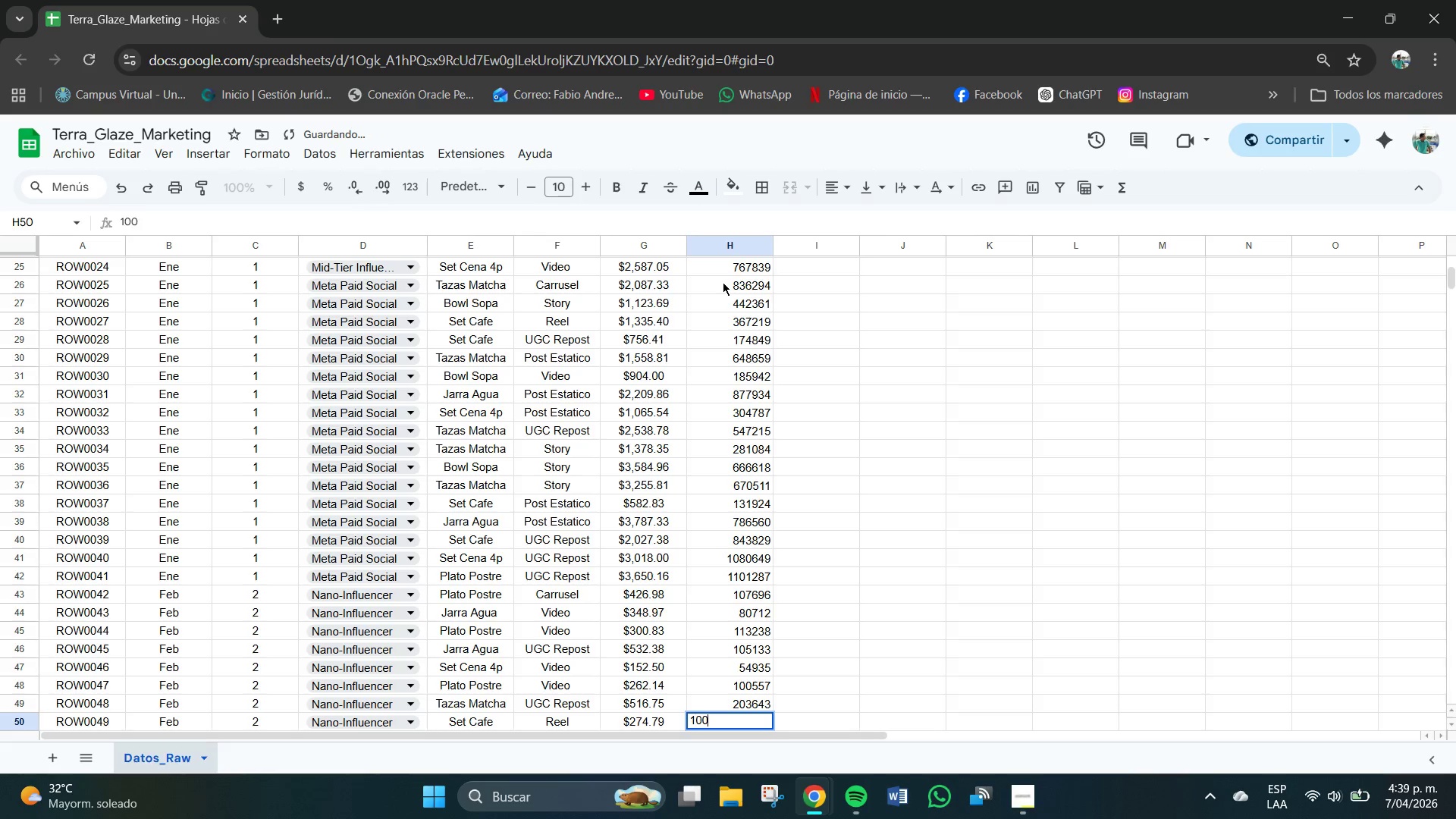 
key(Numpad0)
 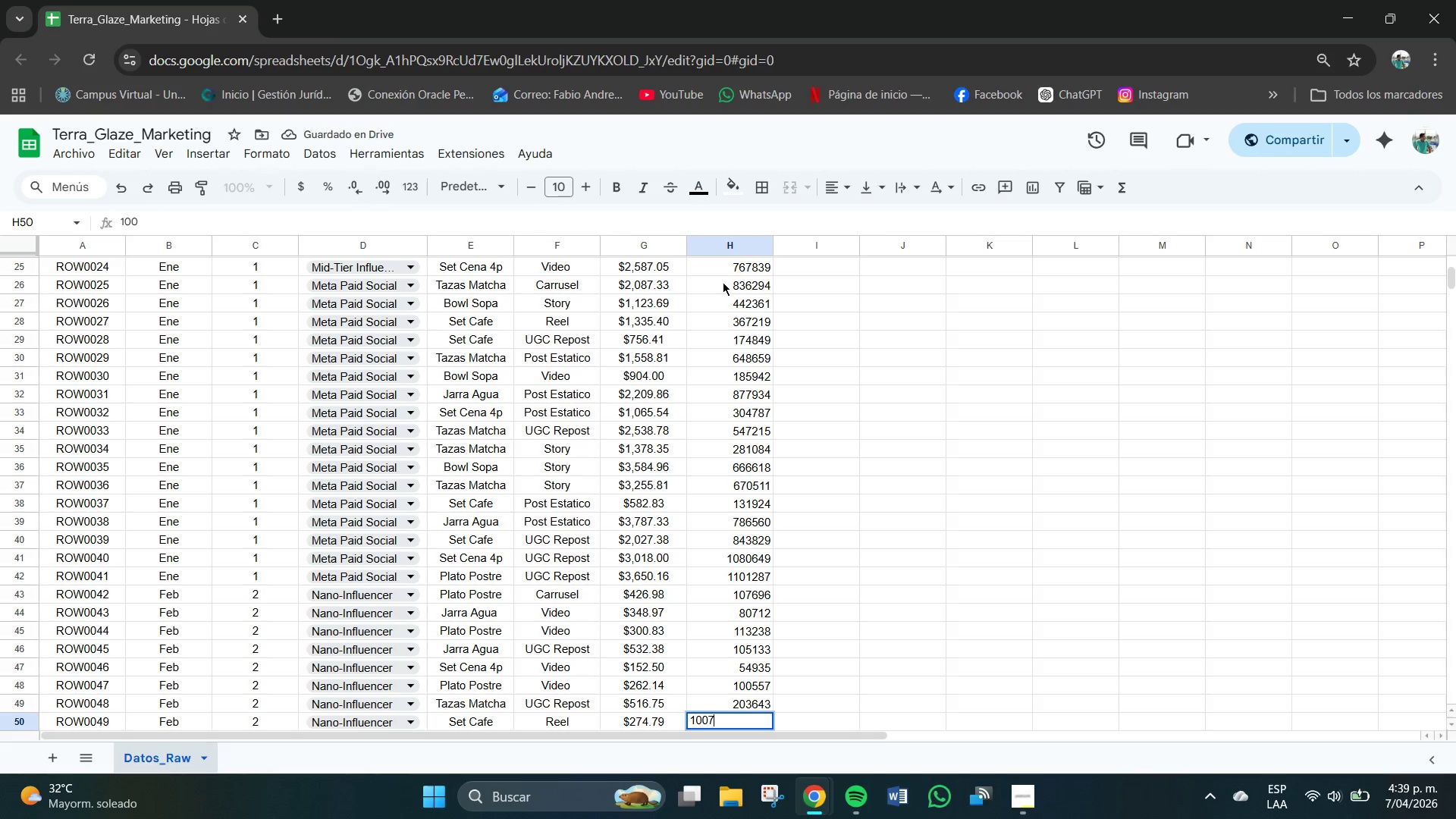 
key(Numpad7)
 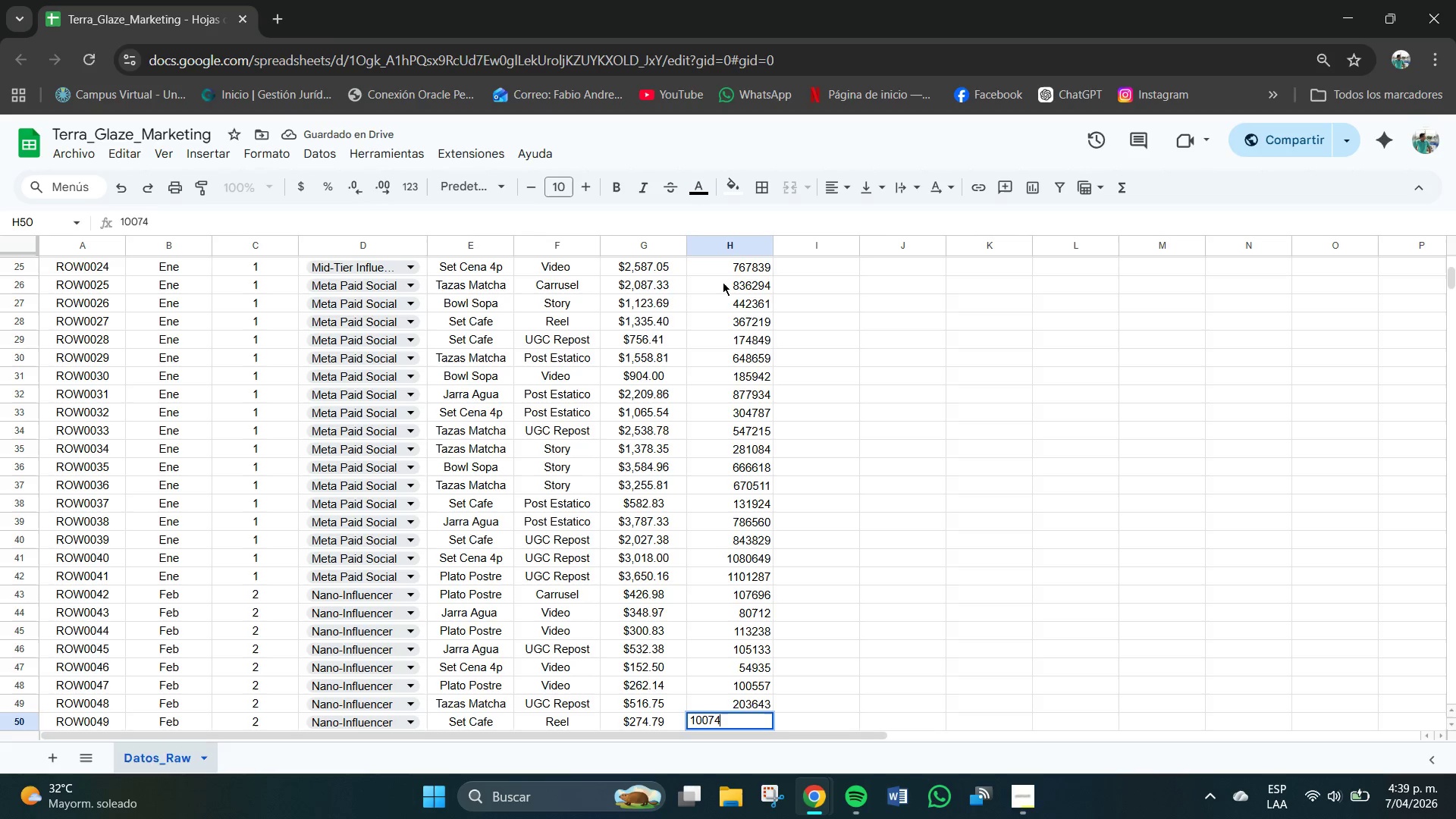 
key(Numpad4)
 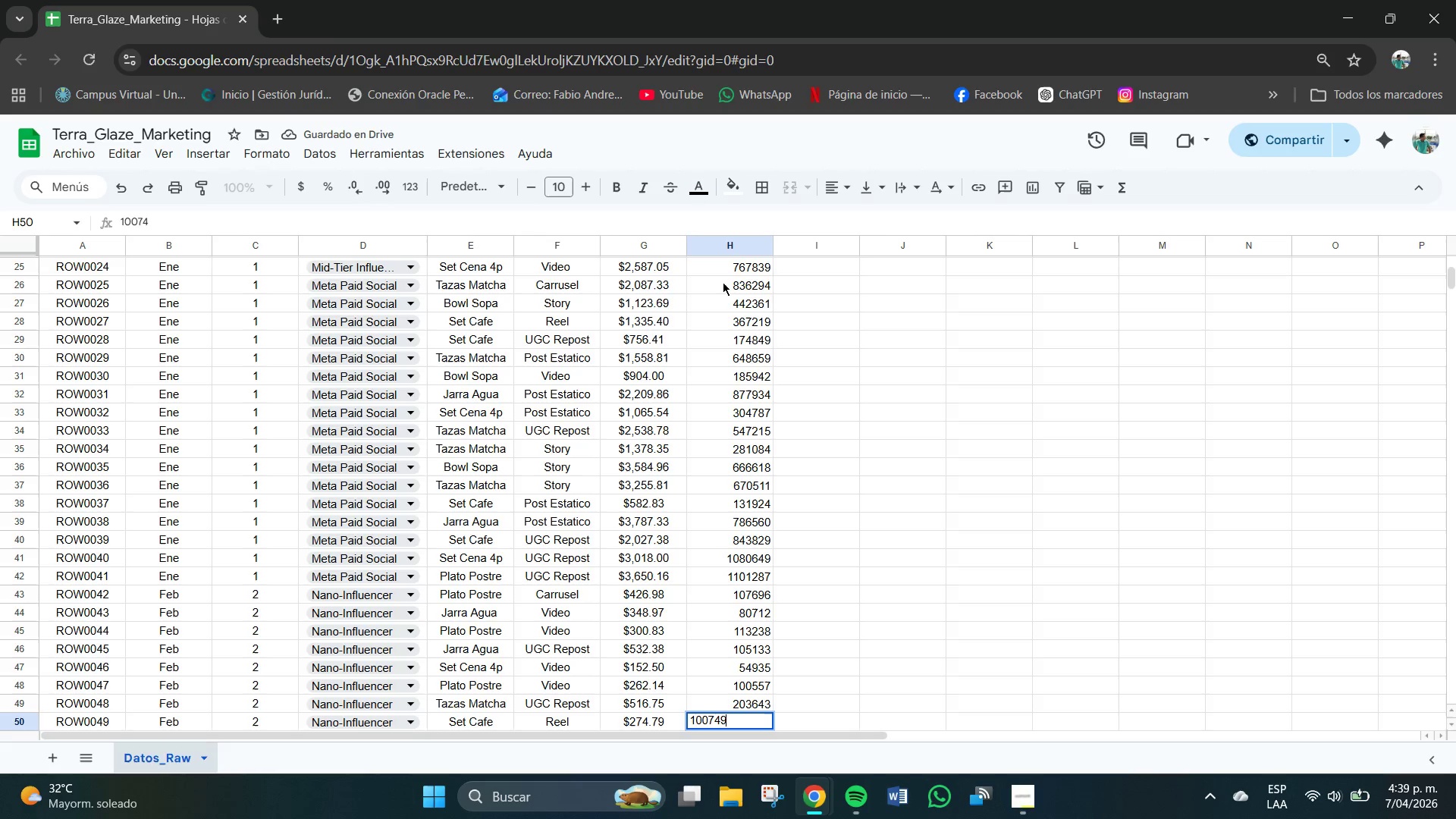 
key(Numpad9)
 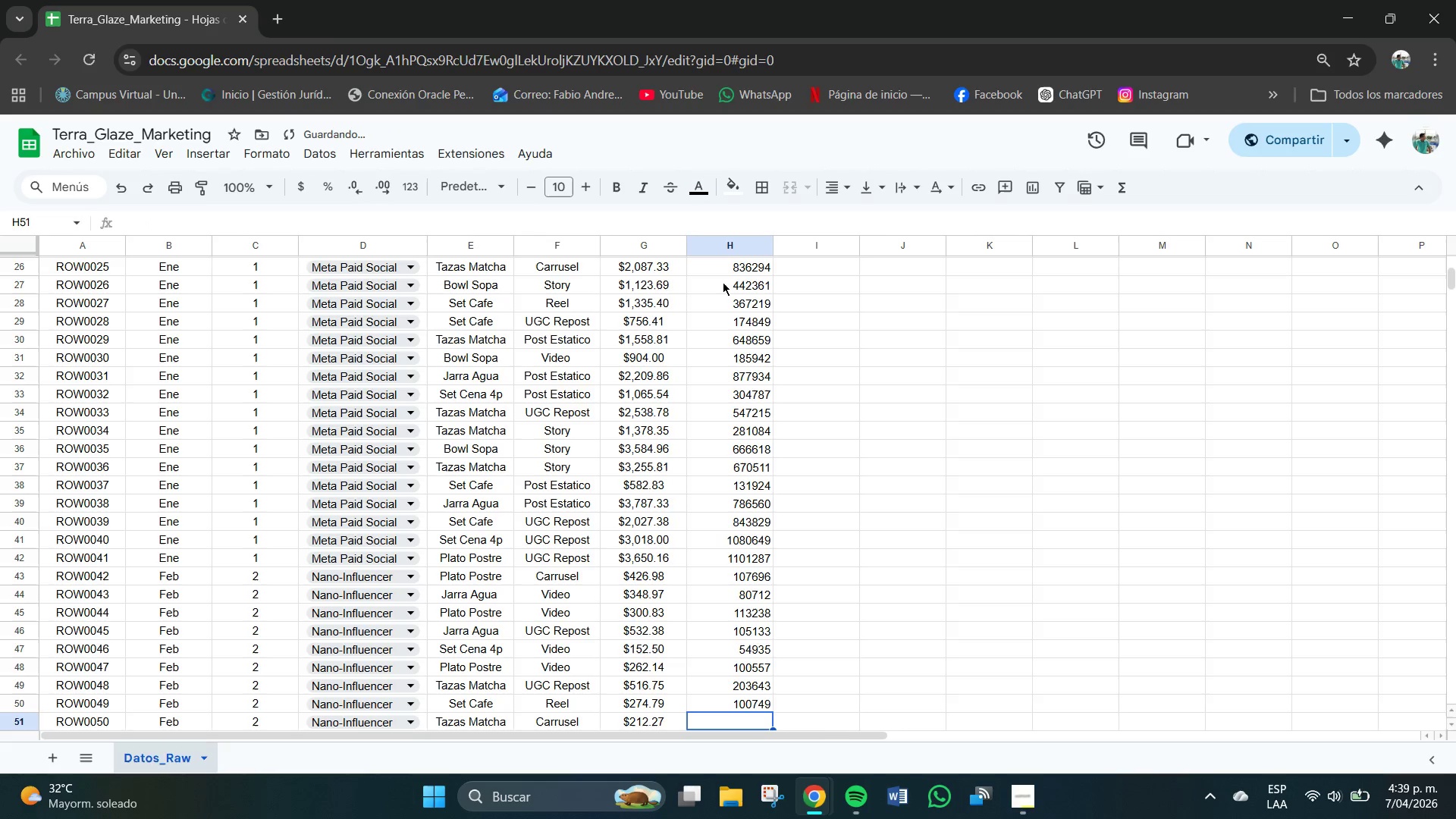 
key(NumpadEnter)
 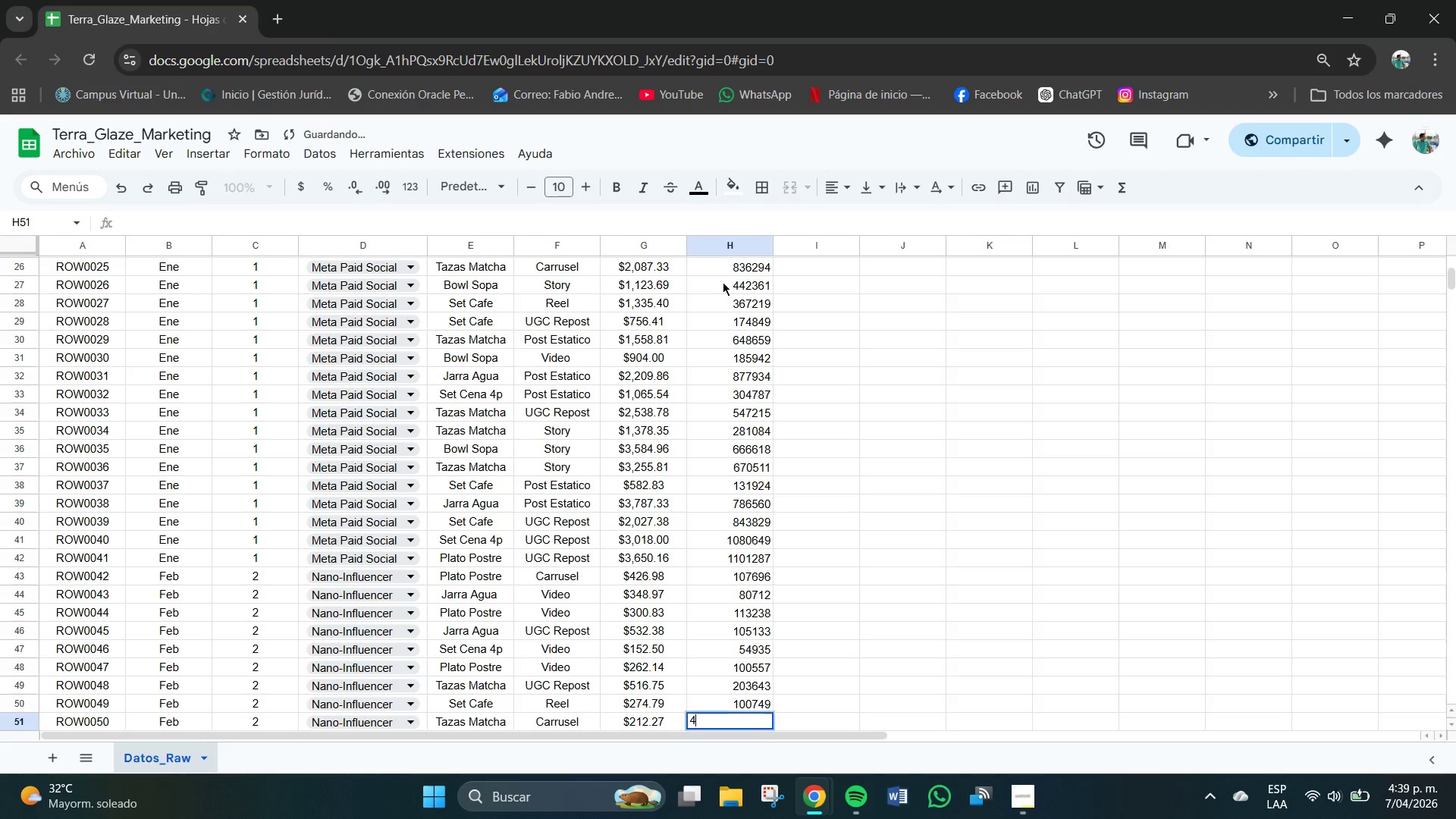 
key(Numpad4)
 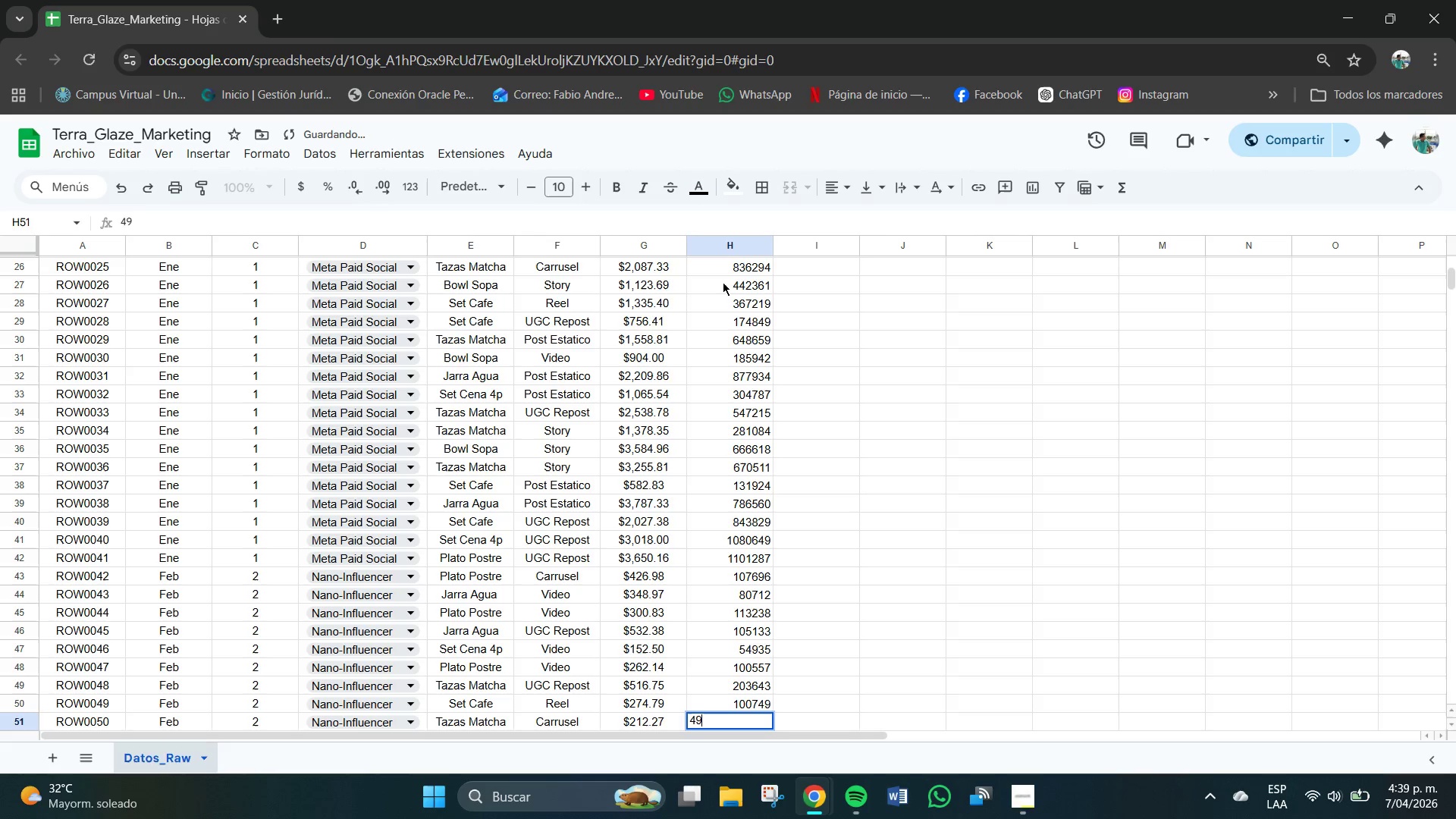 
key(Numpad9)
 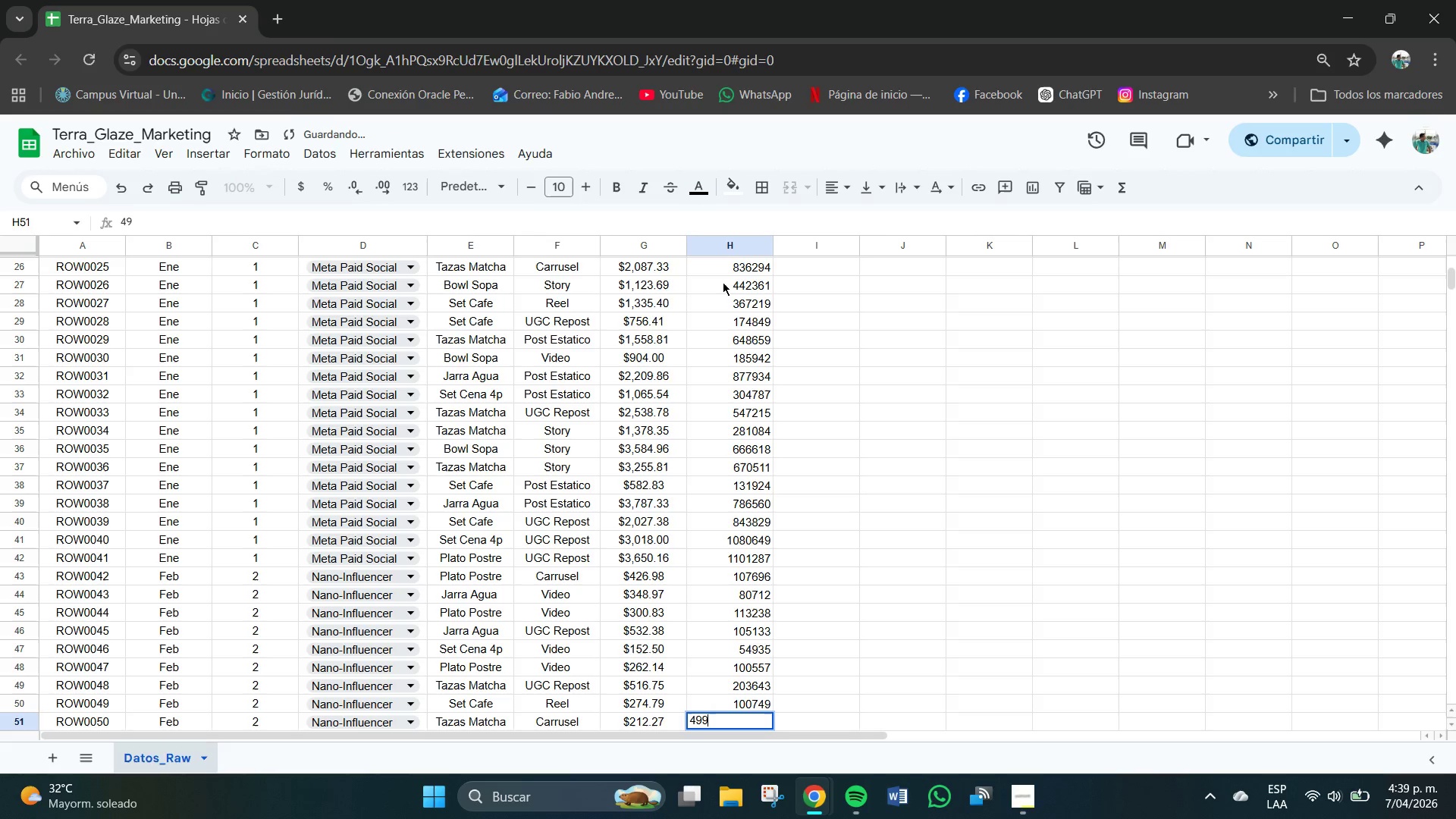 
key(Numpad9)
 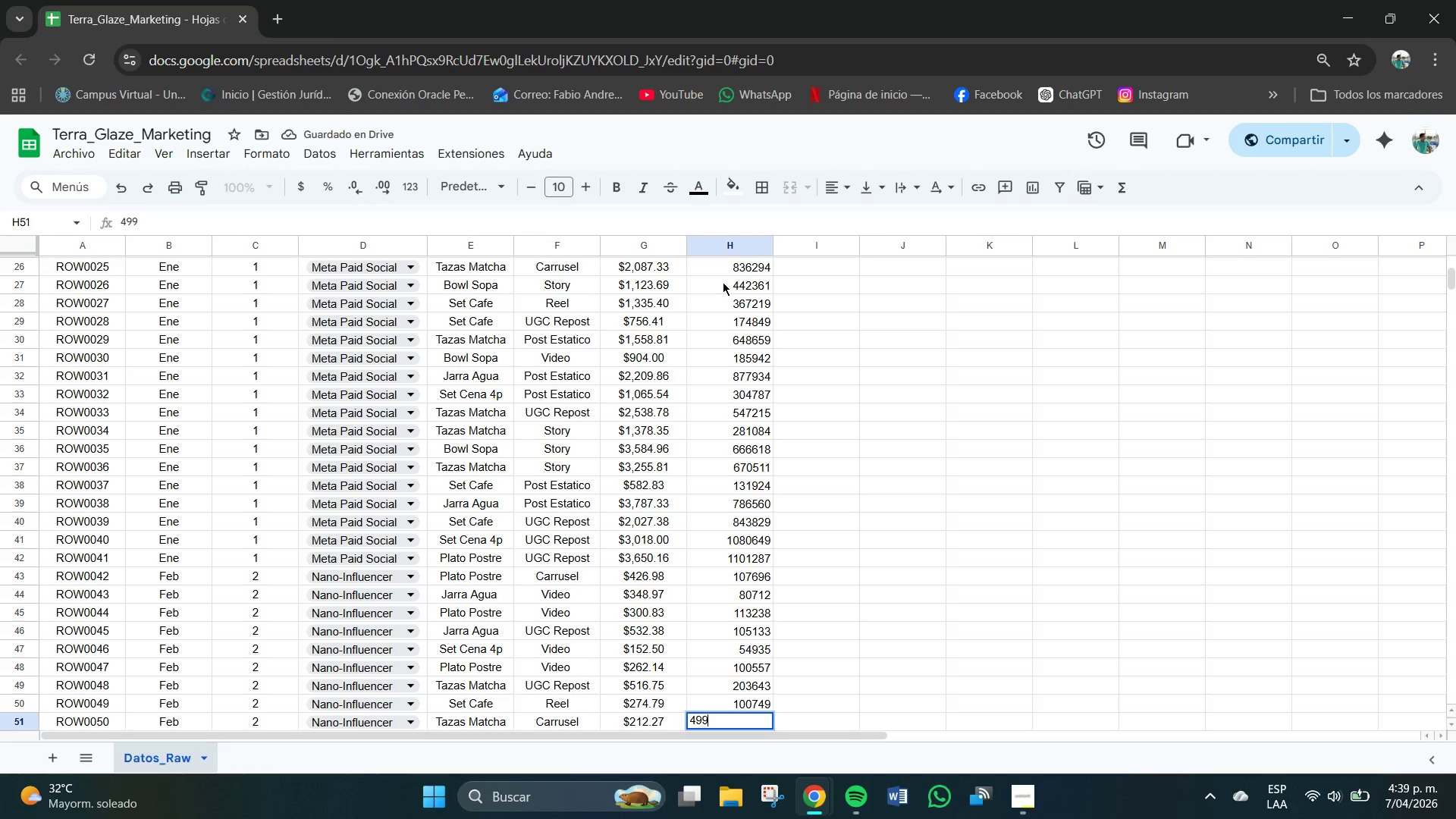 
key(Numpad9)
 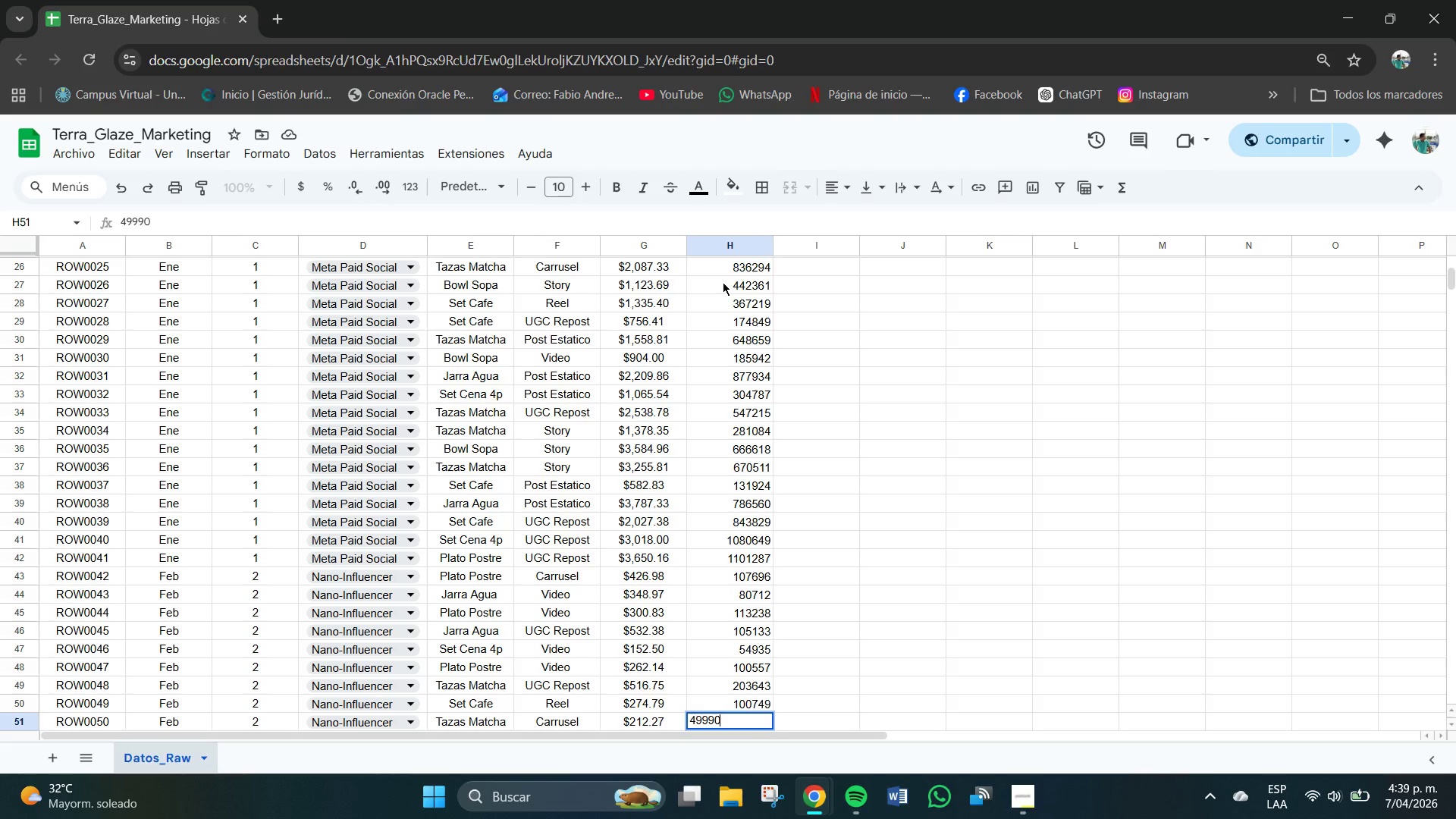 
key(Numpad0)
 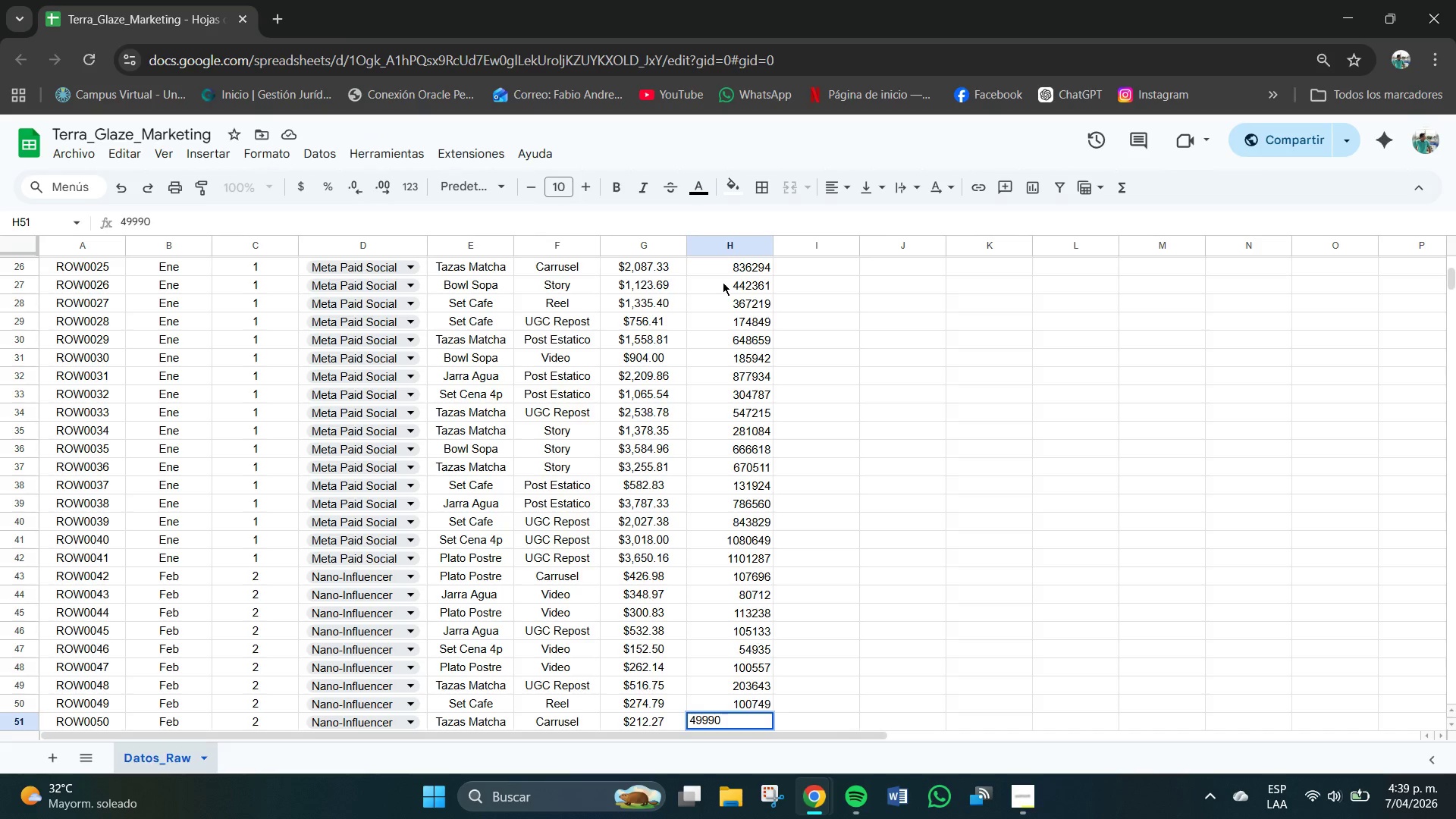 
wait(7.69)
 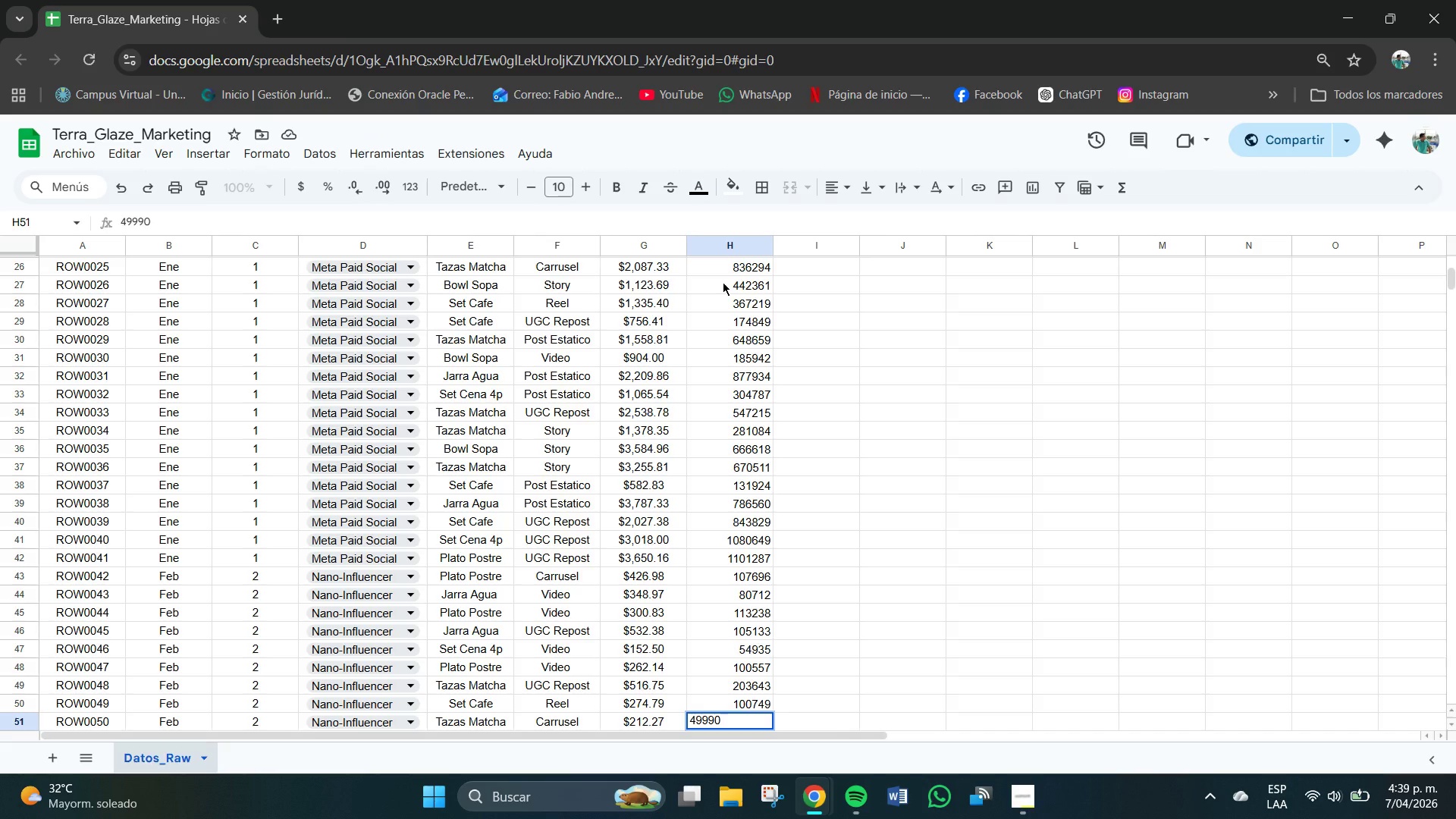 
key(Backspace)
 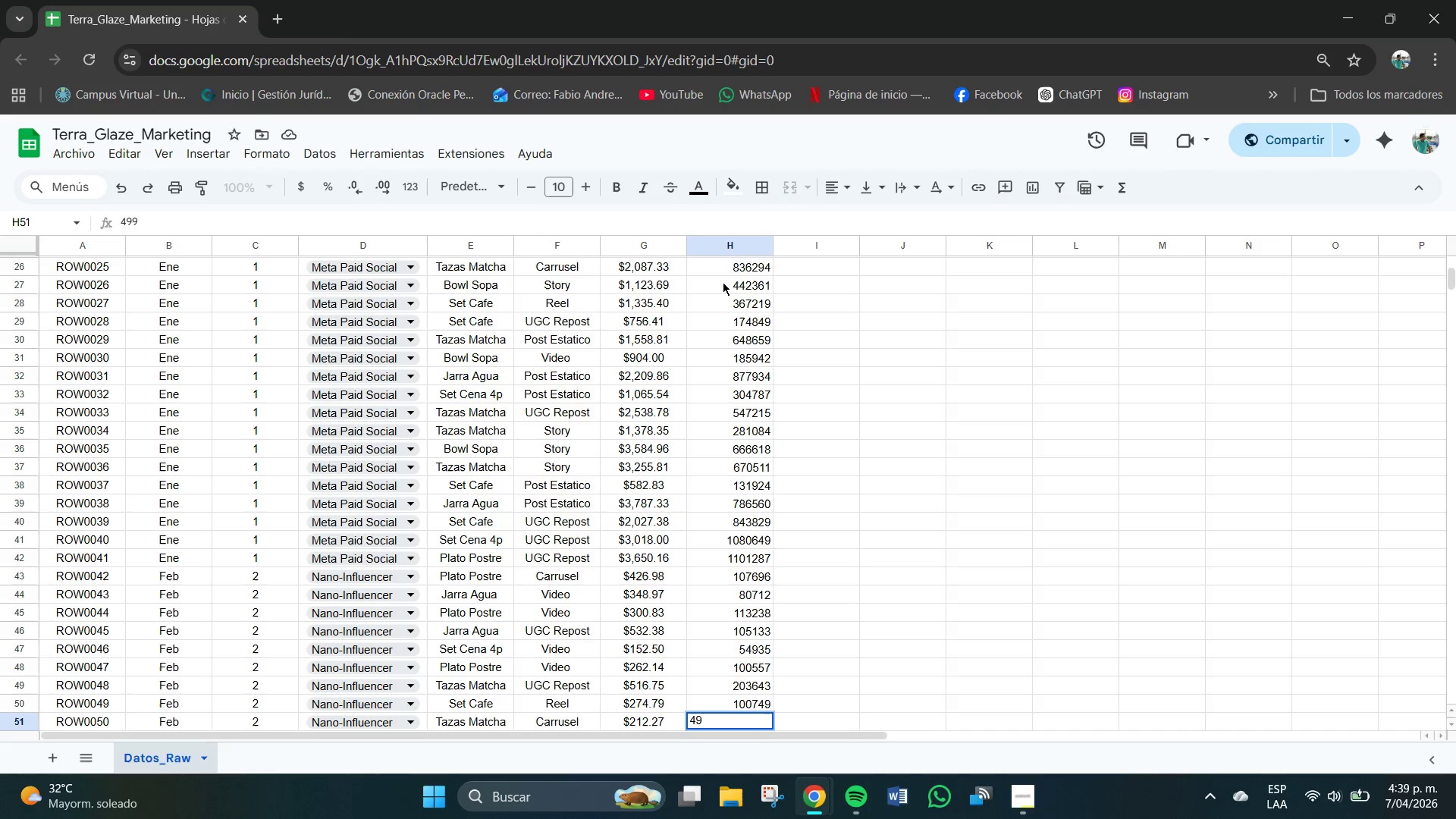 
key(Backspace)
 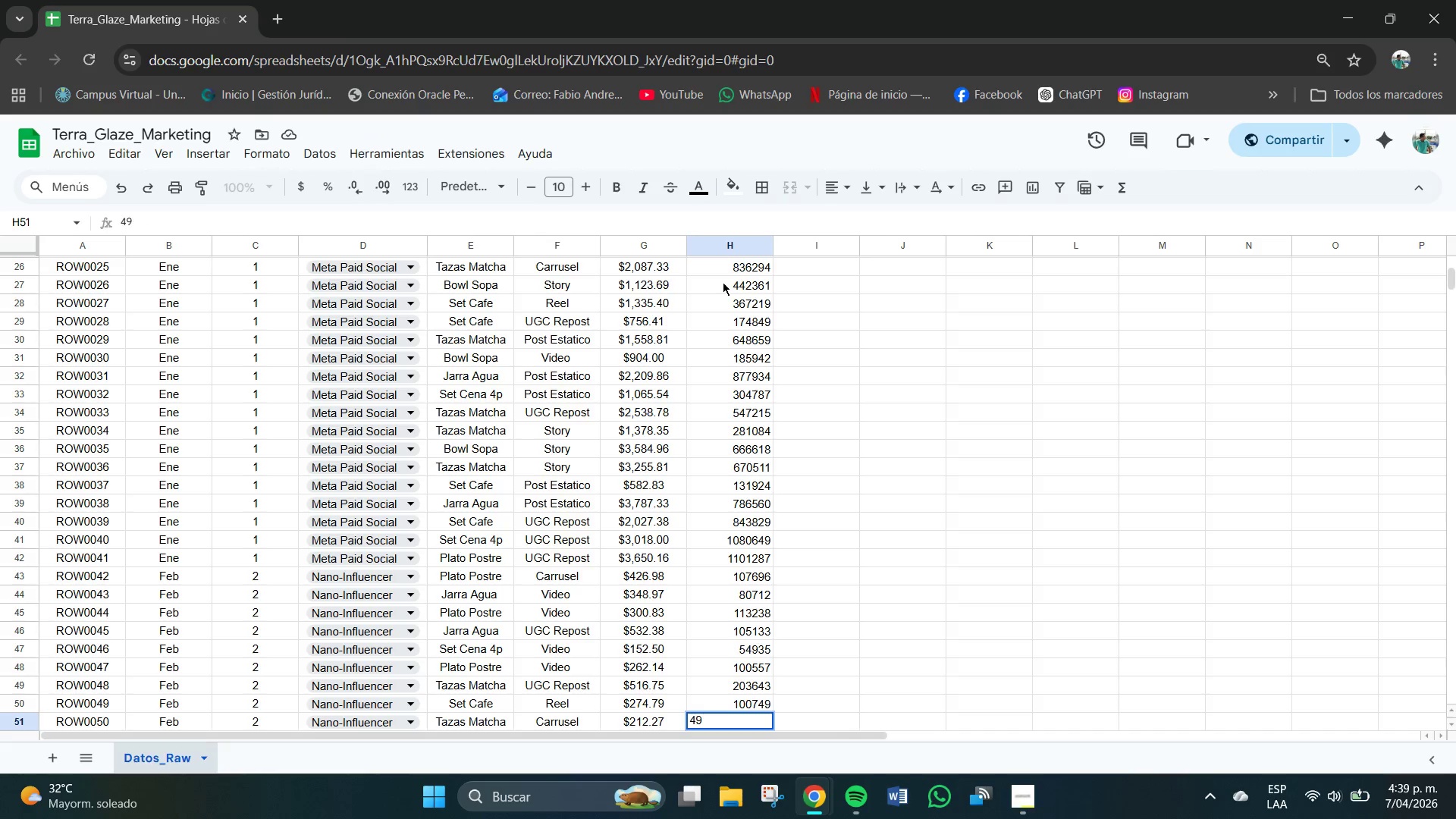 
key(Backspace)
 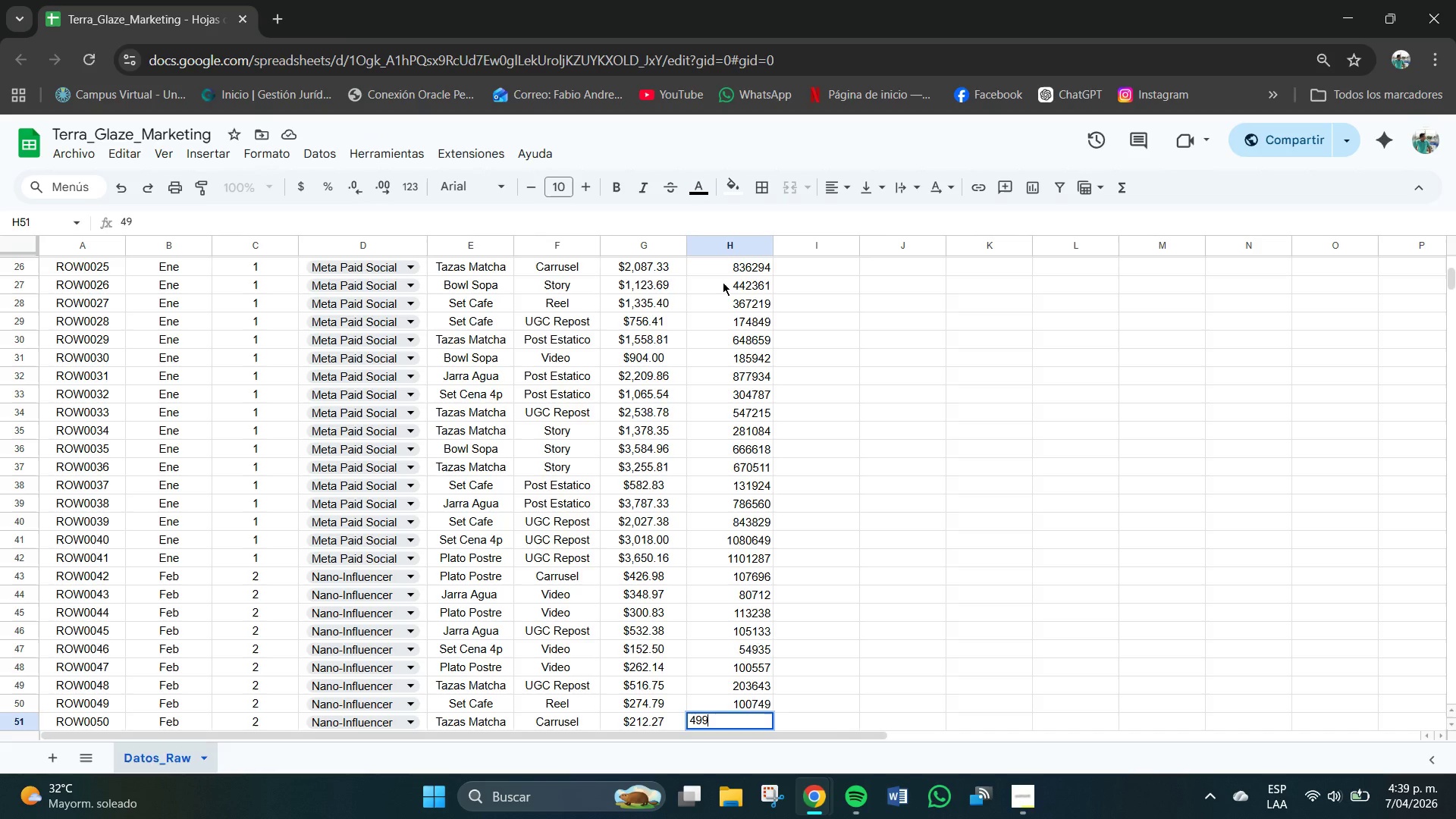 
key(Numpad9)
 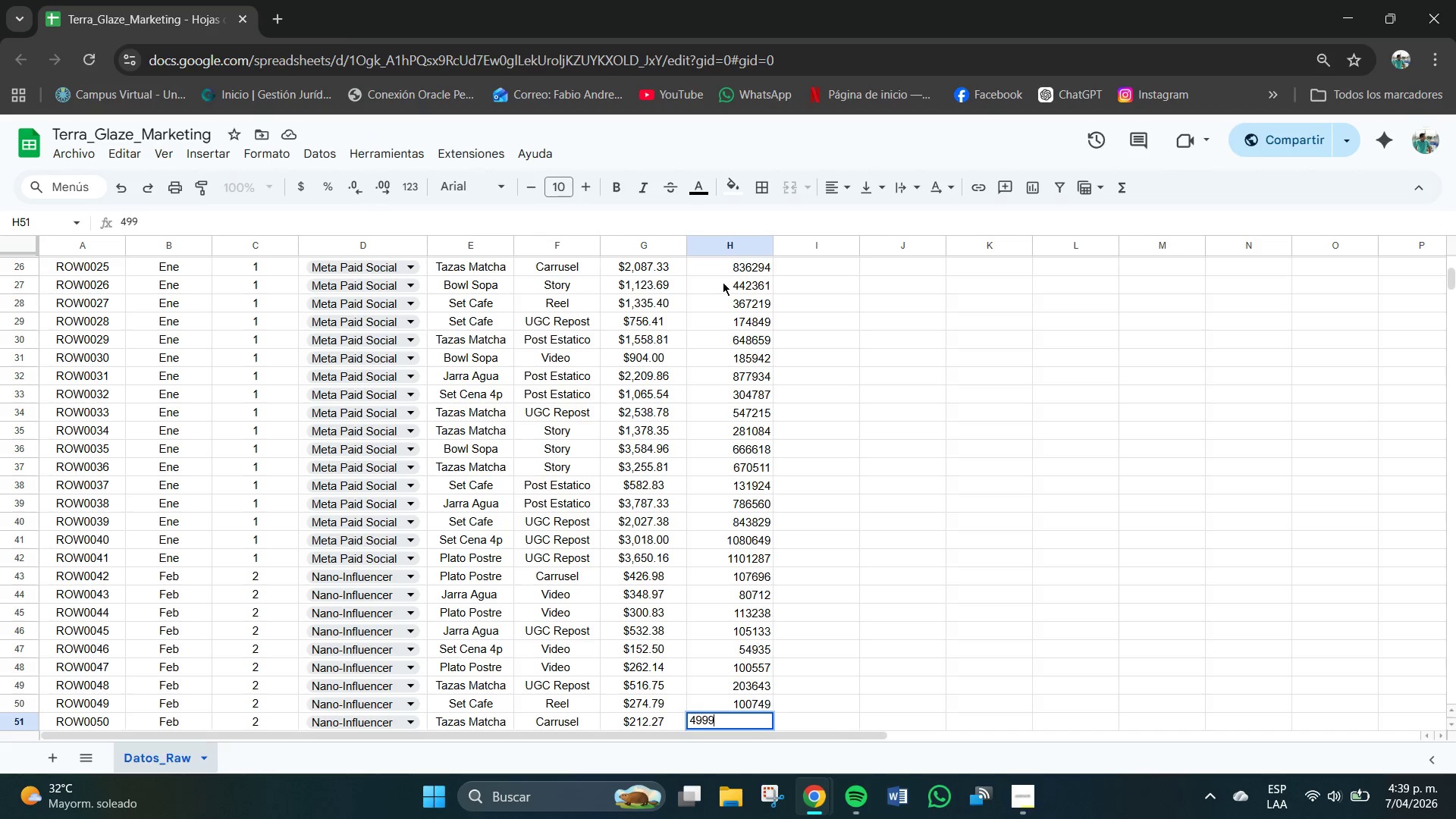 
key(Numpad9)
 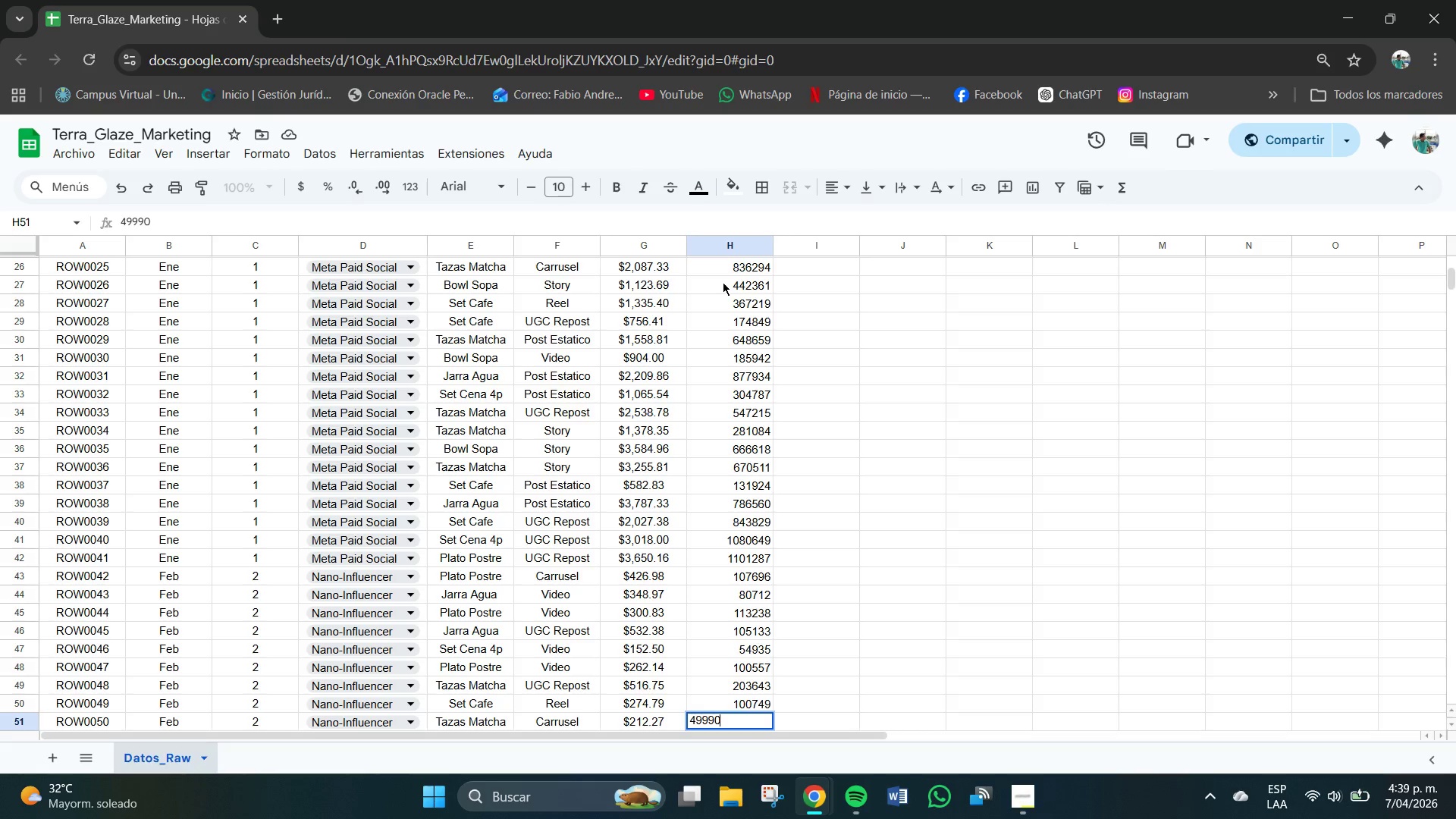 
key(Numpad0)
 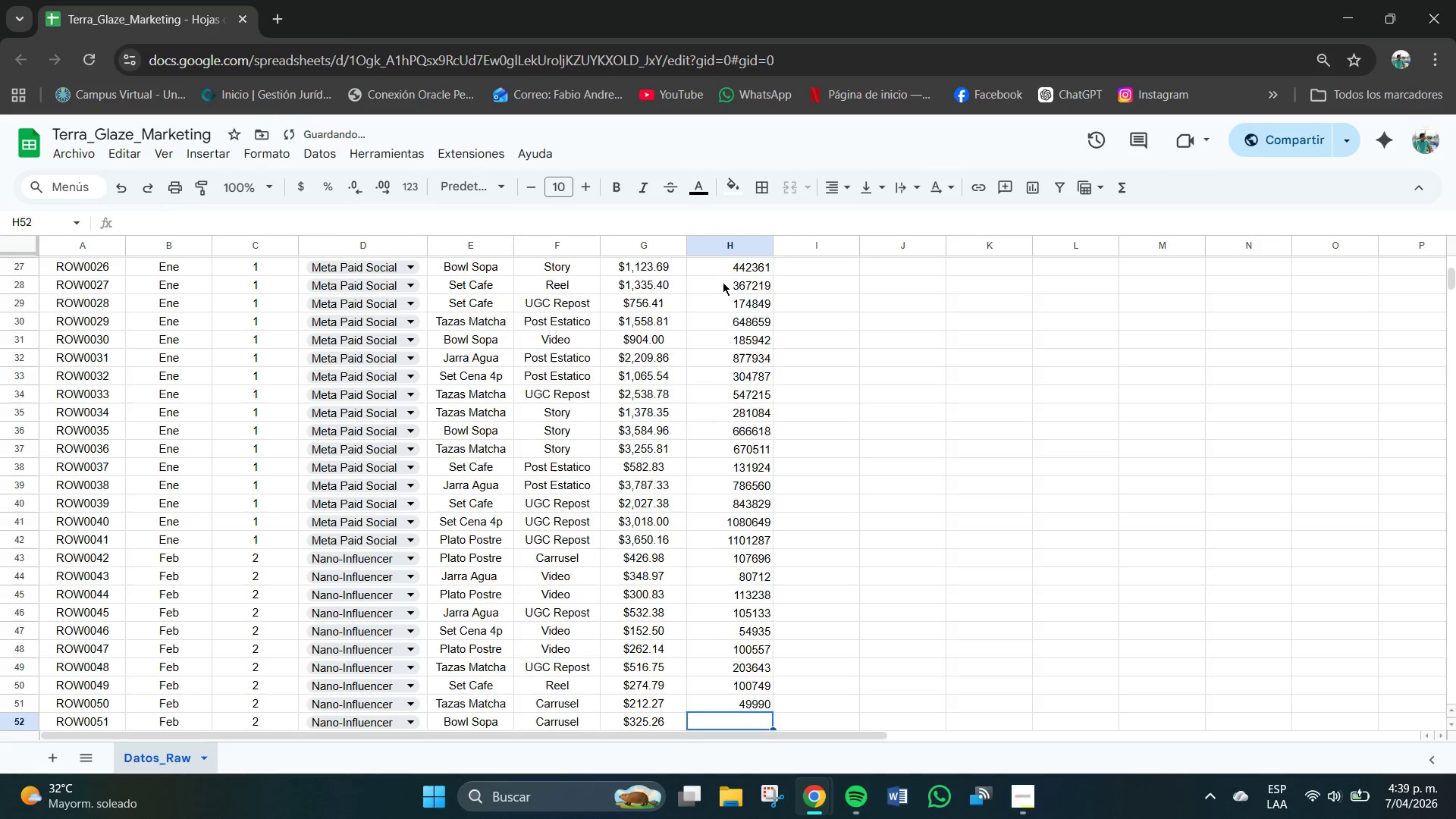 
key(NumpadEnter)
 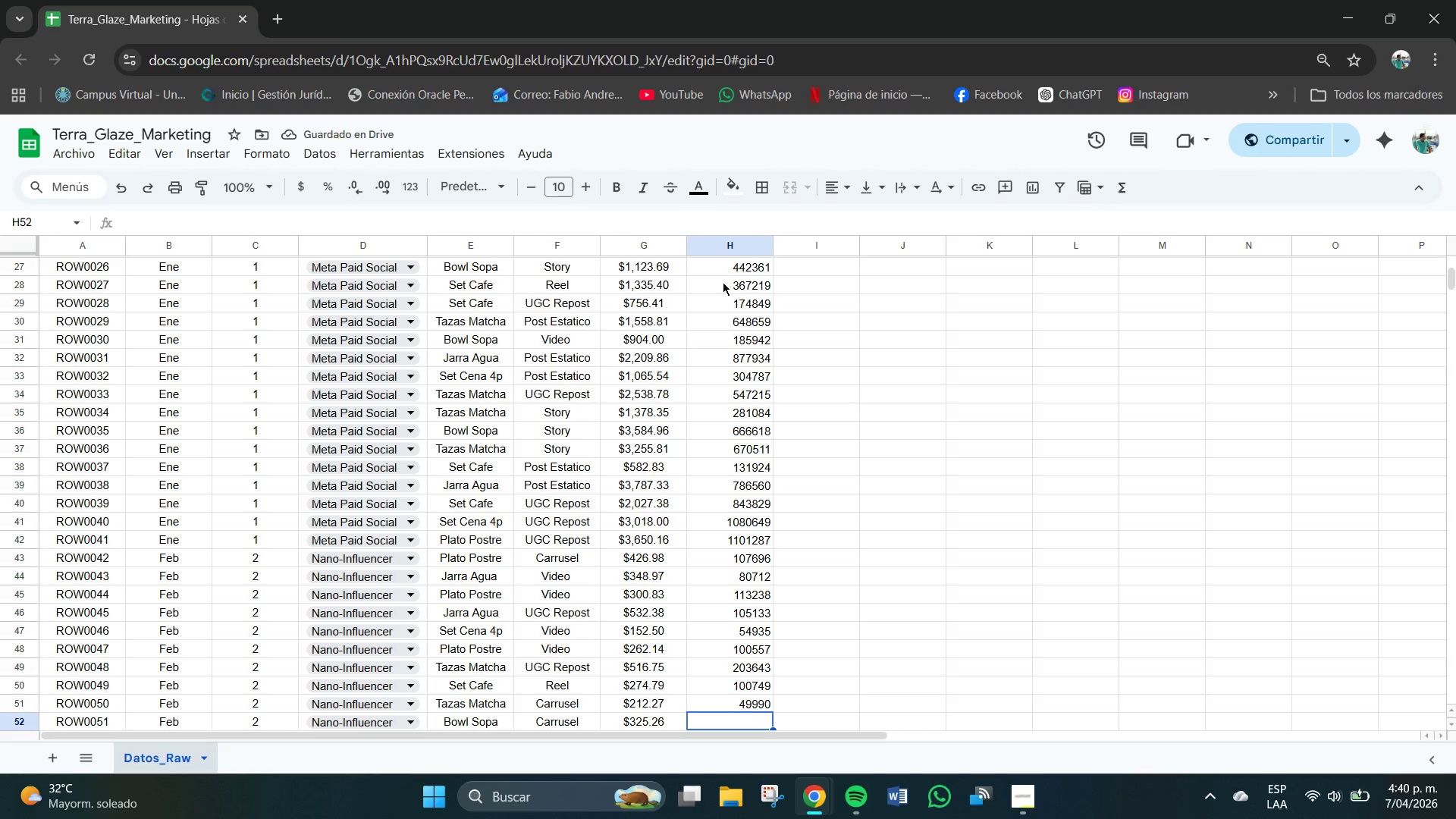 
key(Numpad1)
 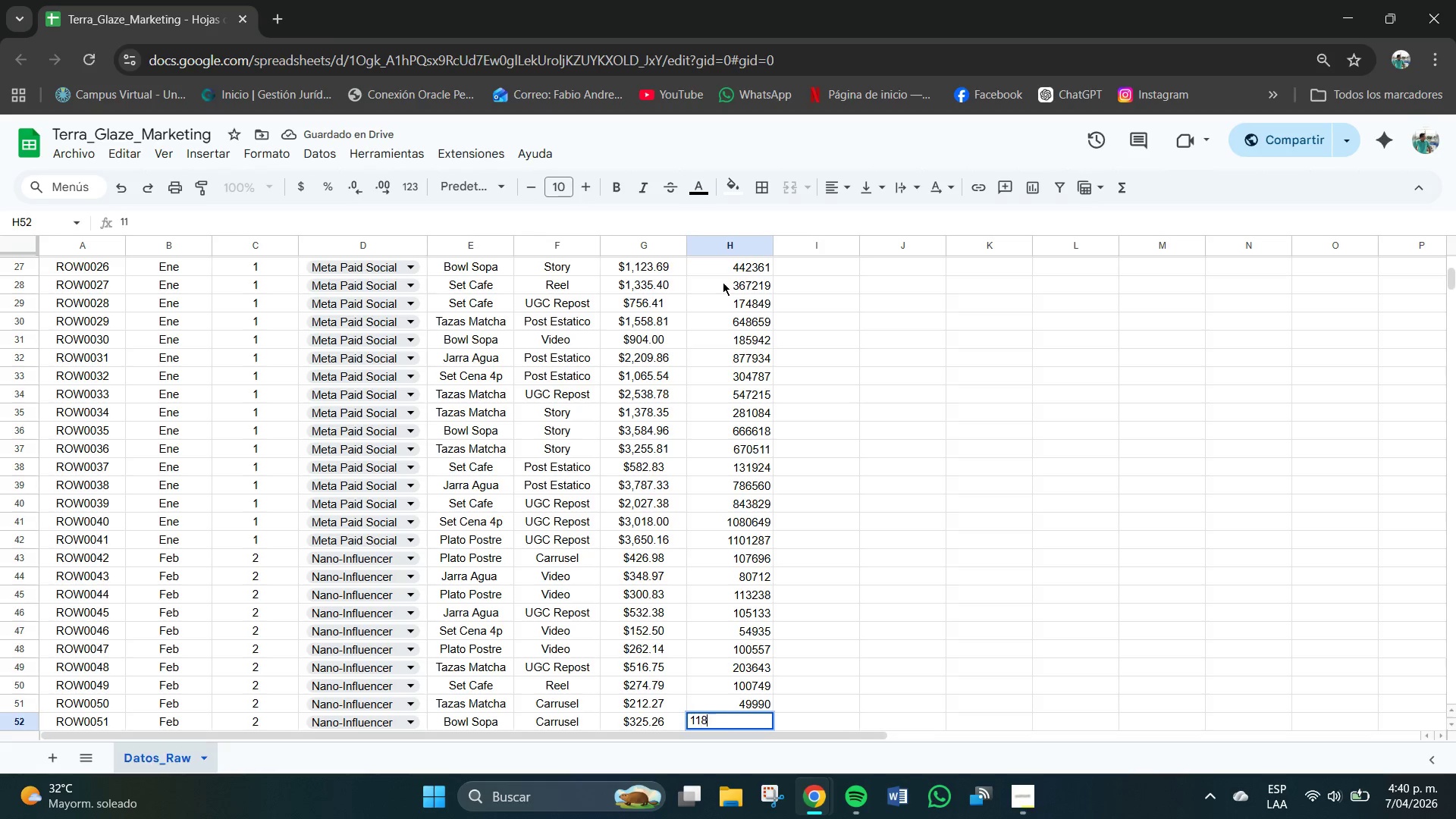 
key(Numpad1)
 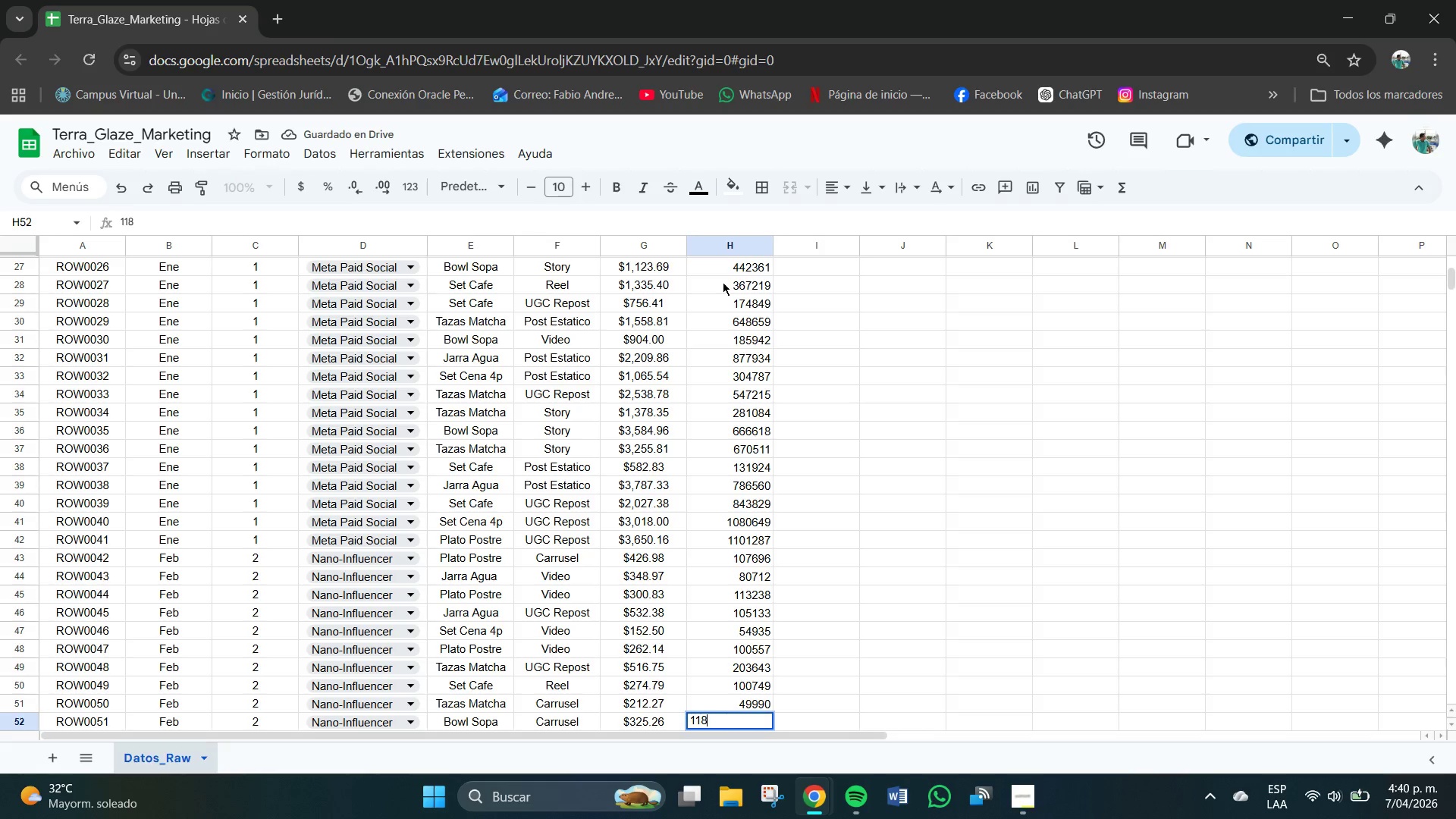 
key(Numpad8)
 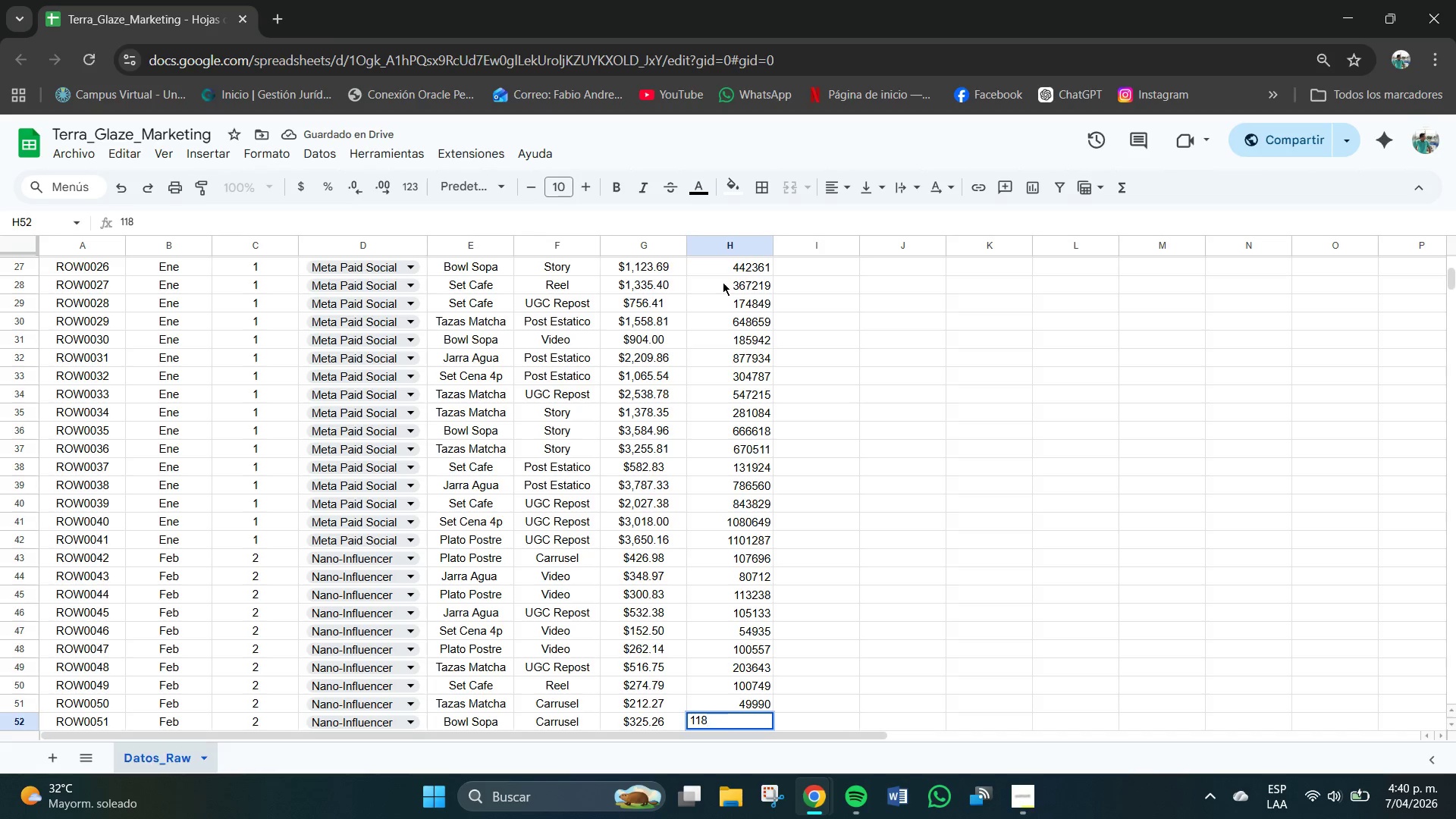 
key(Numpad6)
 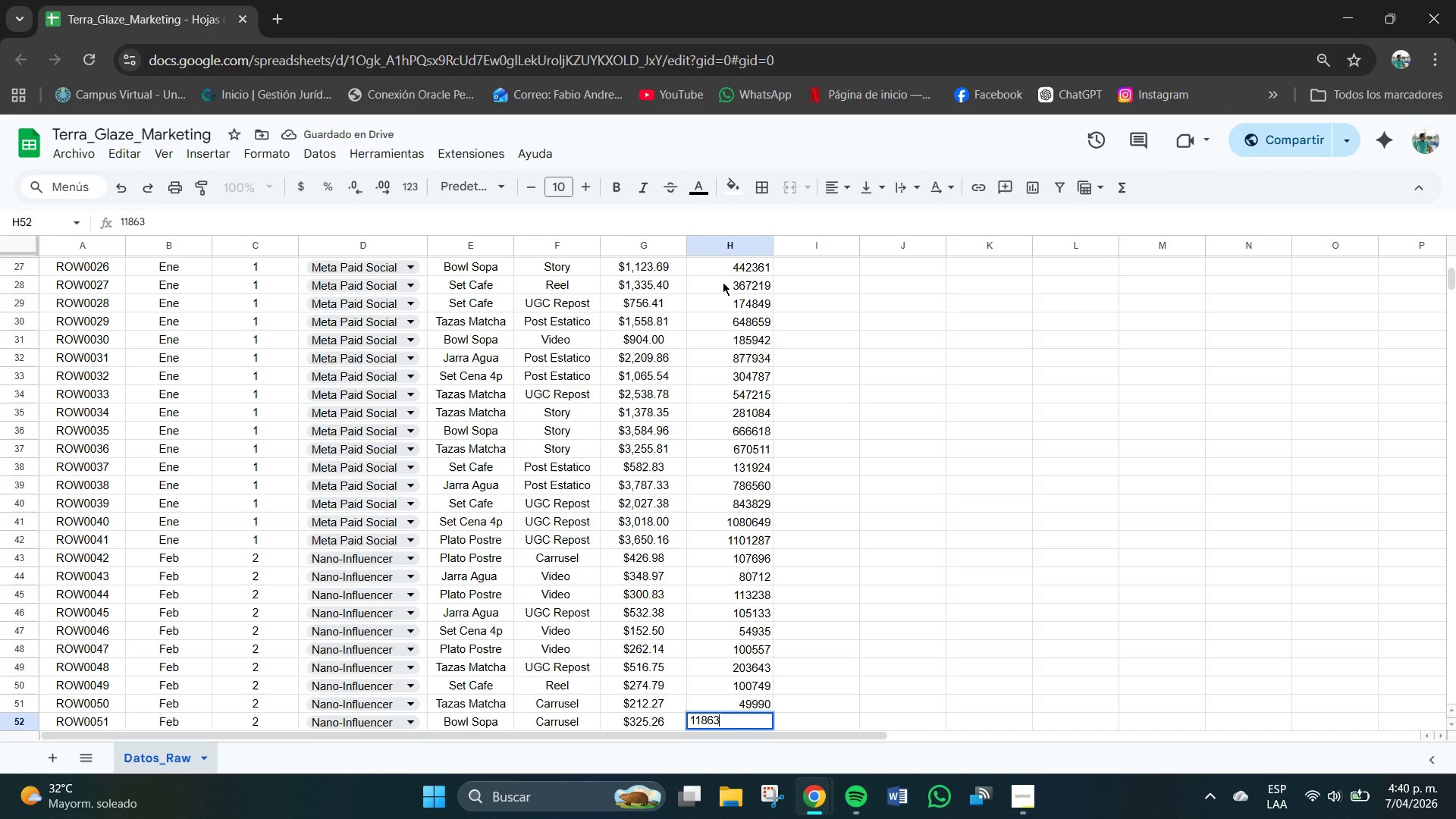 
key(Numpad3)
 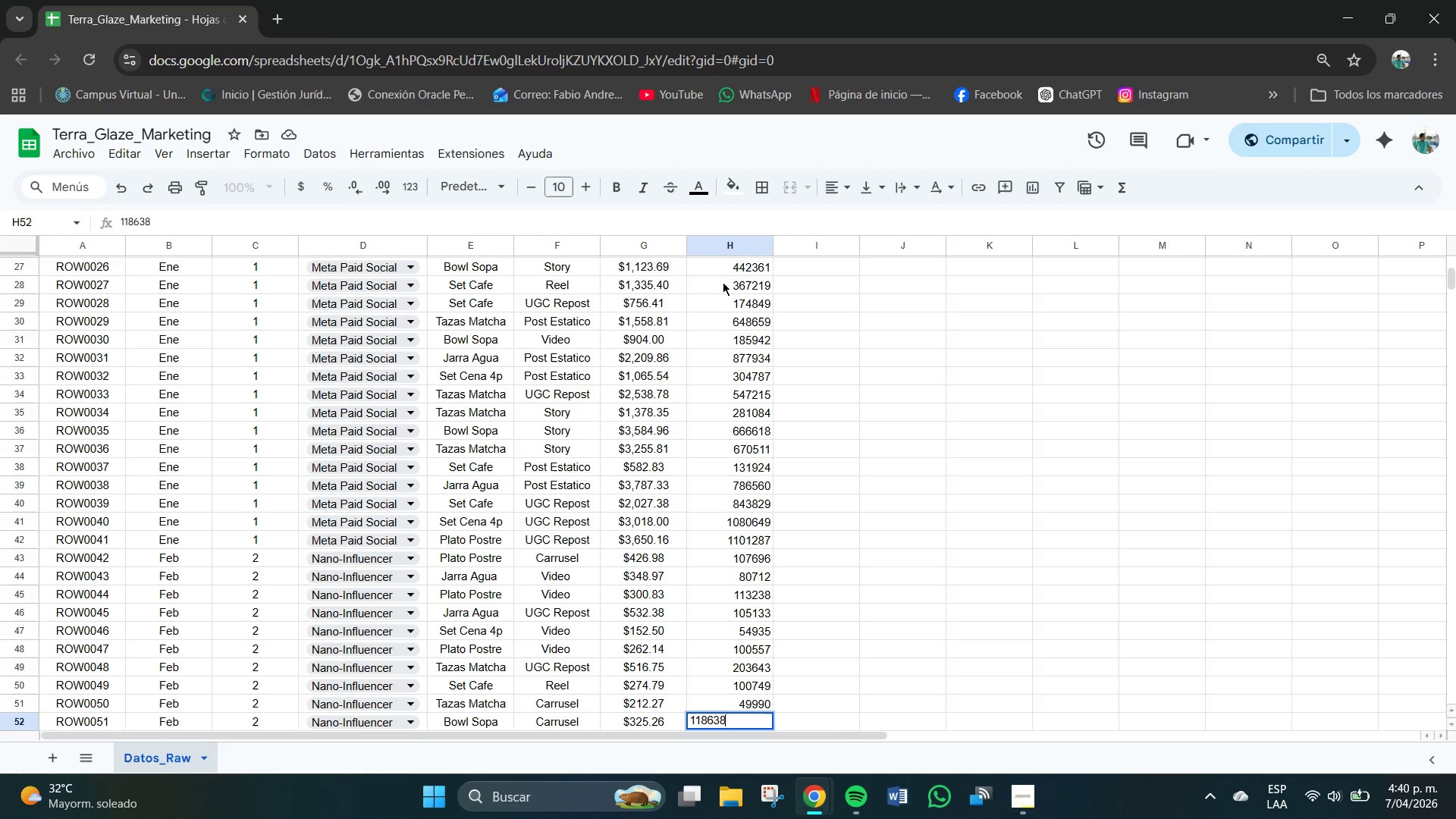 
key(Numpad8)
 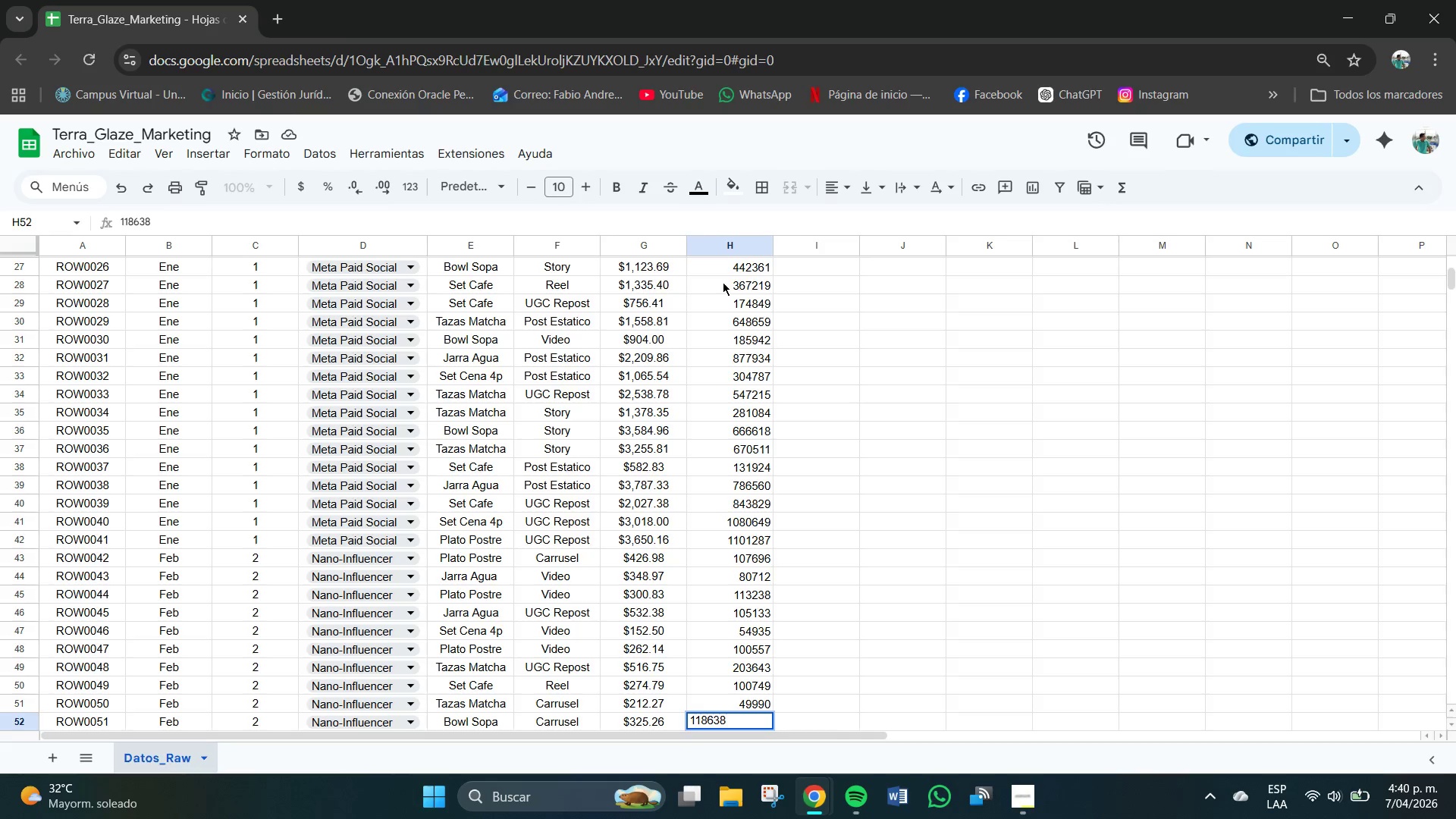 
wait(6.11)
 